 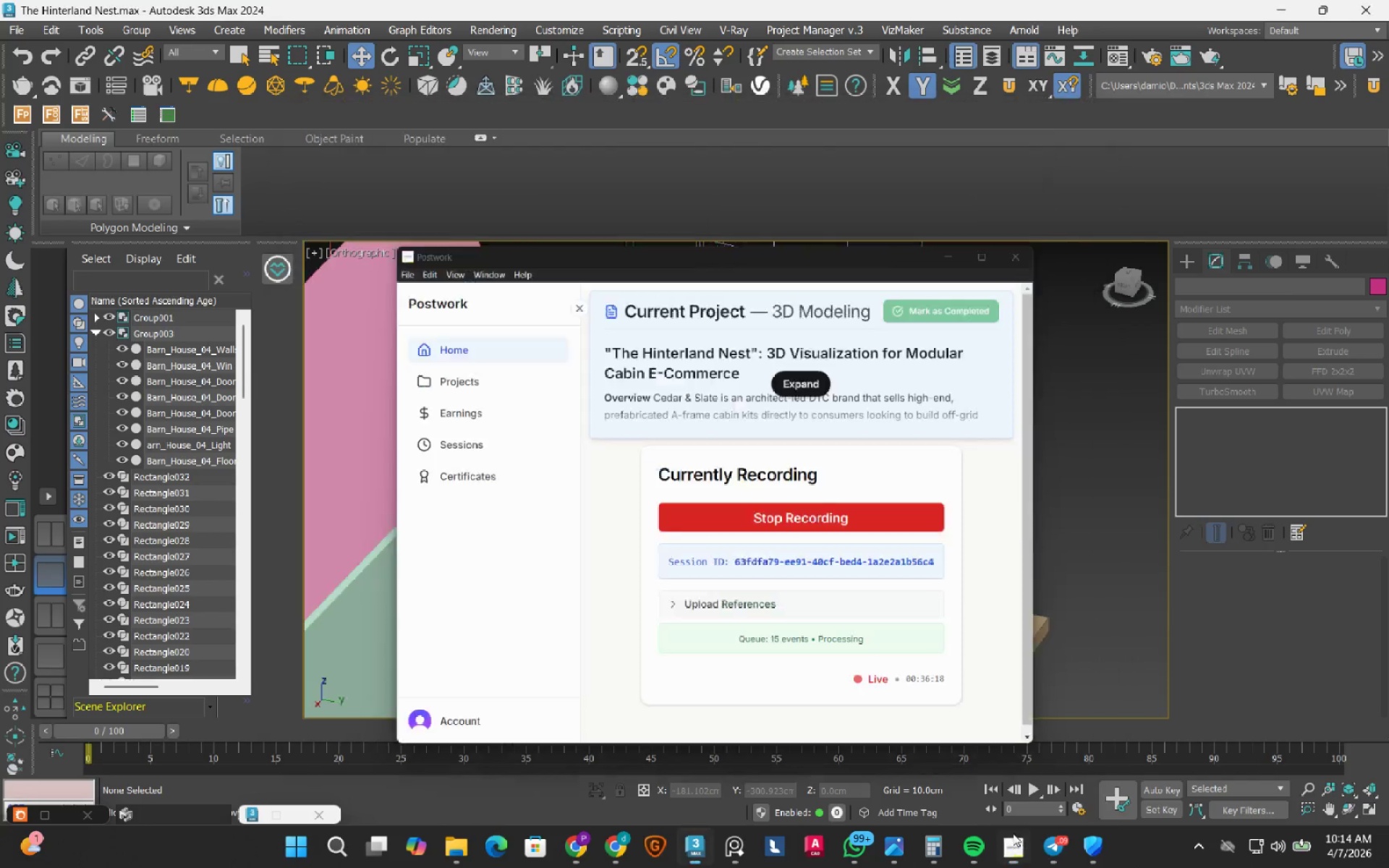 
scroll: coordinate [842, 454], scroll_direction: down, amount: 3.0
 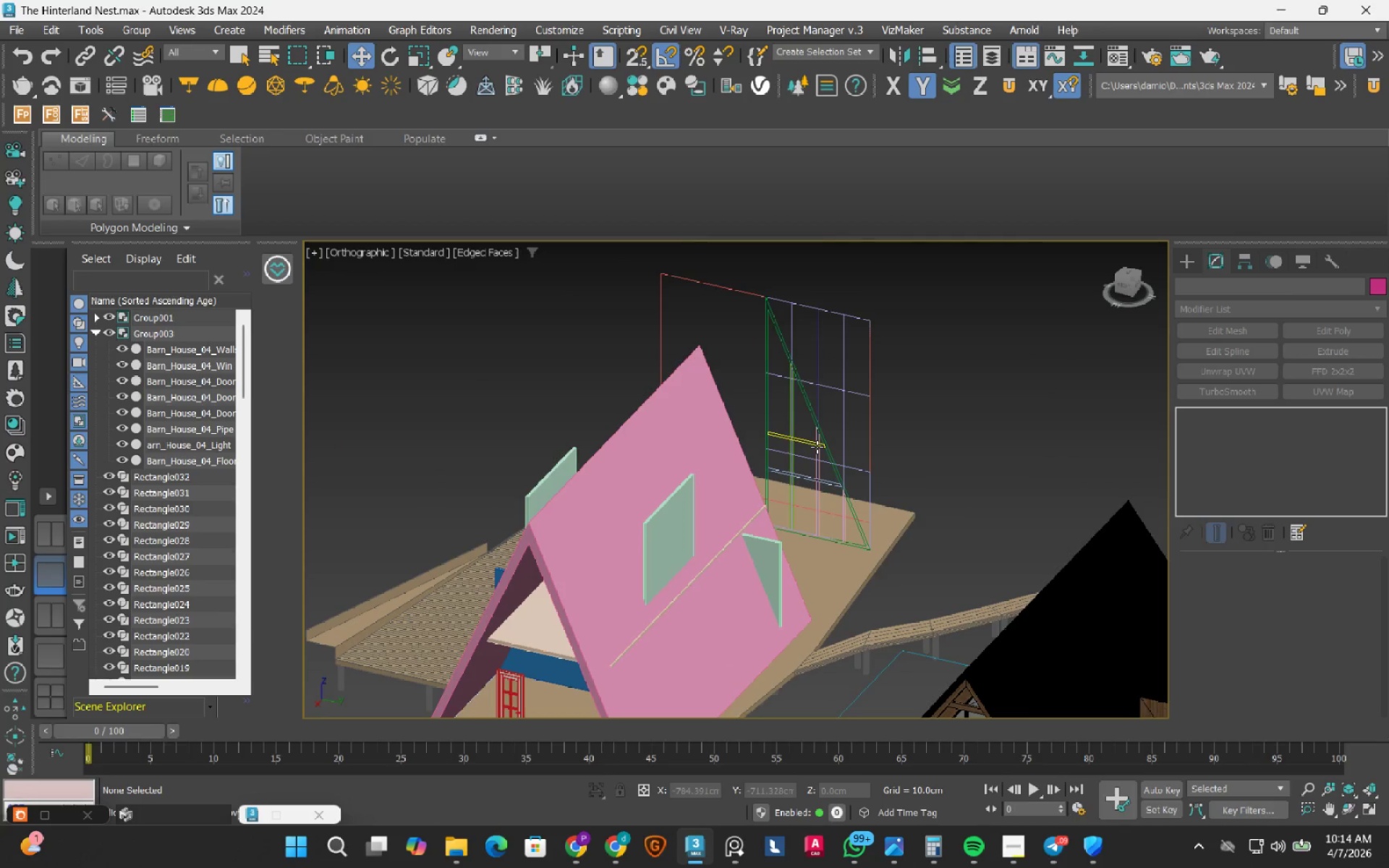 
scroll: coordinate [837, 622], scroll_direction: up, amount: 3.0
 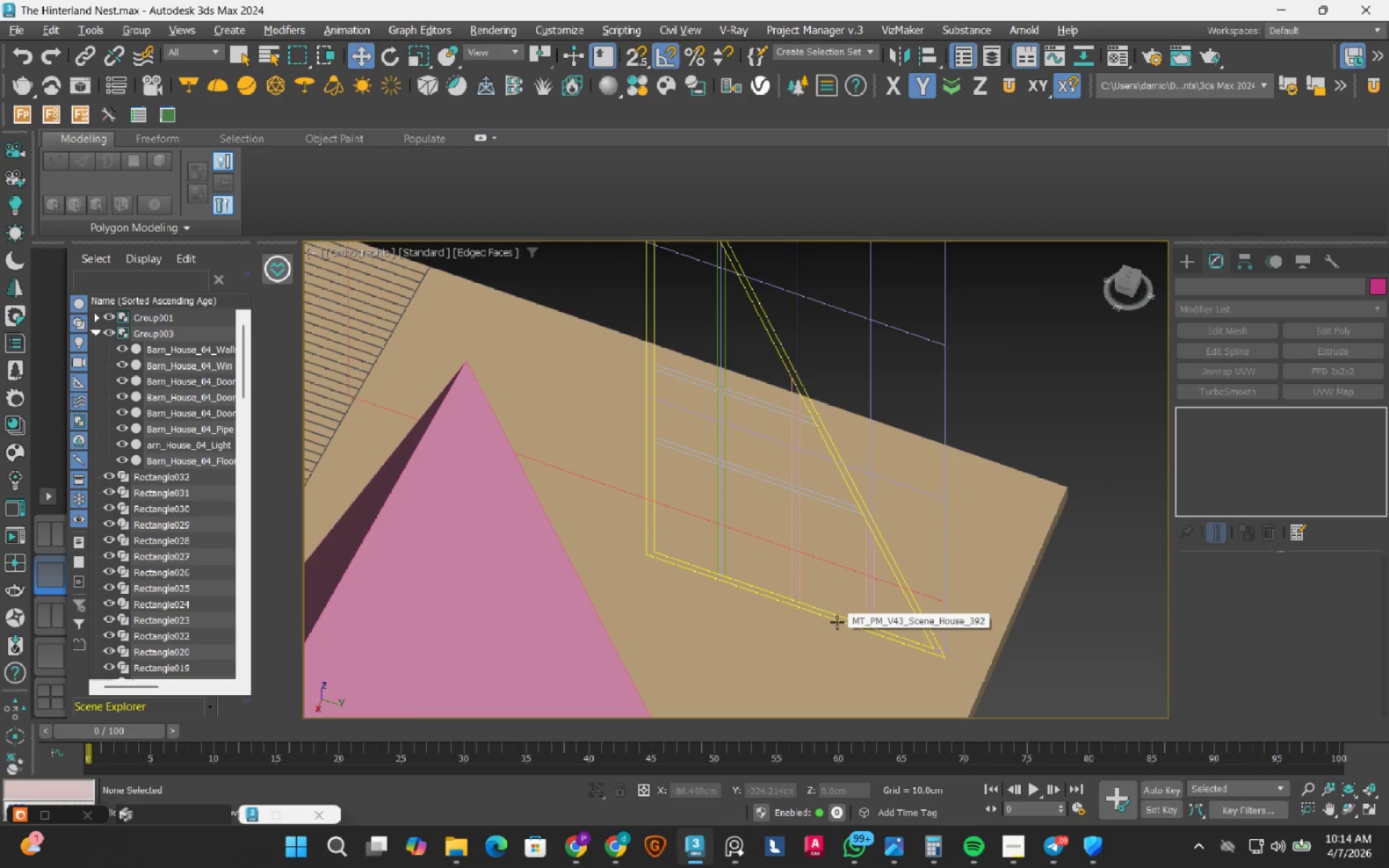 
hold_key(key=AltLeft, duration=0.69)
 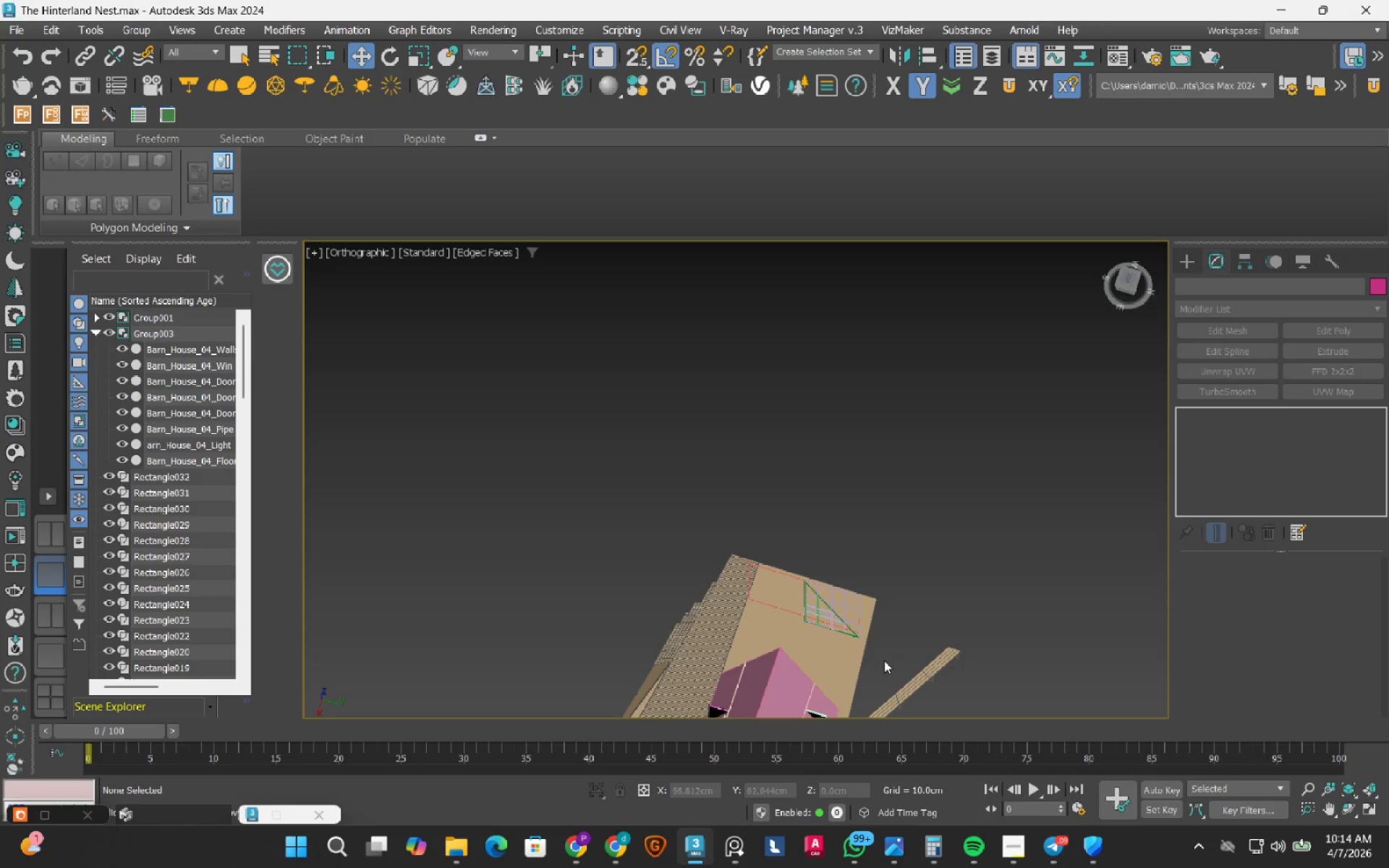 
scroll: coordinate [837, 622], scroll_direction: down, amount: 5.0
 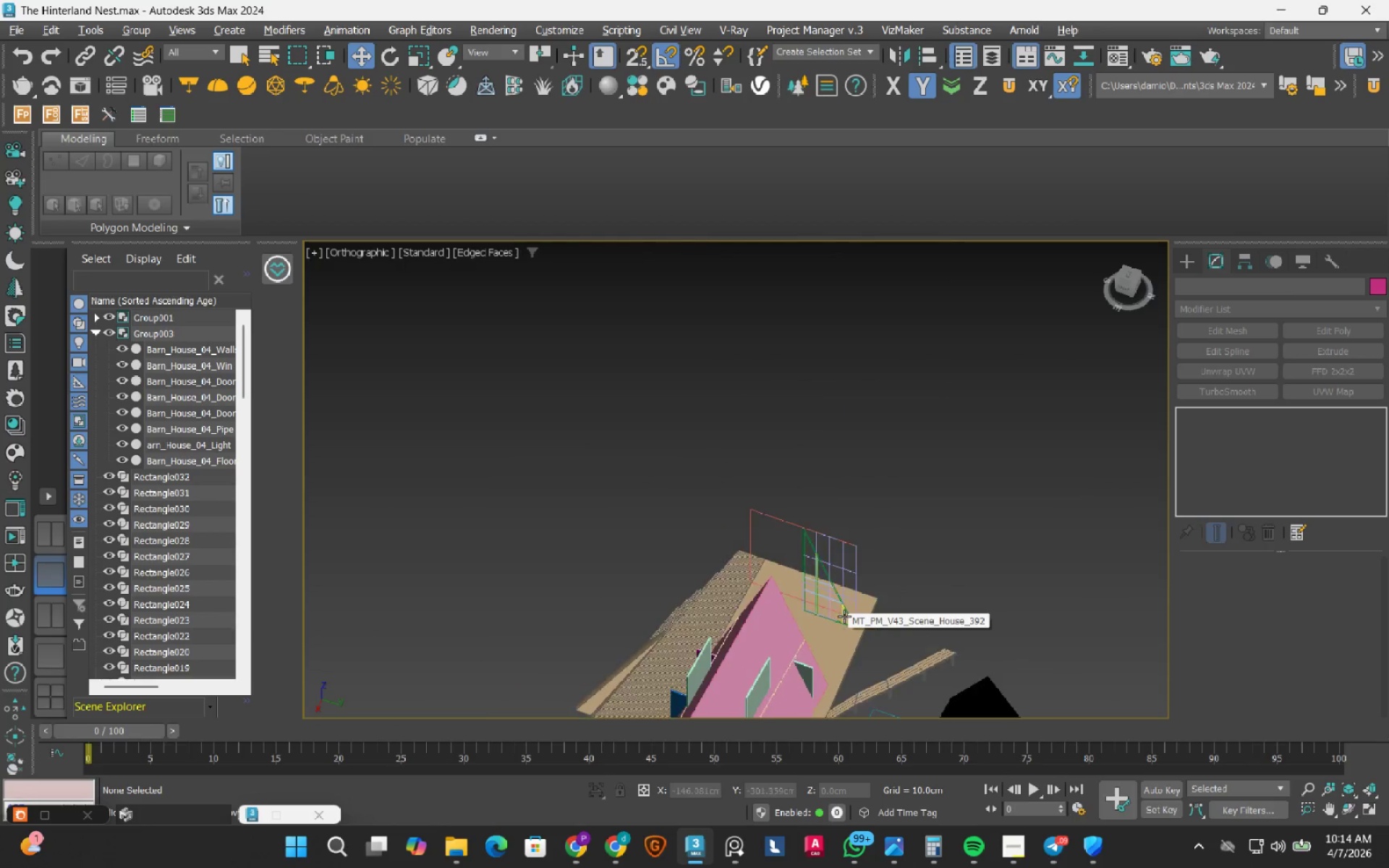 
left_click([884, 660])
 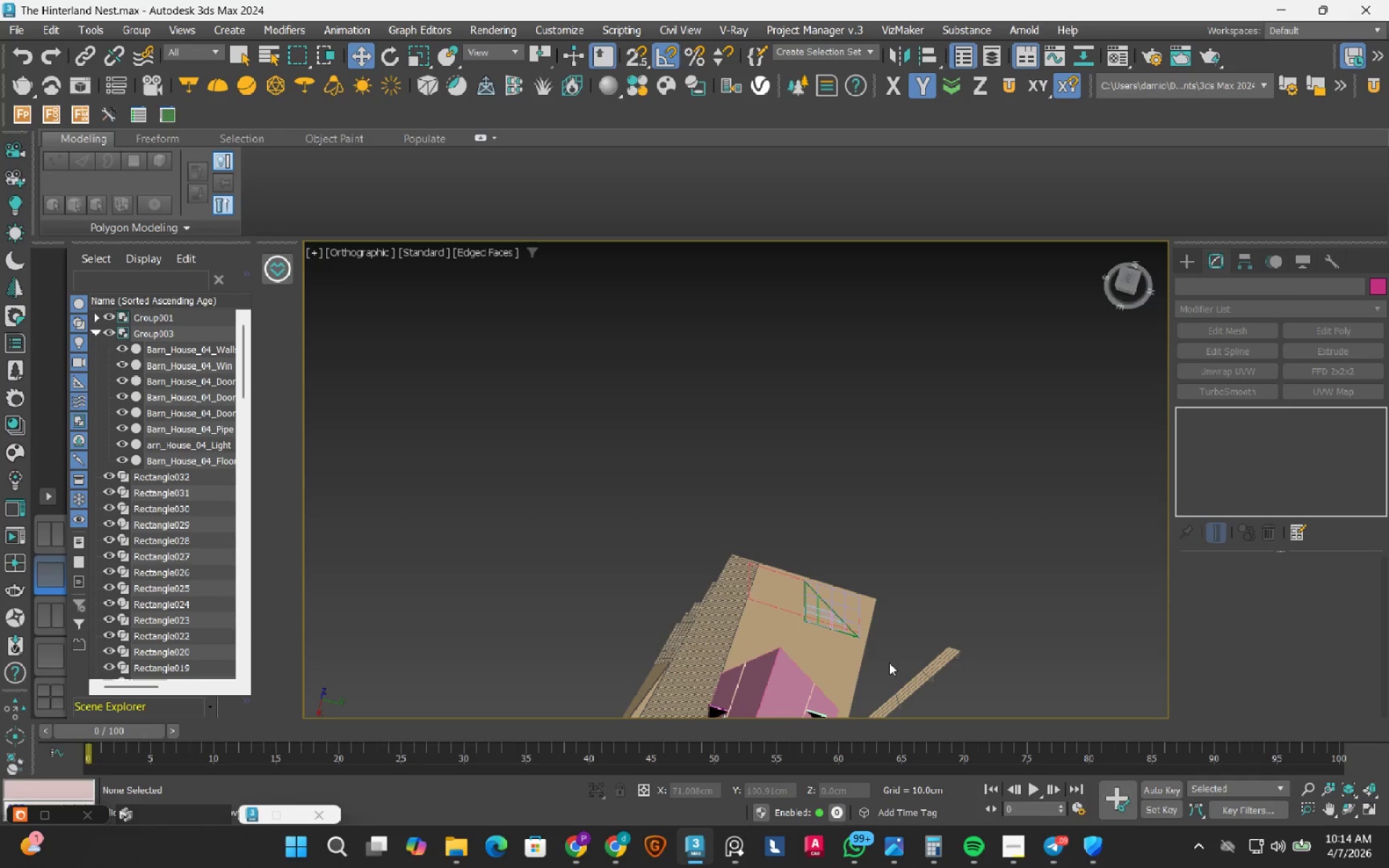 
left_click_drag(start_coordinate=[889, 663], to_coordinate=[768, 512])
 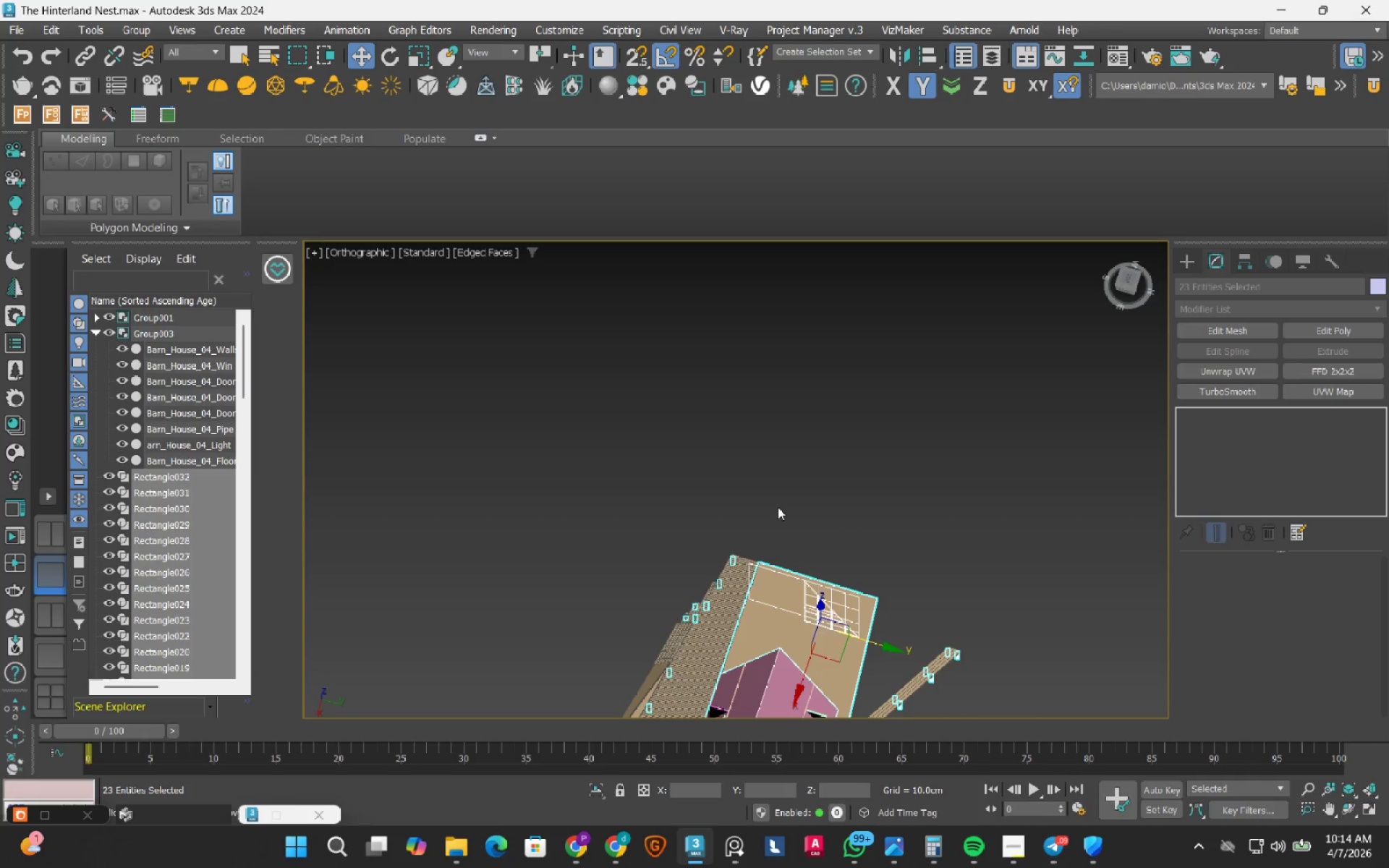 
scroll: coordinate [778, 507], scroll_direction: down, amount: 1.0
 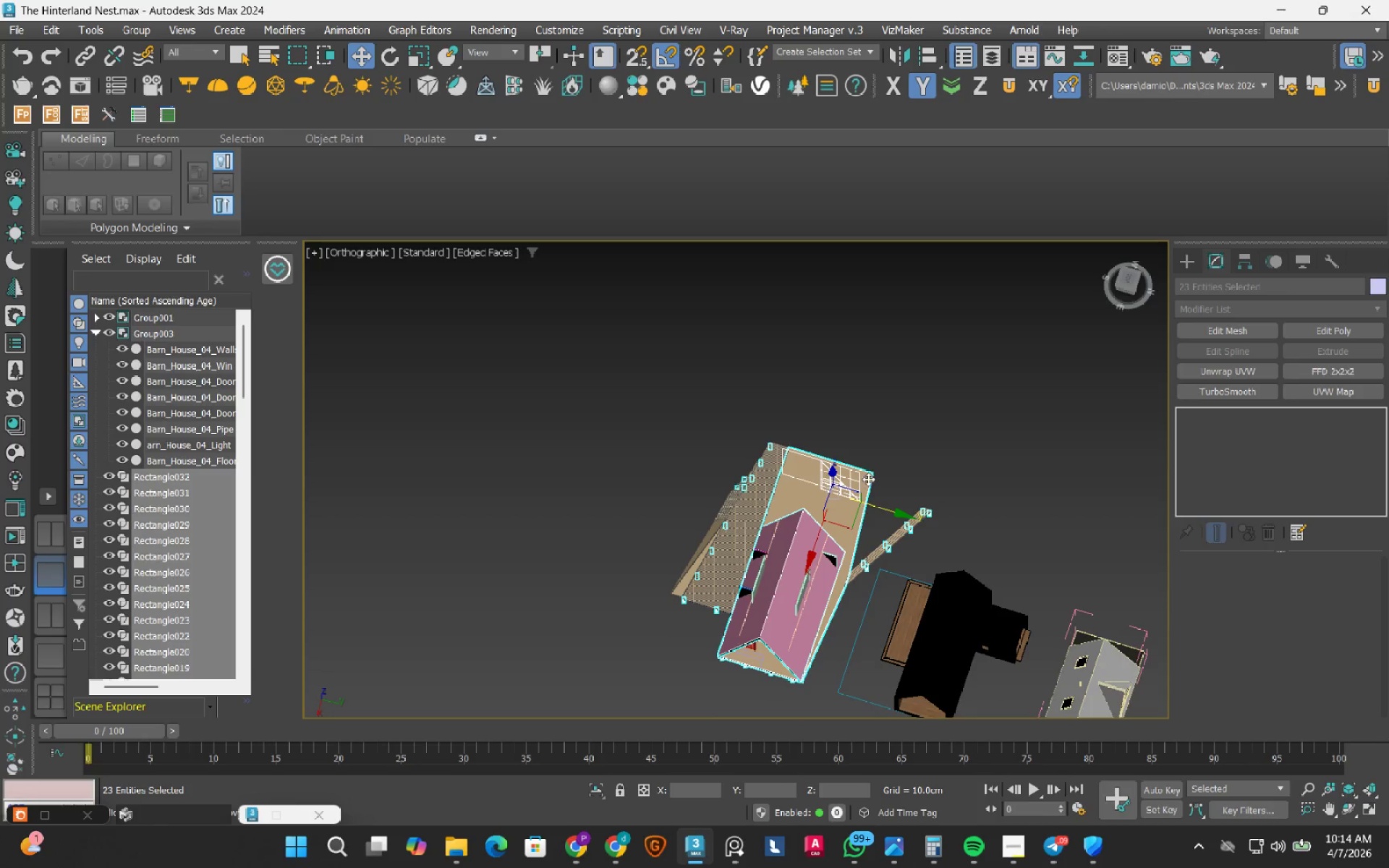 
hold_key(key=AltLeft, duration=1.5)
left_click_drag(start_coordinate=[956, 558], to_coordinate=[824, 592])
 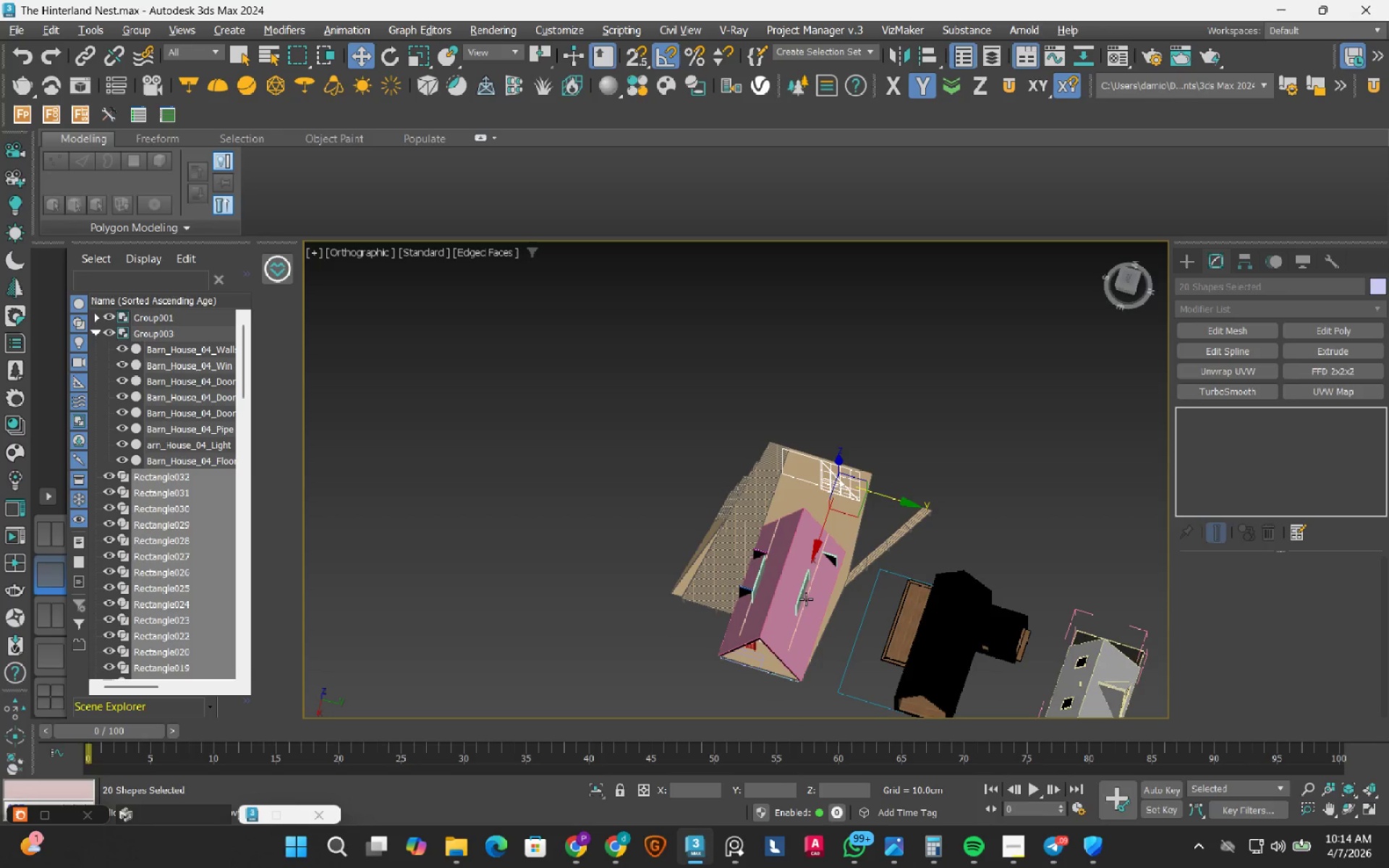 
key(Alt+AltLeft)
 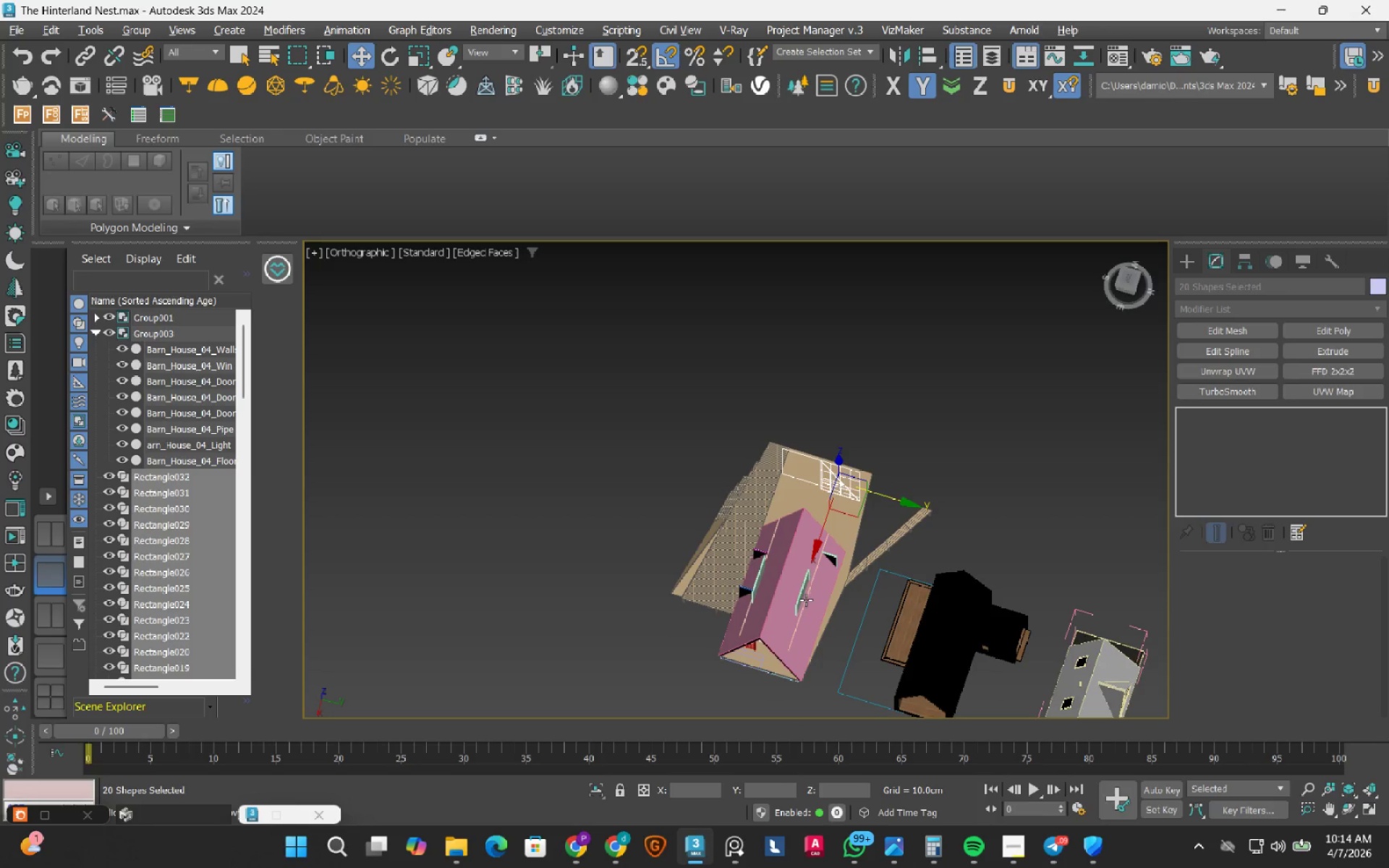 
key(Alt+AltLeft)
 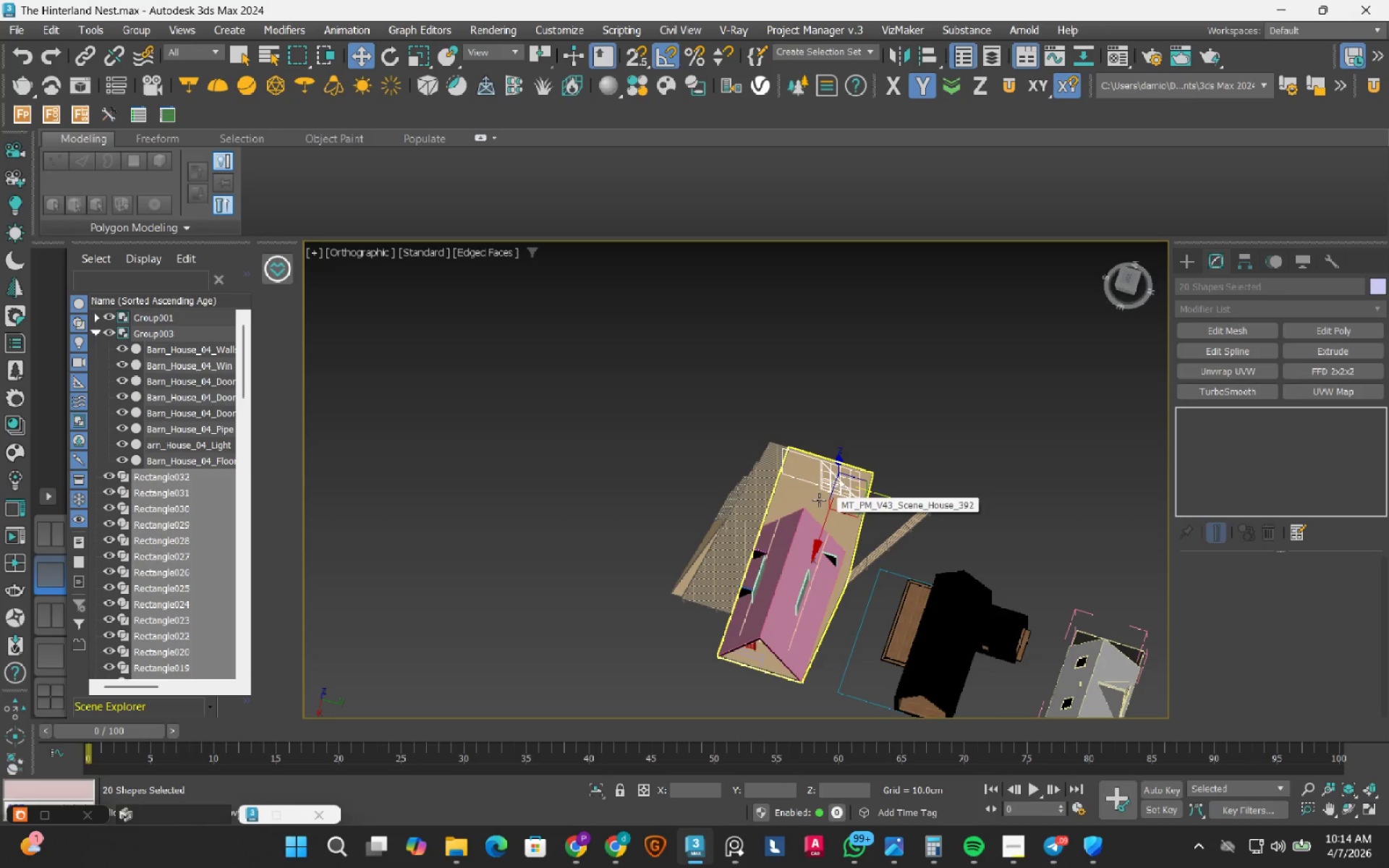 
hold_key(key=AltLeft, duration=0.66)
 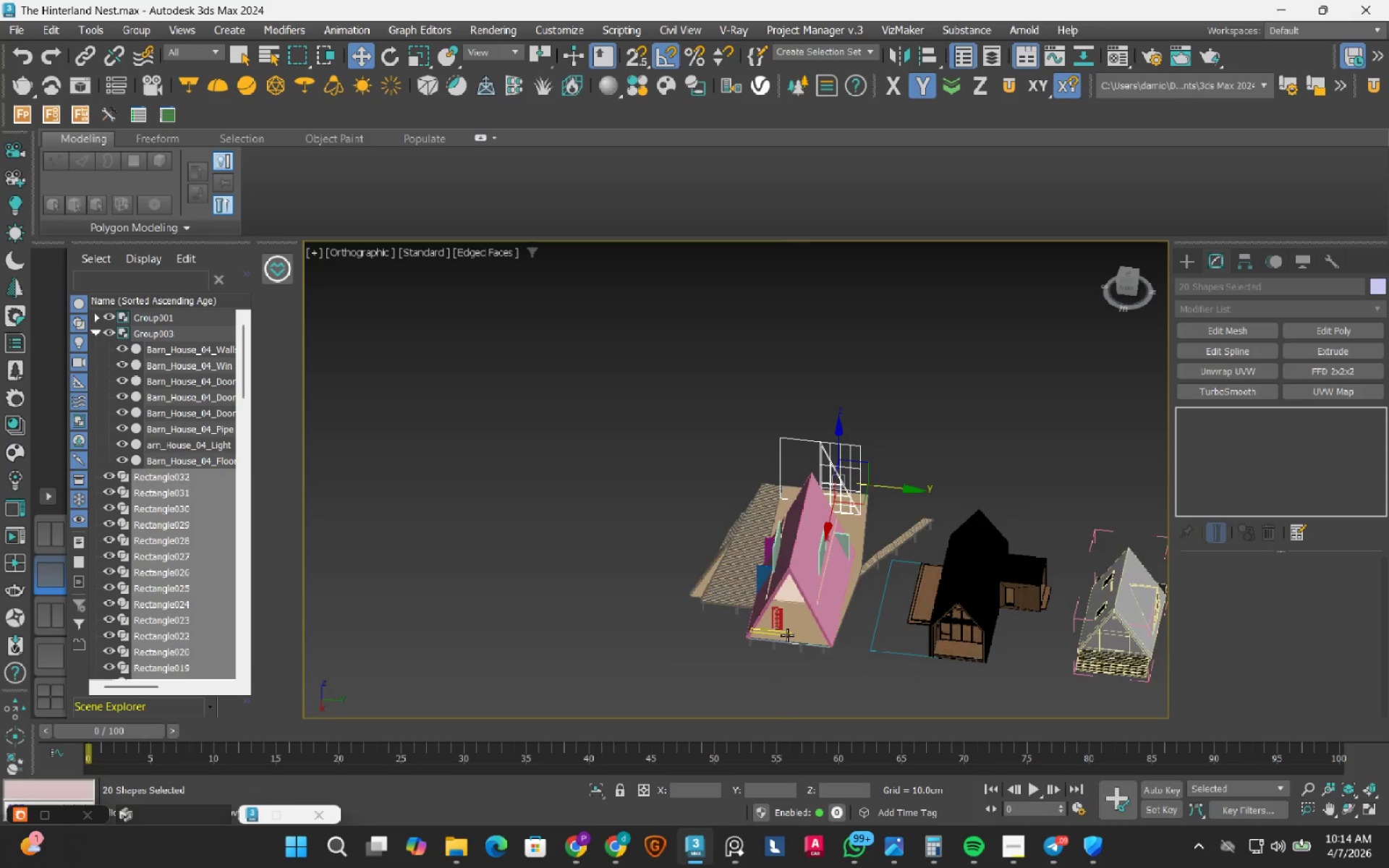 
scroll: coordinate [786, 637], scroll_direction: up, amount: 2.0
 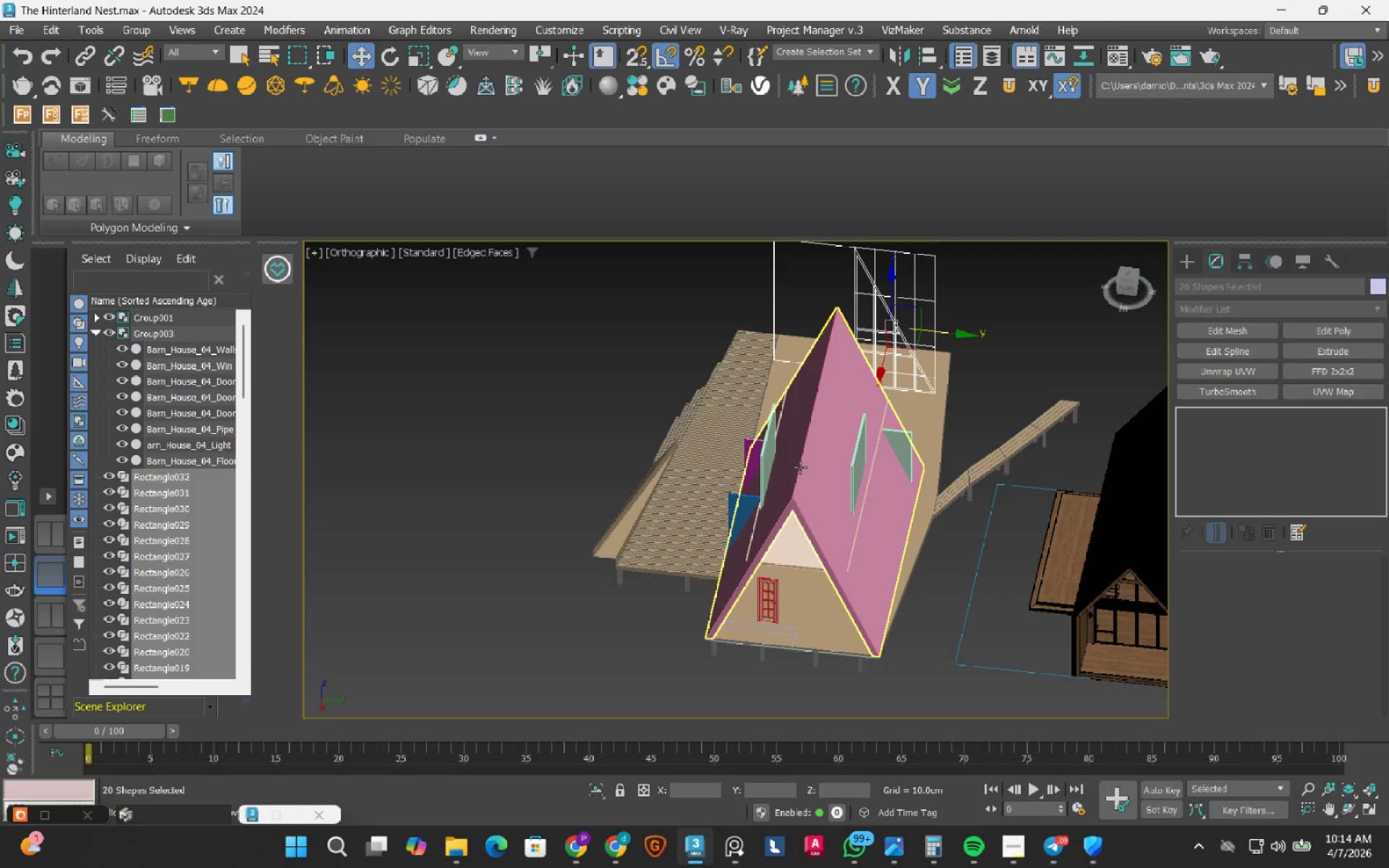 
hold_key(key=ControlLeft, duration=1.11)
left_click([815, 490])
 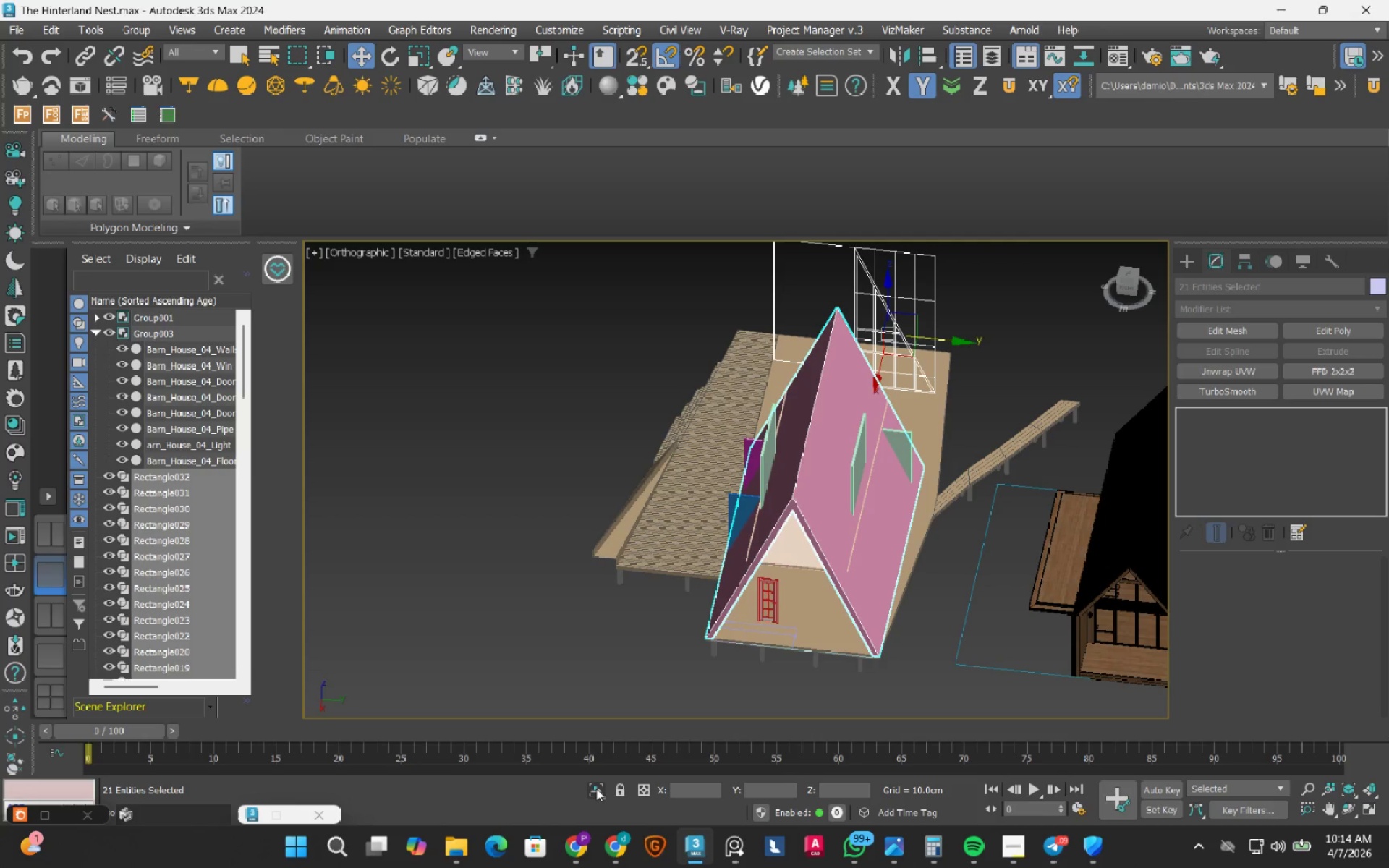 
scroll: coordinate [658, 591], scroll_direction: down, amount: 1.0
 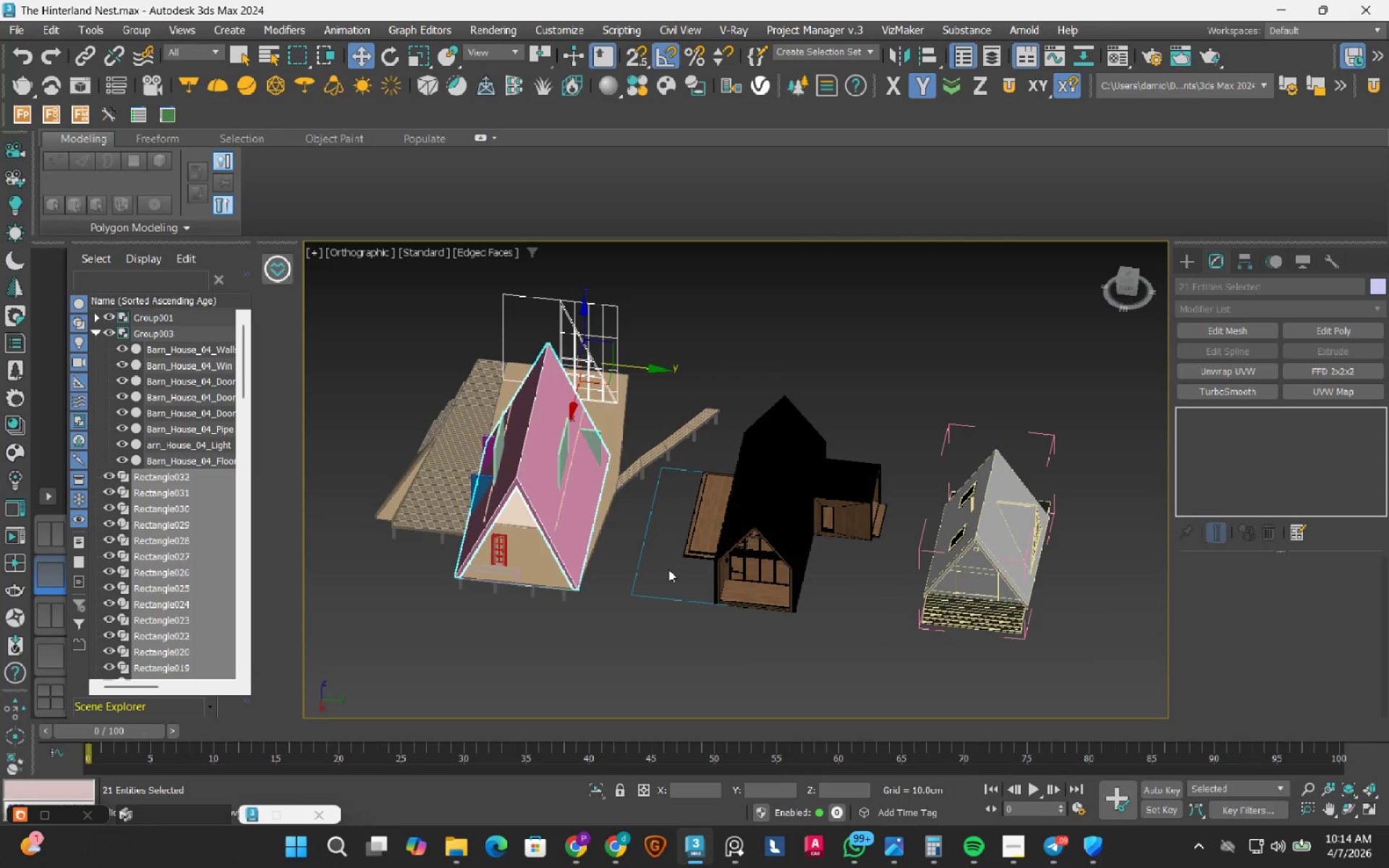 
scroll: coordinate [721, 582], scroll_direction: up, amount: 5.0
 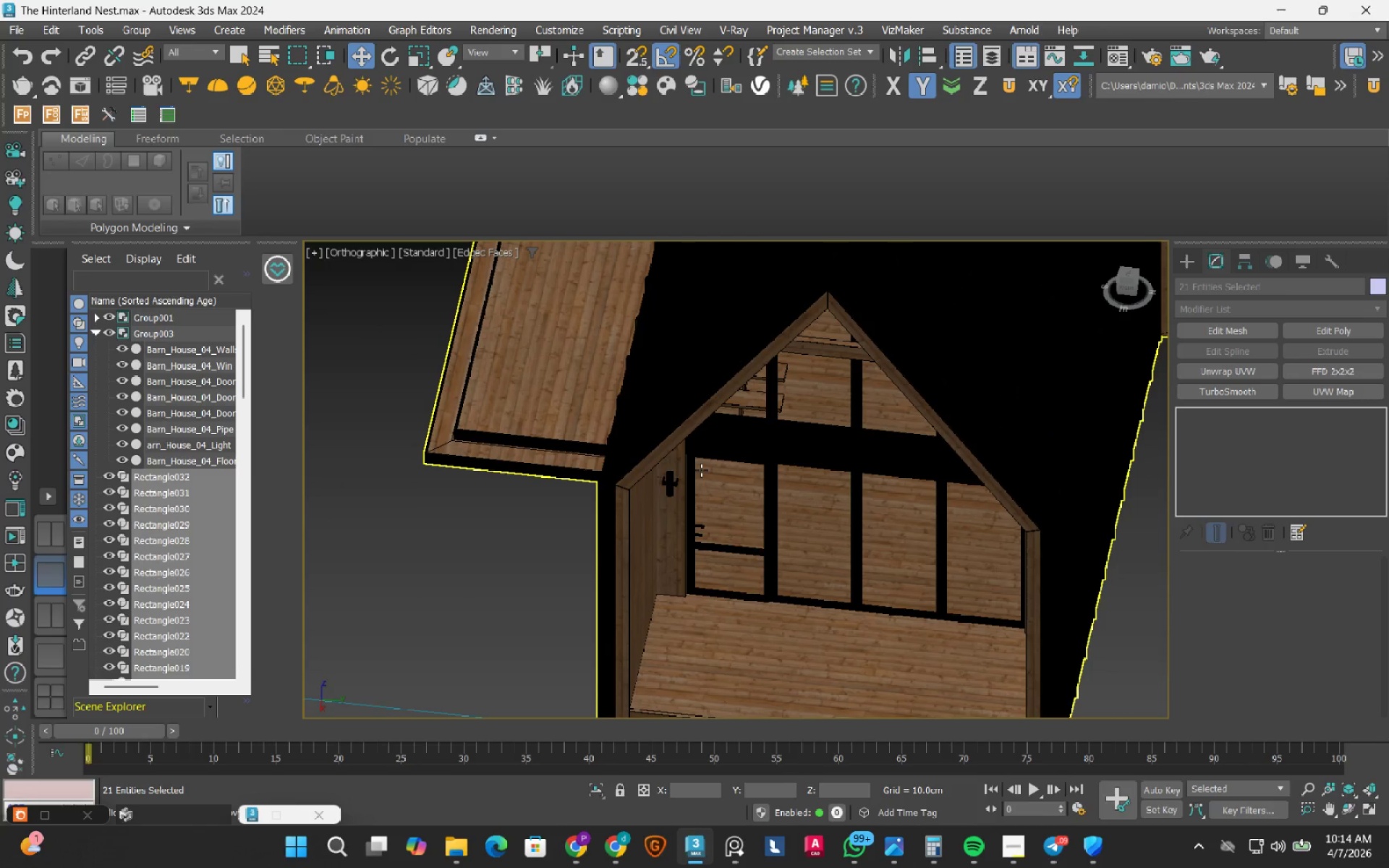 
hold_key(key=AltLeft, duration=0.62)
 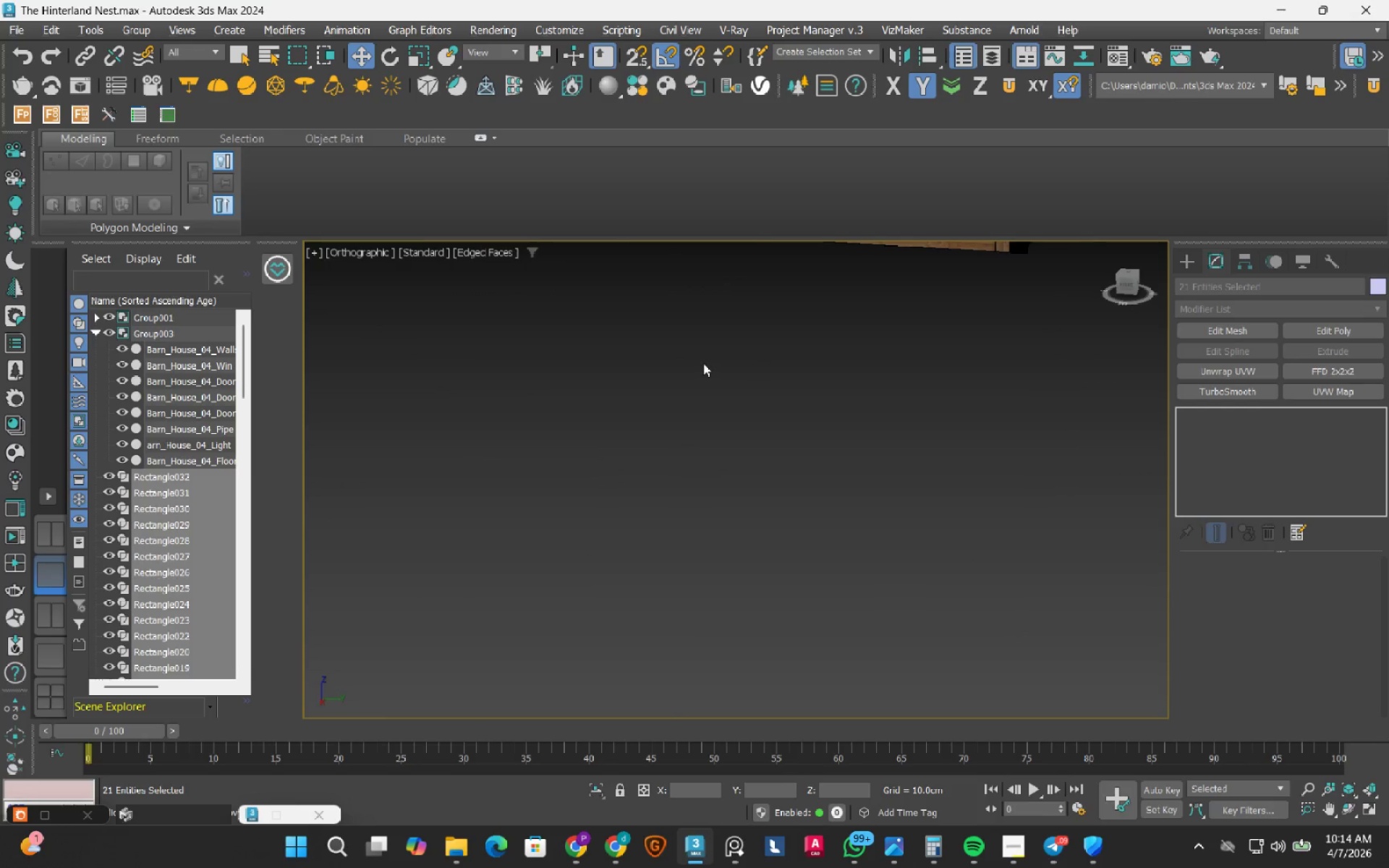 
scroll: coordinate [715, 322], scroll_direction: down, amount: 3.0
 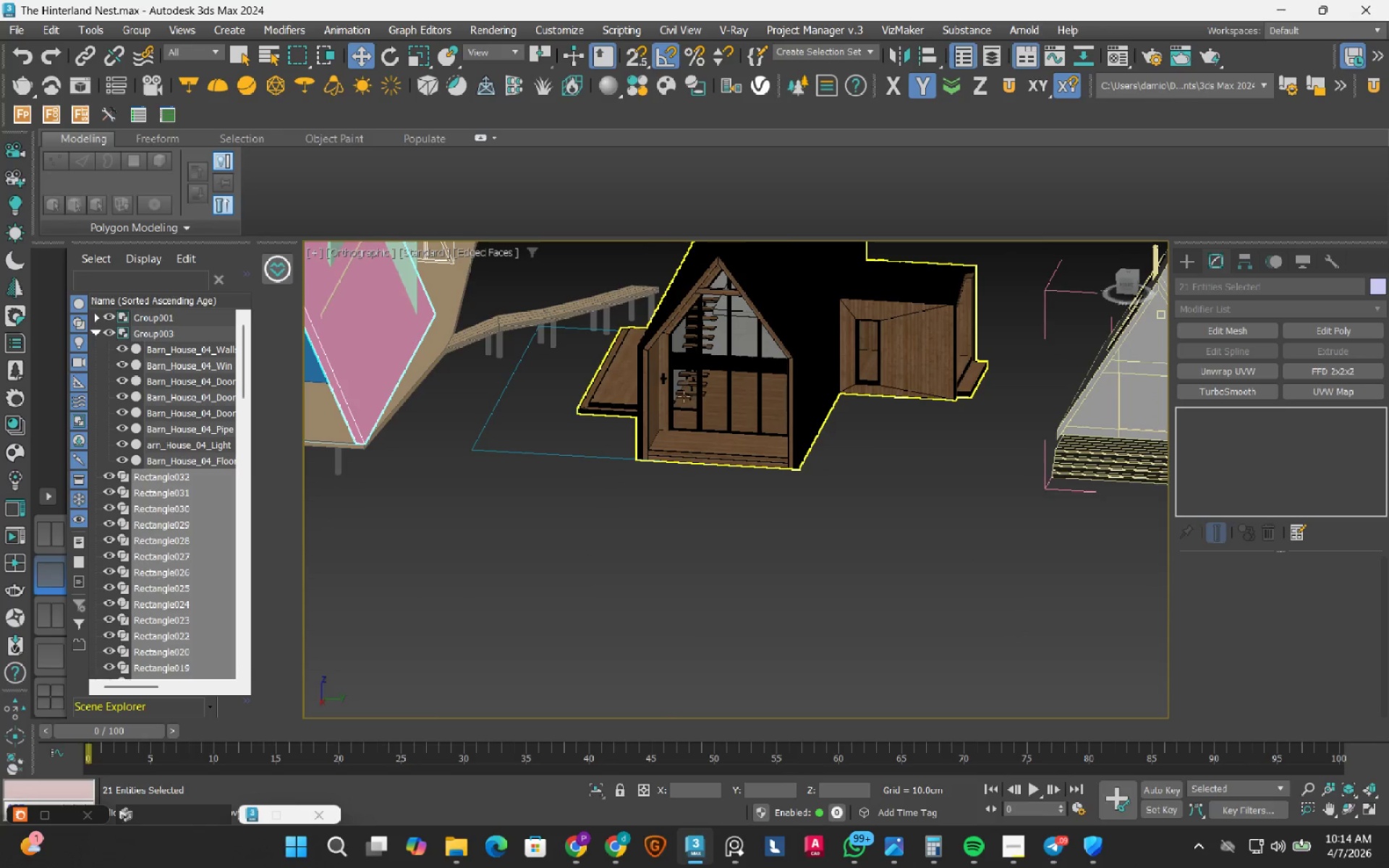 
scroll: coordinate [629, 402], scroll_direction: up, amount: 7.0
 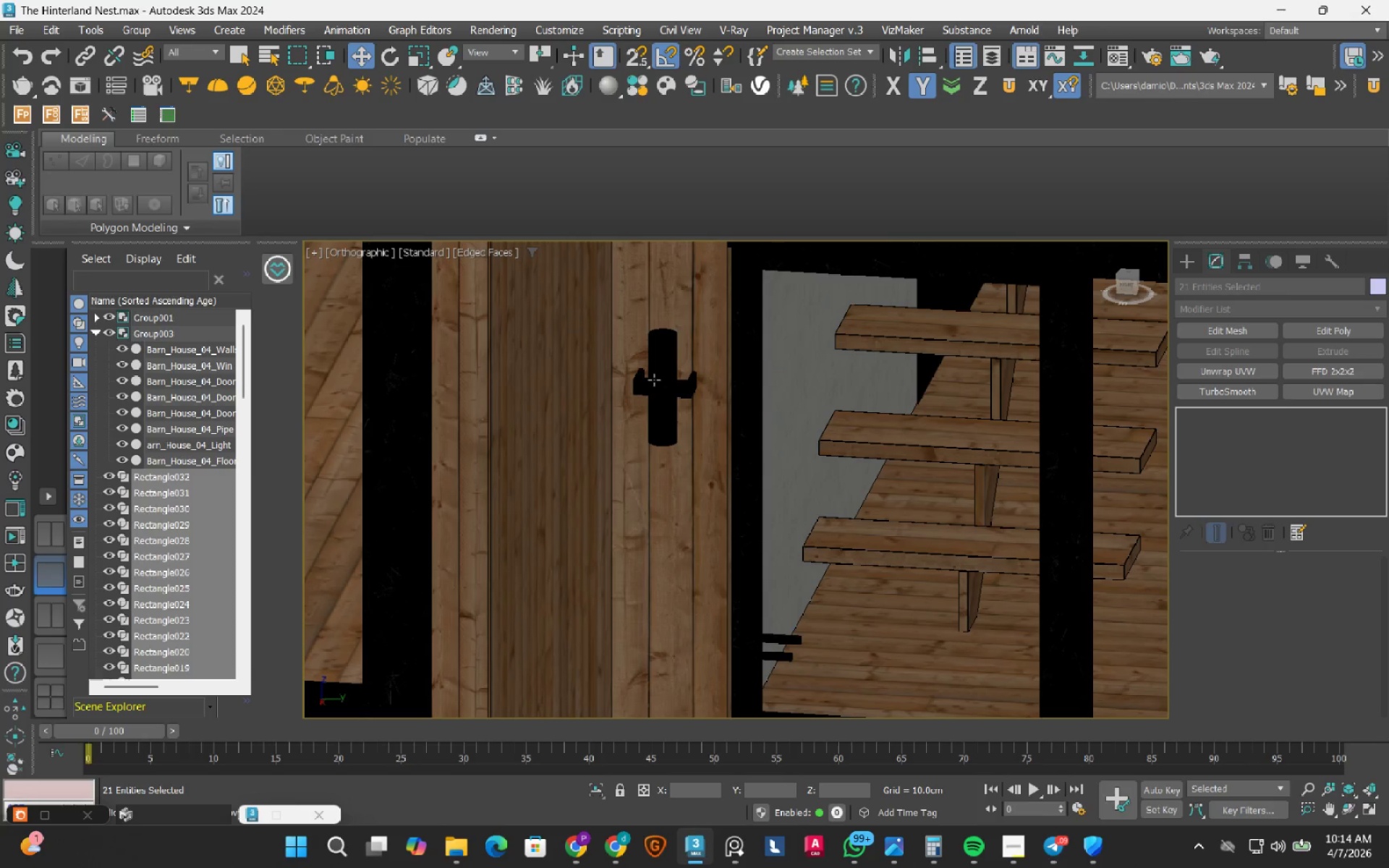 
scroll: coordinate [762, 442], scroll_direction: down, amount: 7.0
 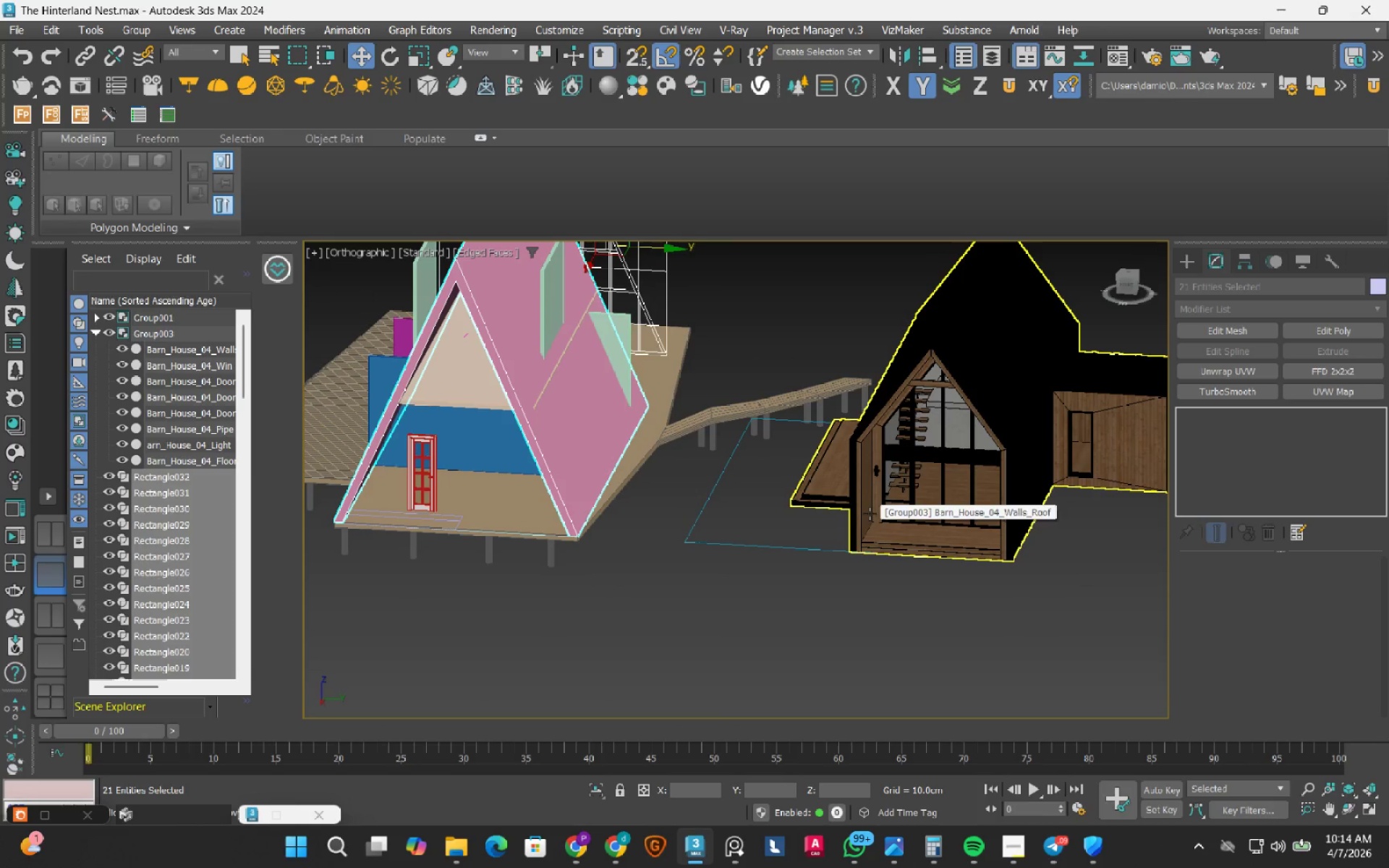 
wait(8.05)
 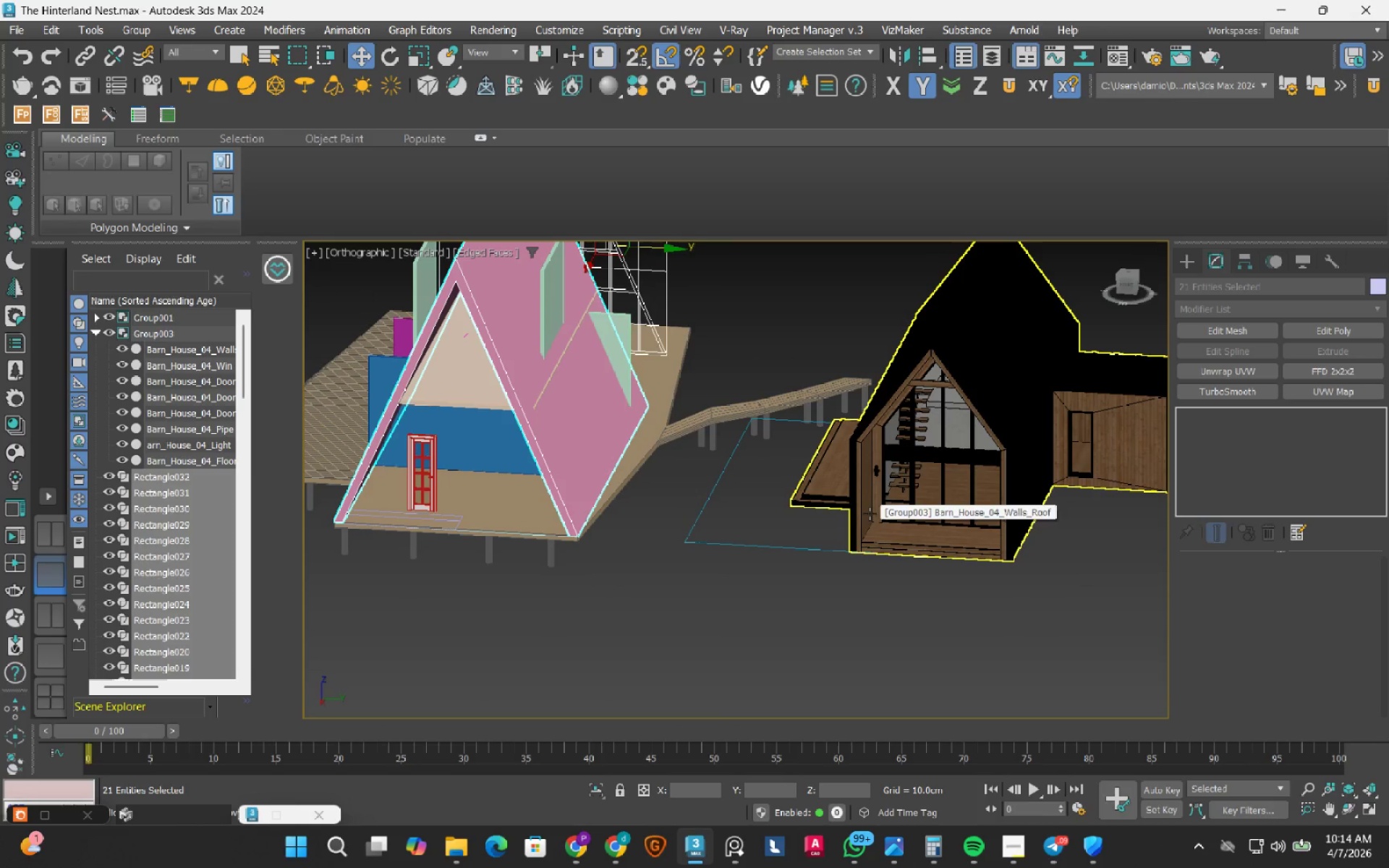 
scroll: coordinate [749, 537], scroll_direction: down, amount: 2.0
 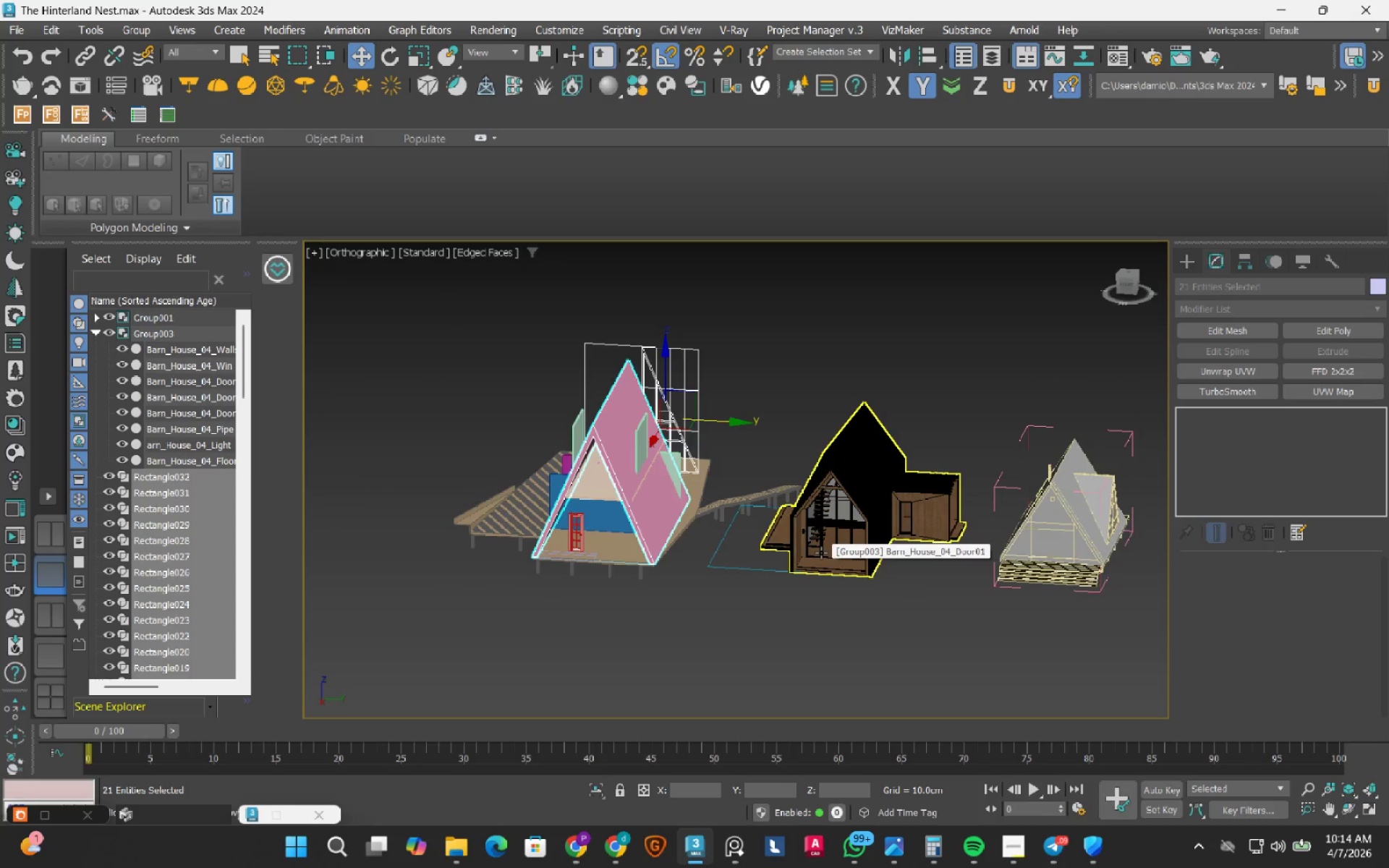 
scroll: coordinate [831, 507], scroll_direction: up, amount: 6.0
 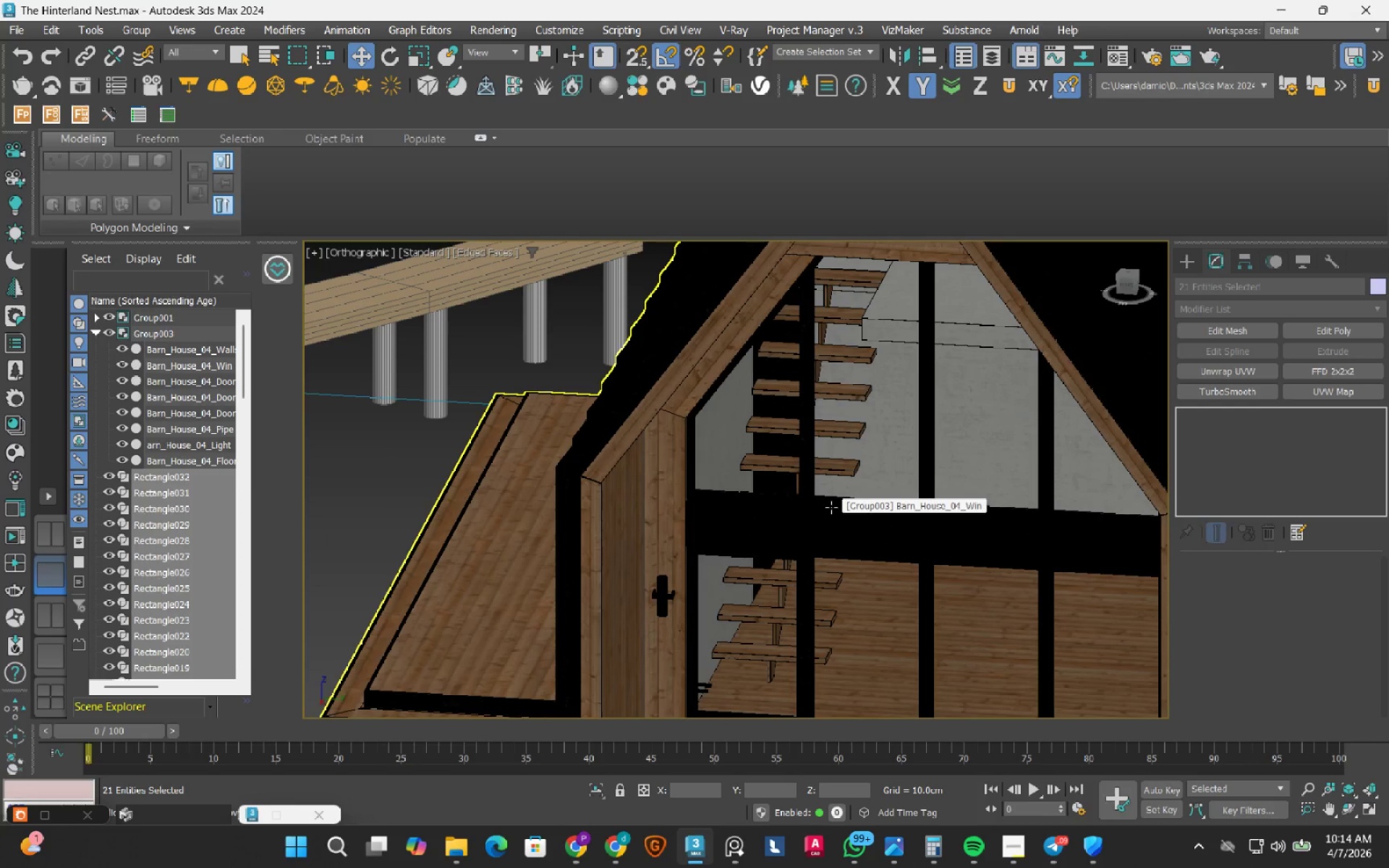 
scroll: coordinate [831, 507], scroll_direction: down, amount: 3.0
 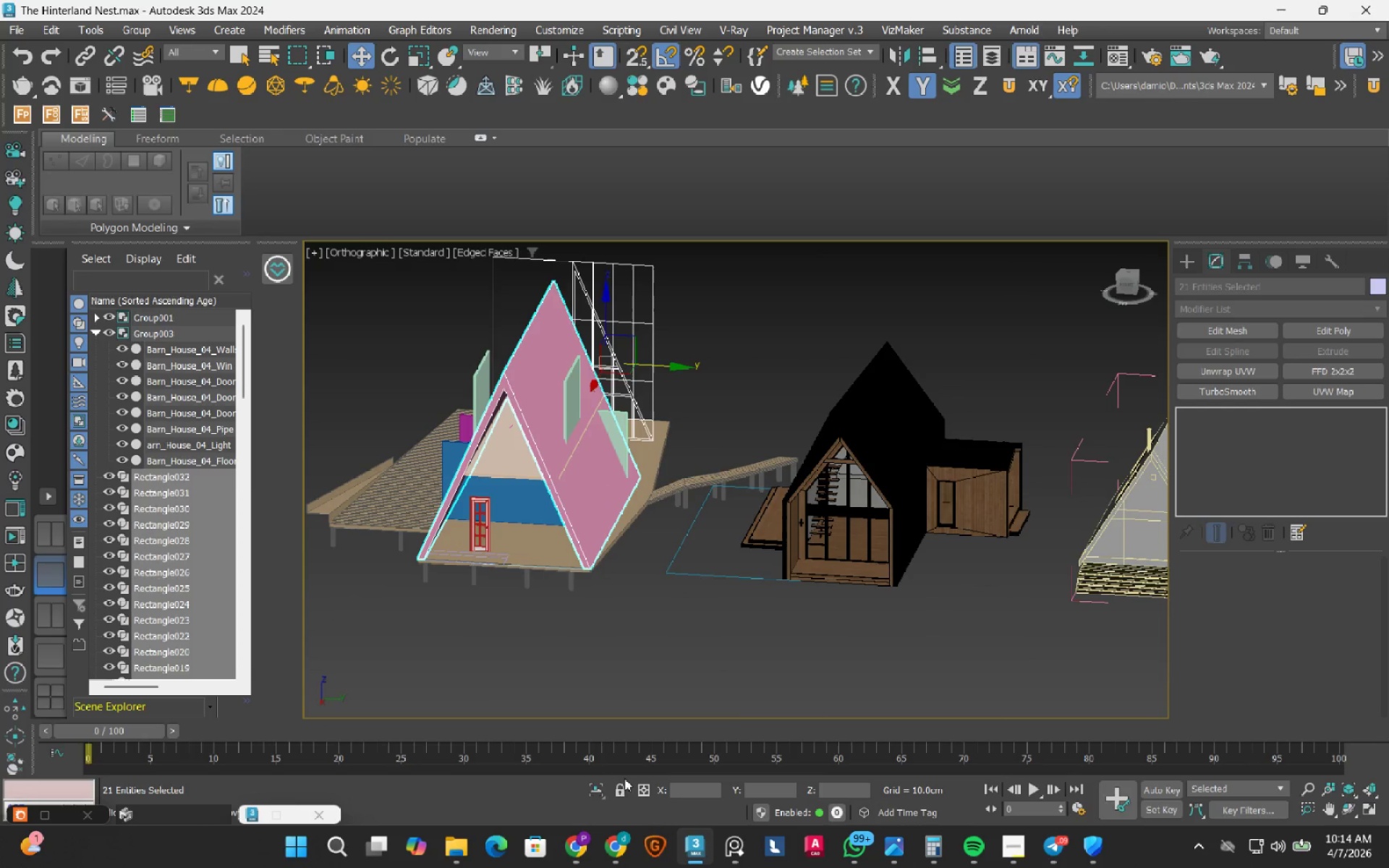 
left_click([595, 789])
 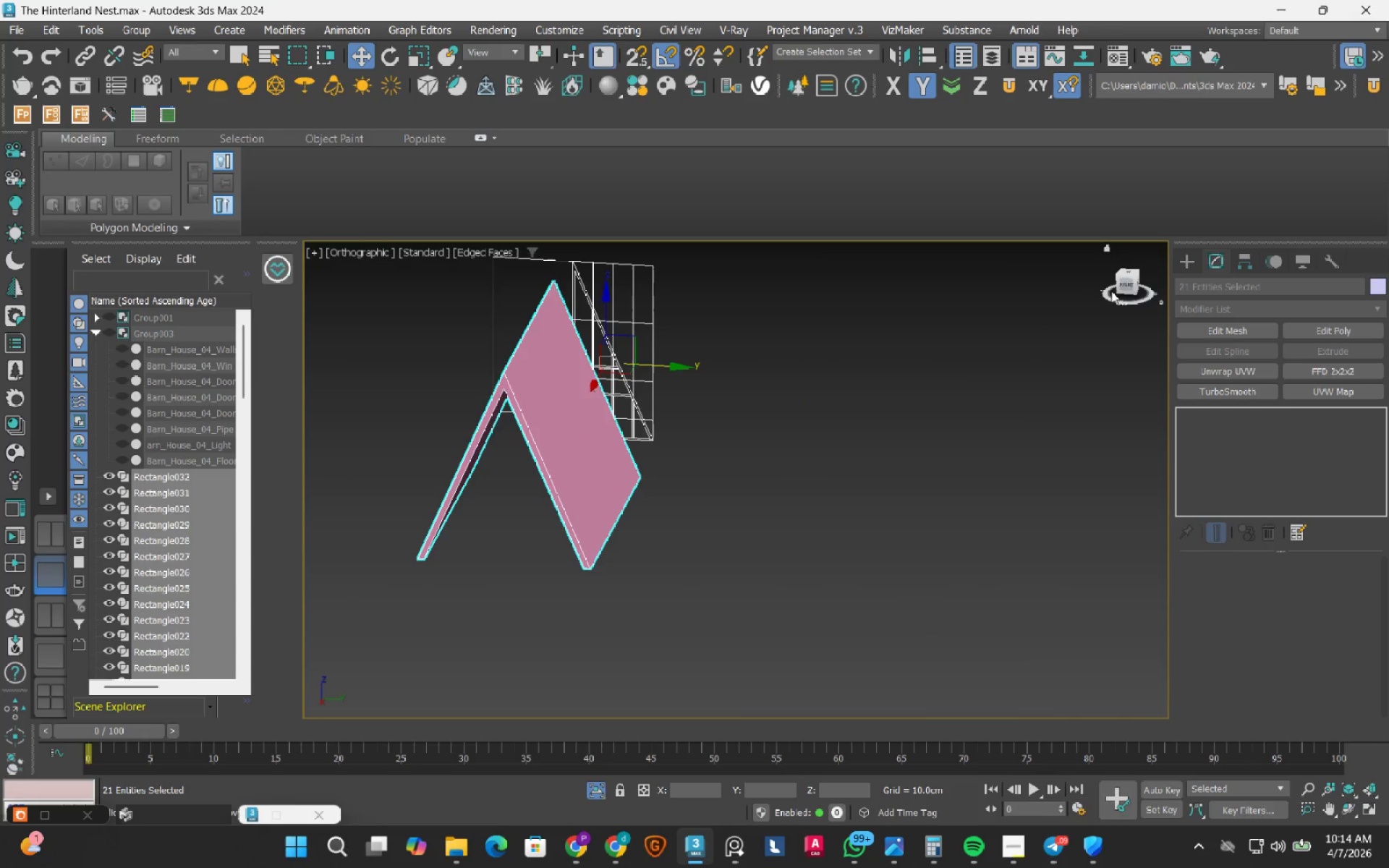 
left_click([1123, 282])
 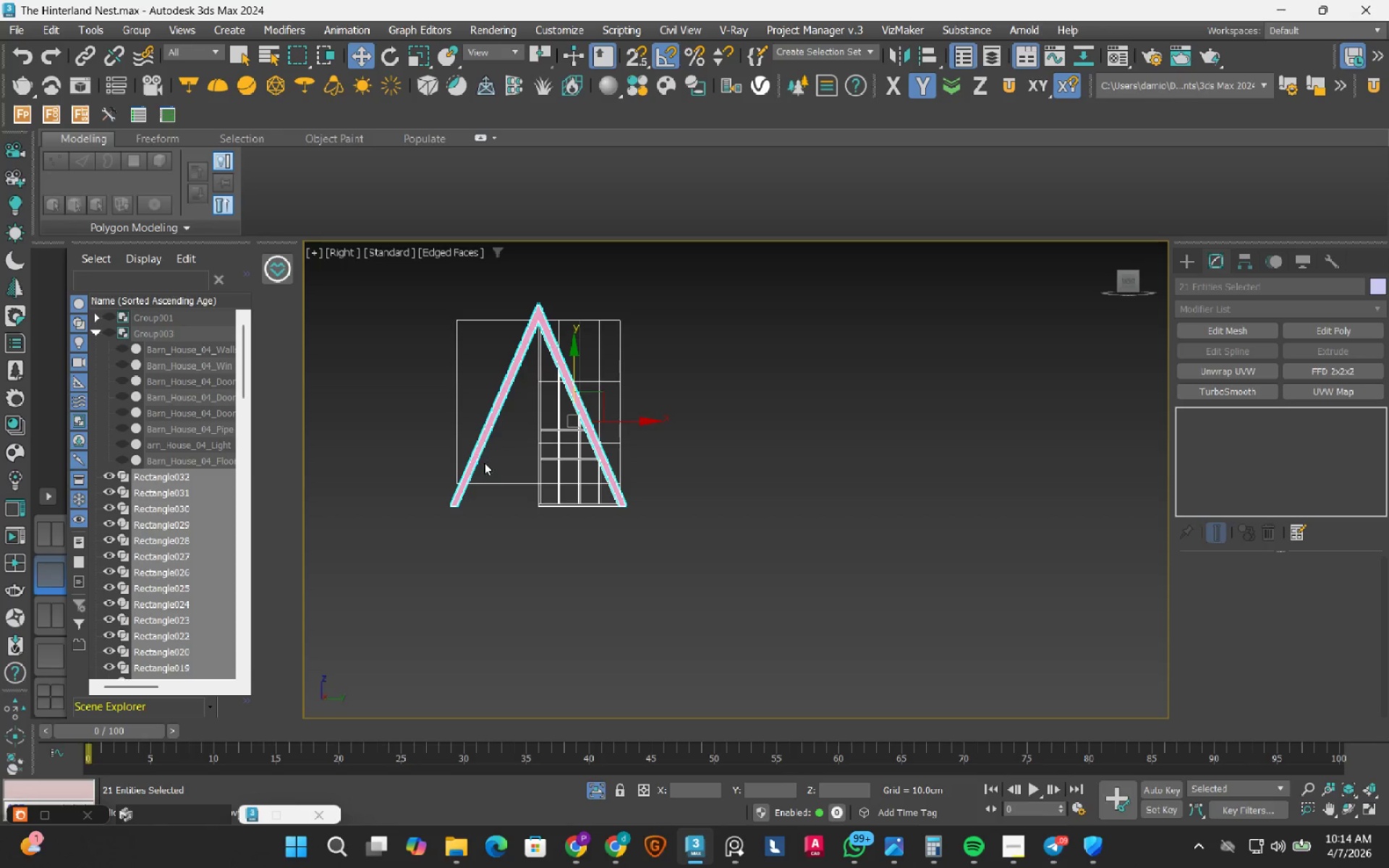 
scroll: coordinate [515, 472], scroll_direction: up, amount: 3.0
 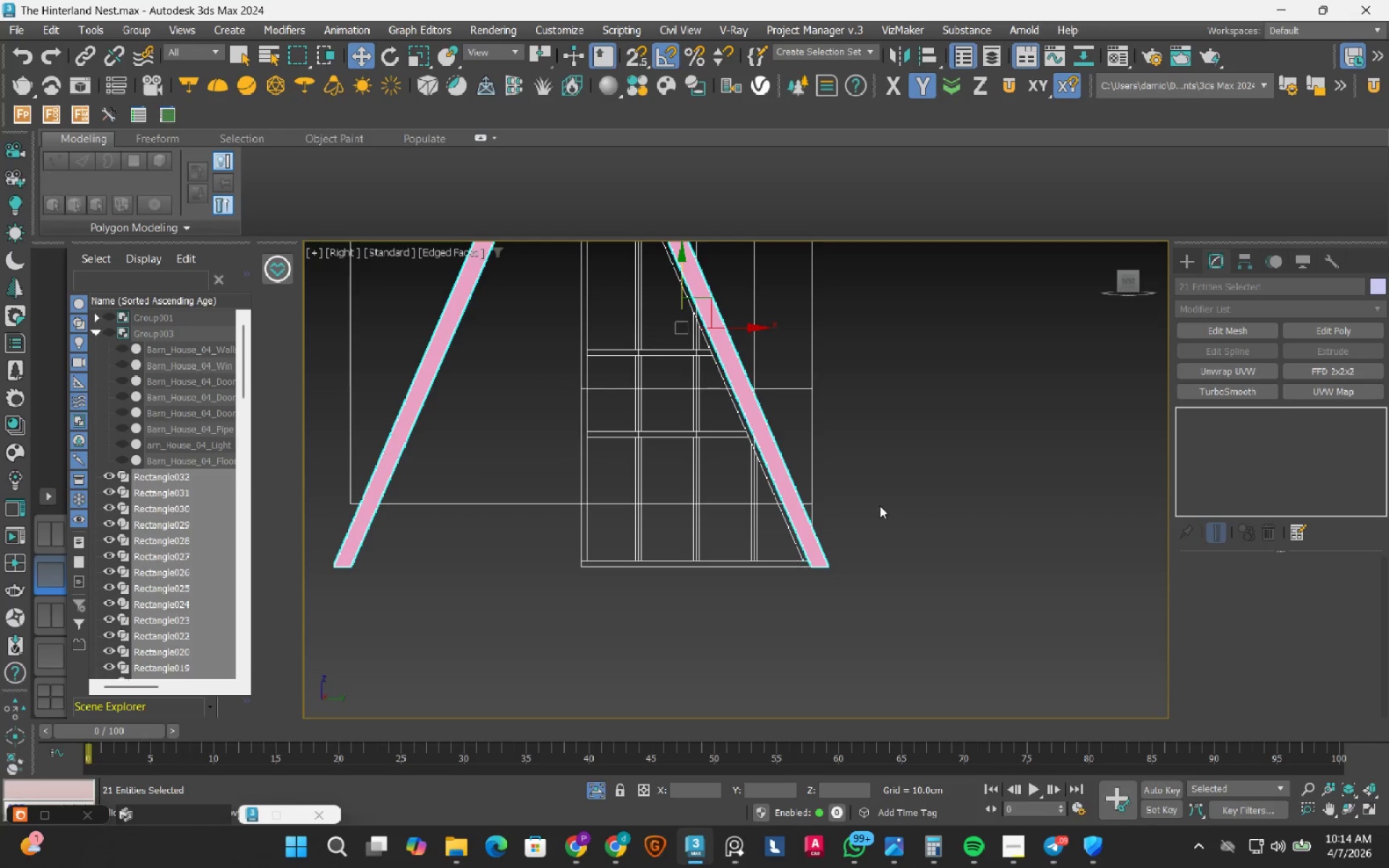 
left_click([972, 456])
 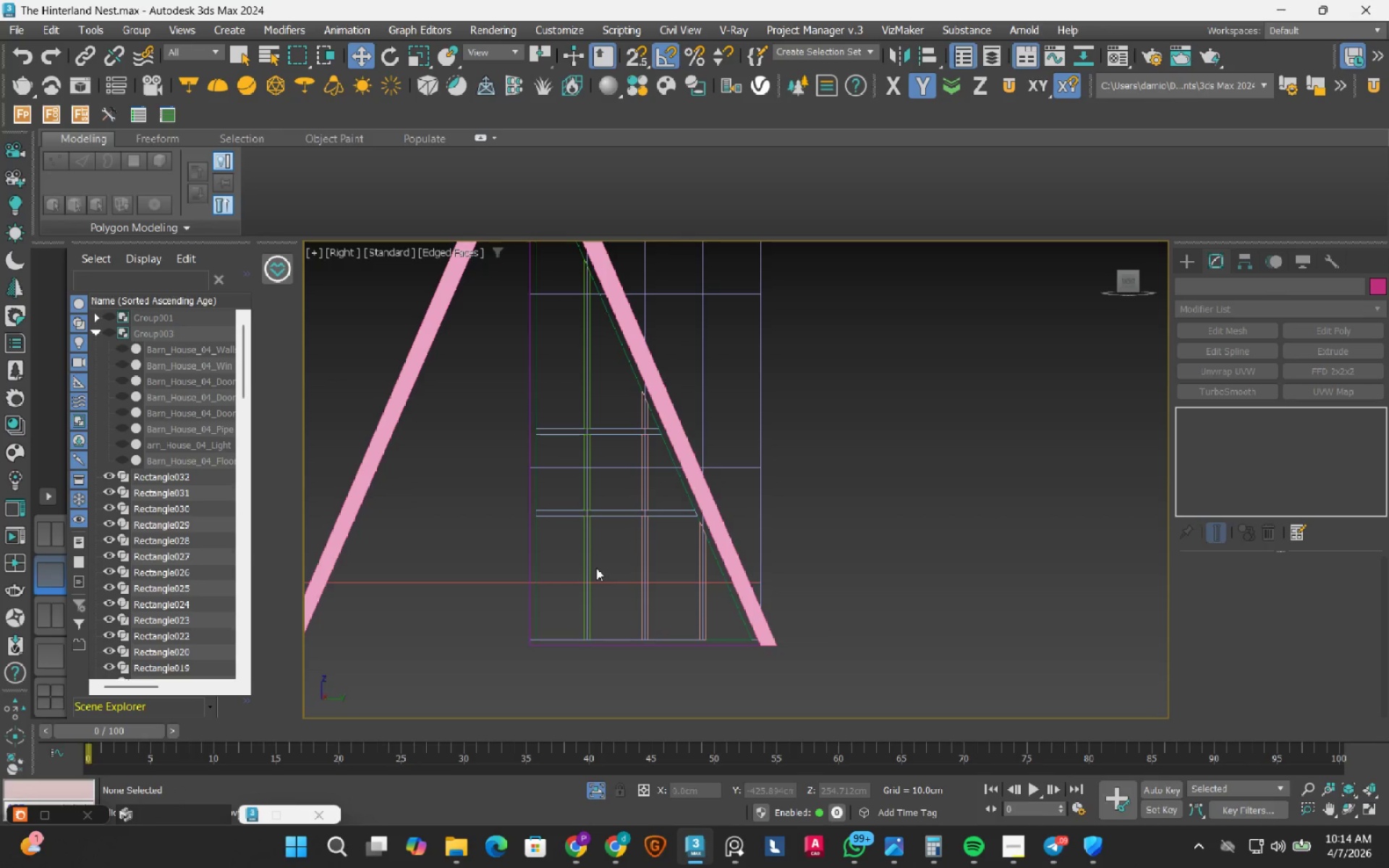 
scroll: coordinate [593, 565], scroll_direction: down, amount: 3.0
 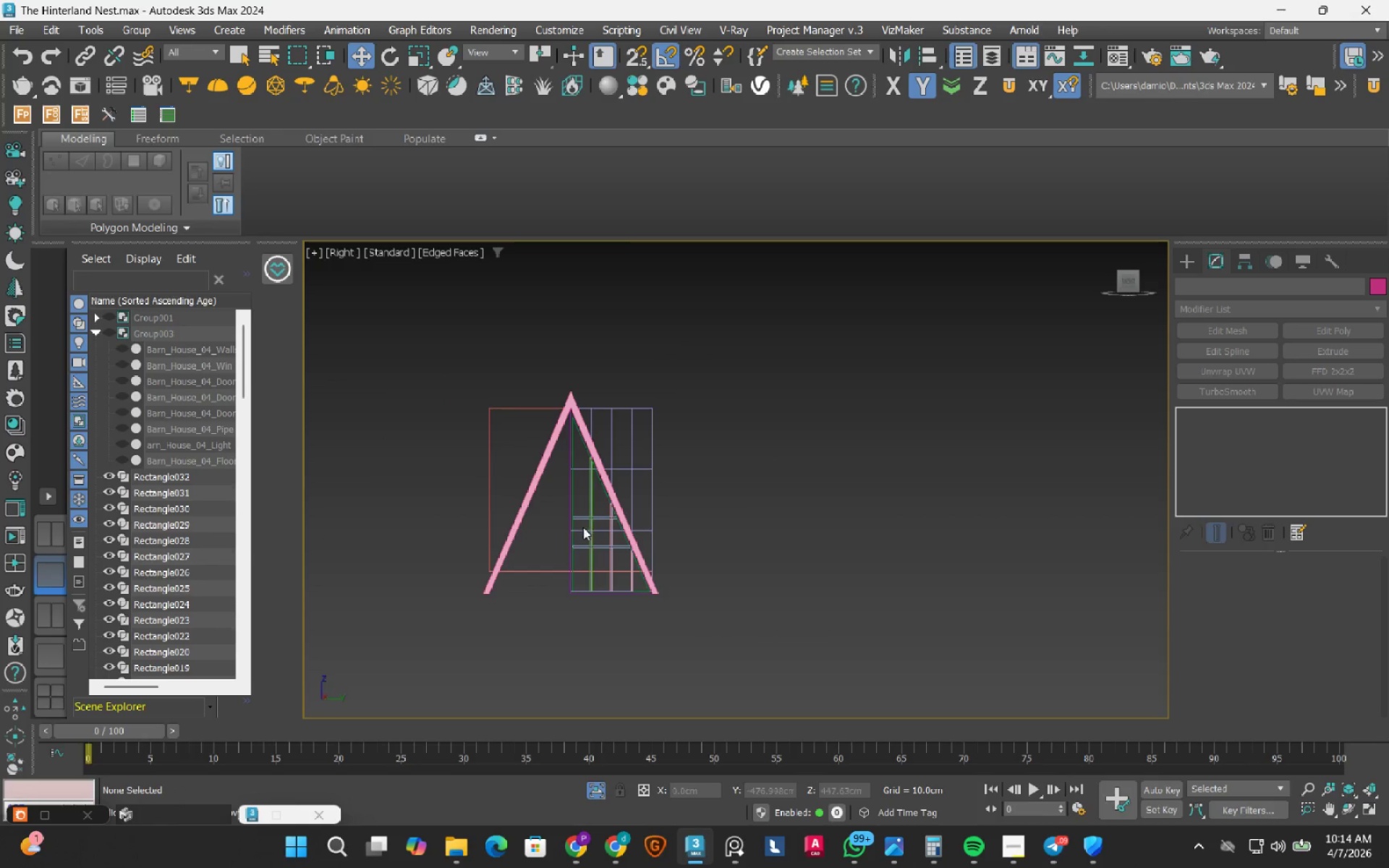 
scroll: coordinate [556, 470], scroll_direction: up, amount: 6.0
 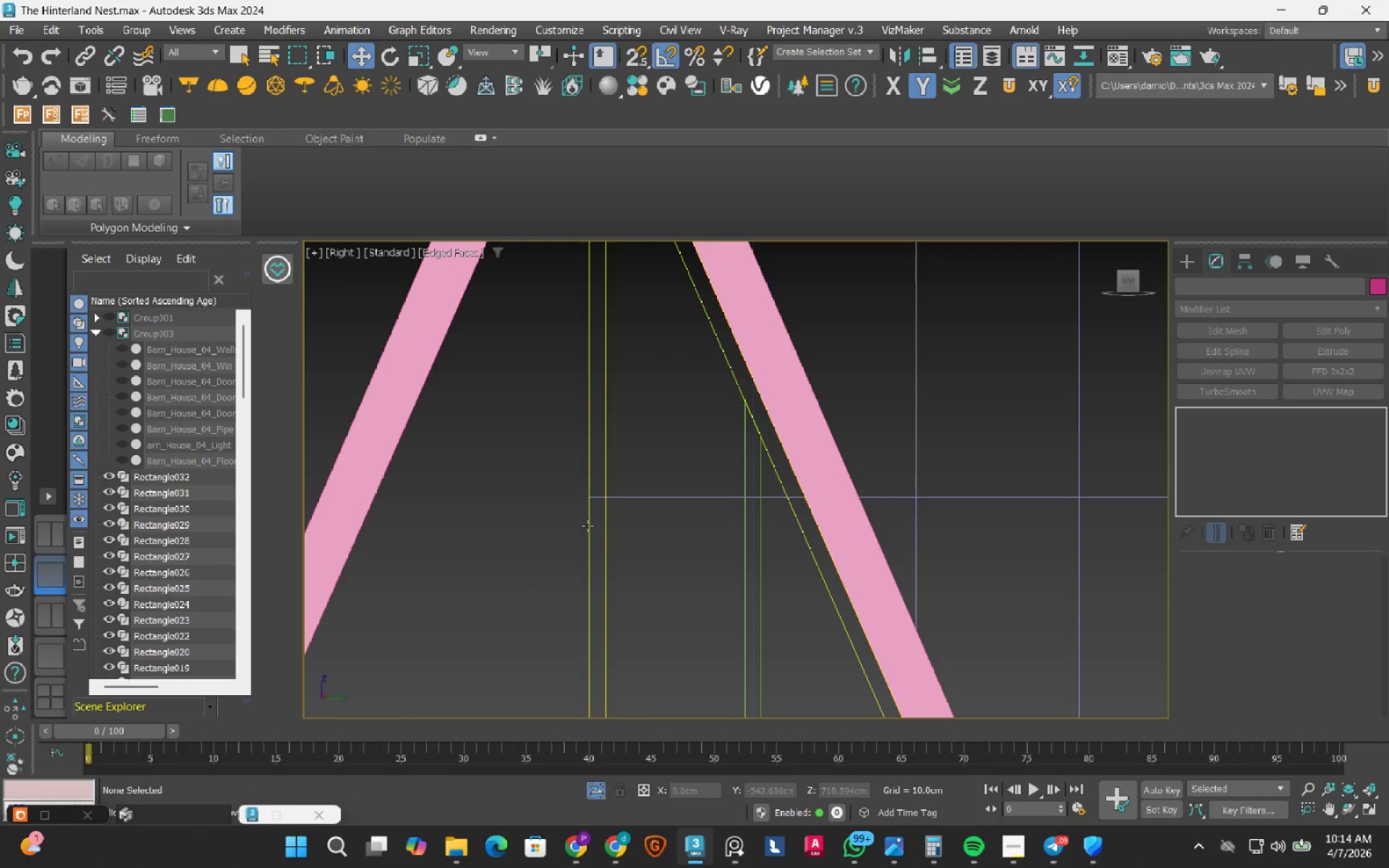 
left_click([587, 526])
 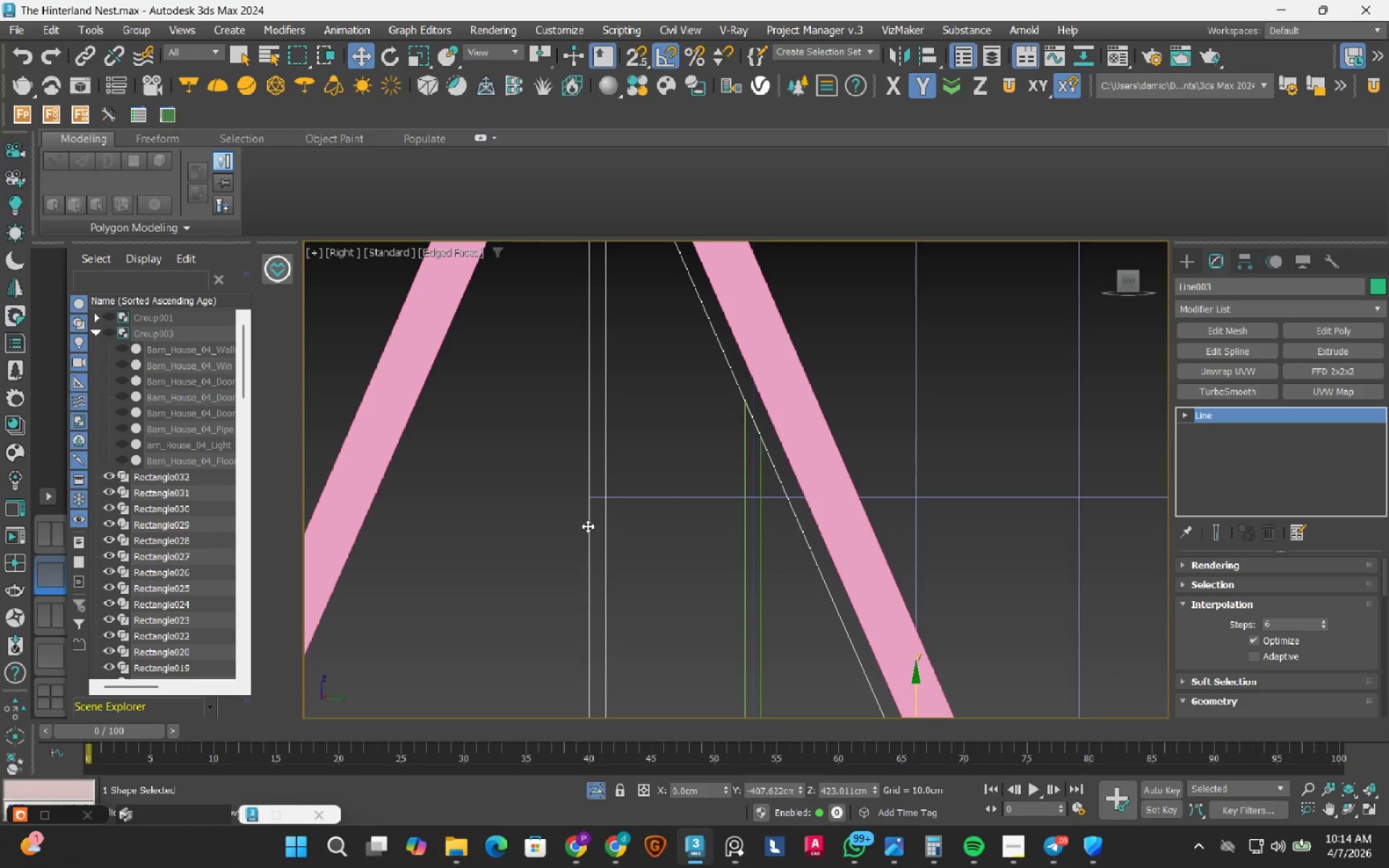 
scroll: coordinate [587, 526], scroll_direction: down, amount: 3.0
 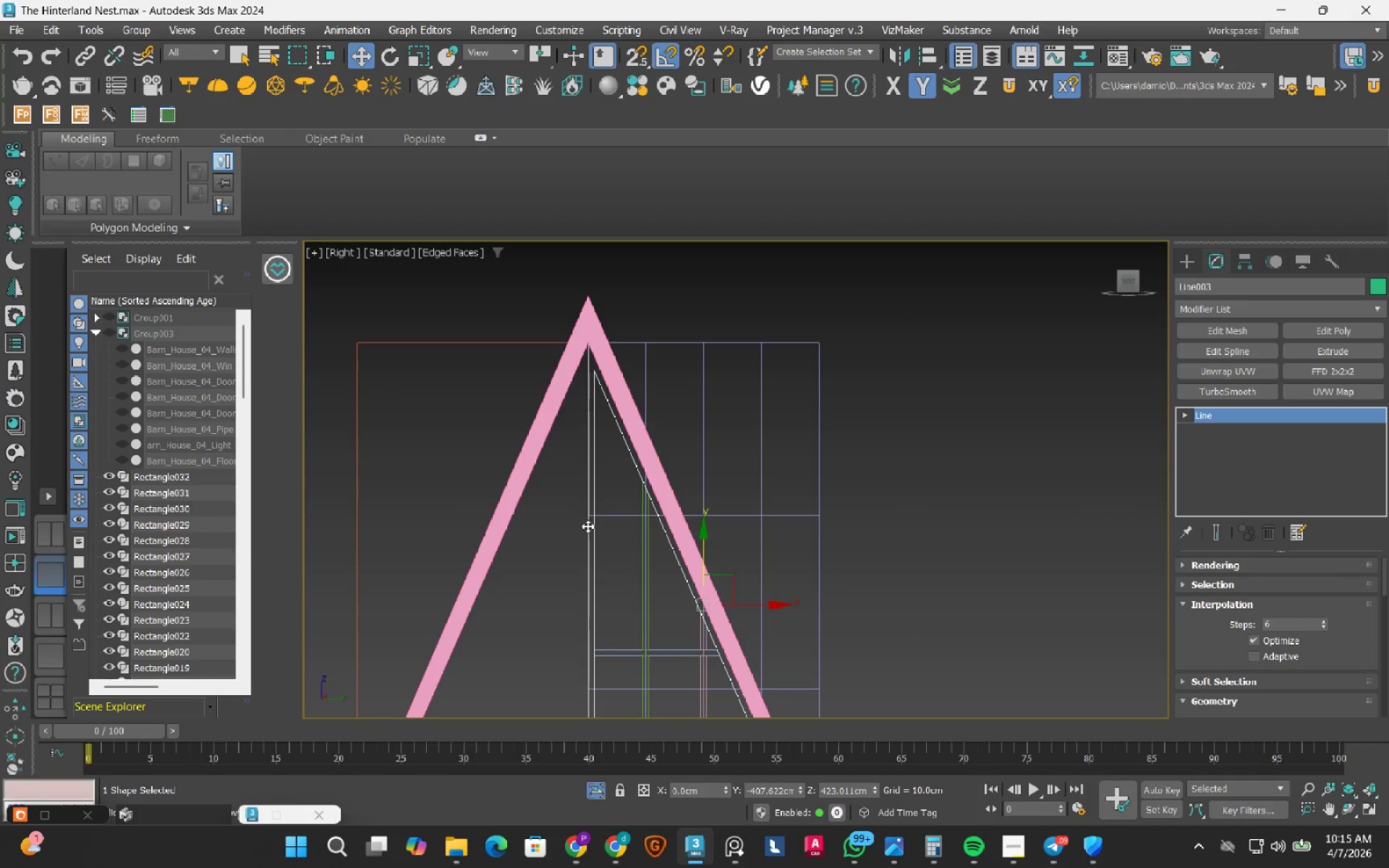 
key(Delete)
 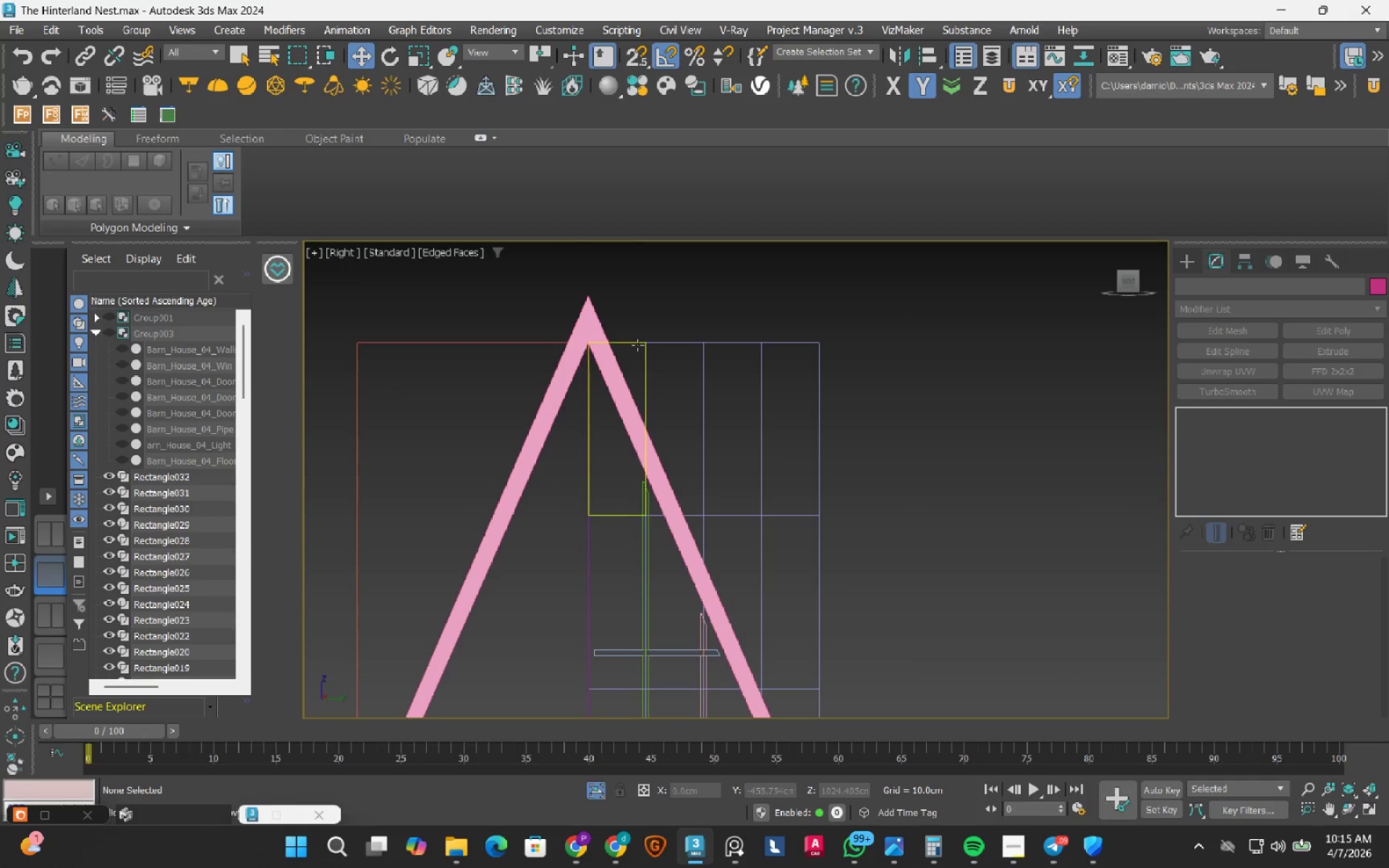 
scroll: coordinate [819, 348], scroll_direction: down, amount: 1.0
 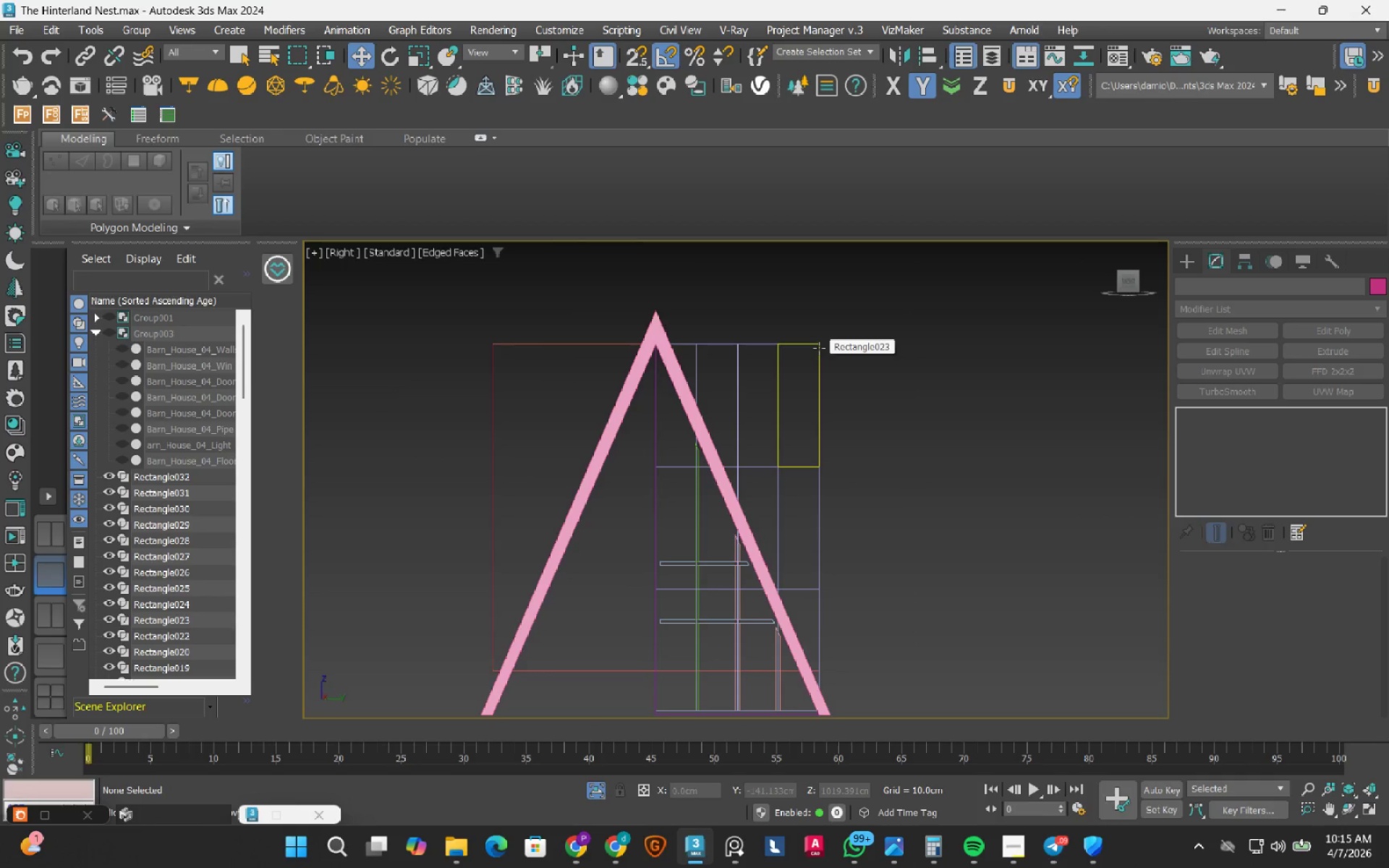 
left_click_drag(start_coordinate=[849, 292], to_coordinate=[690, 361])
 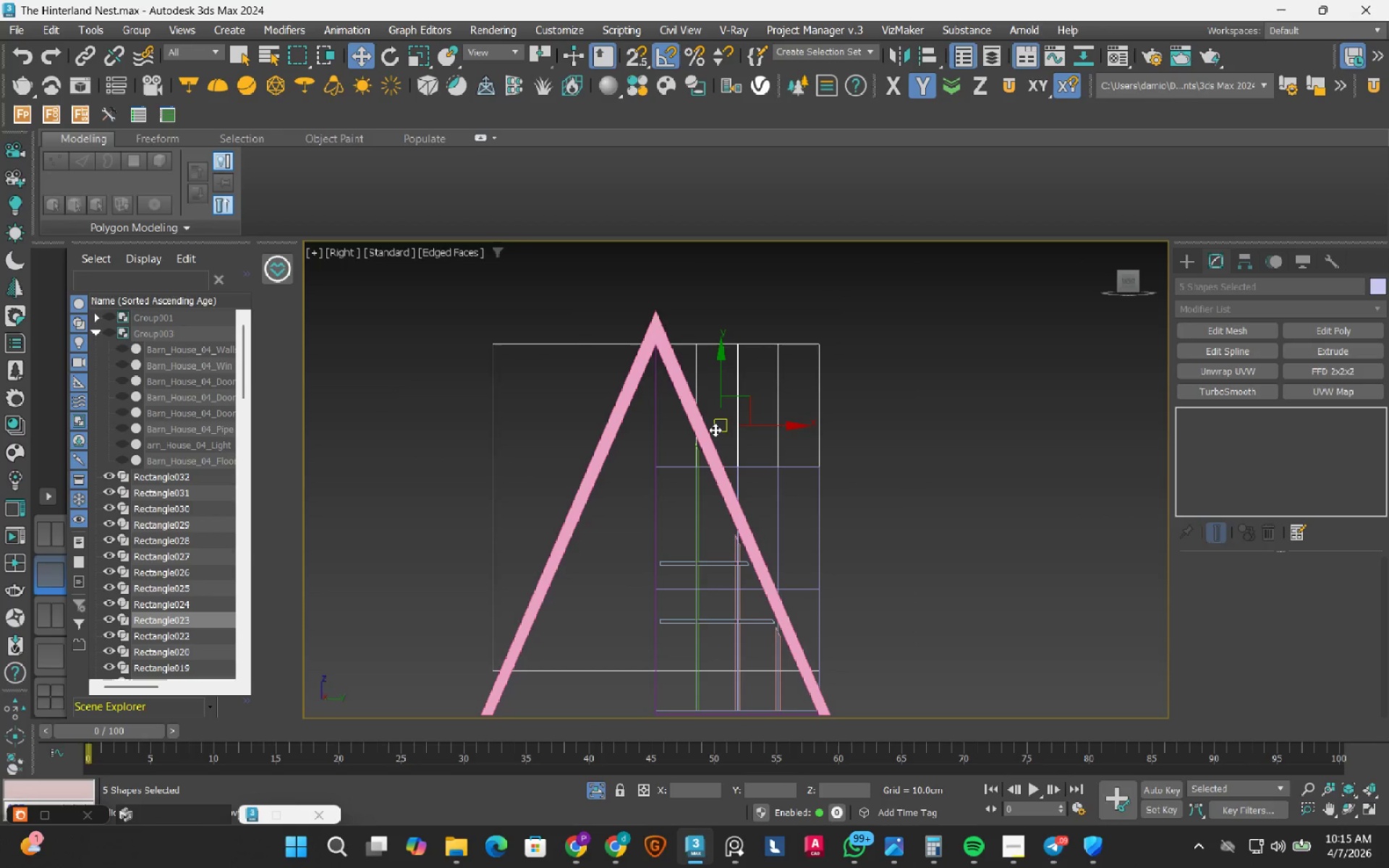 
left_click([637, 439])
 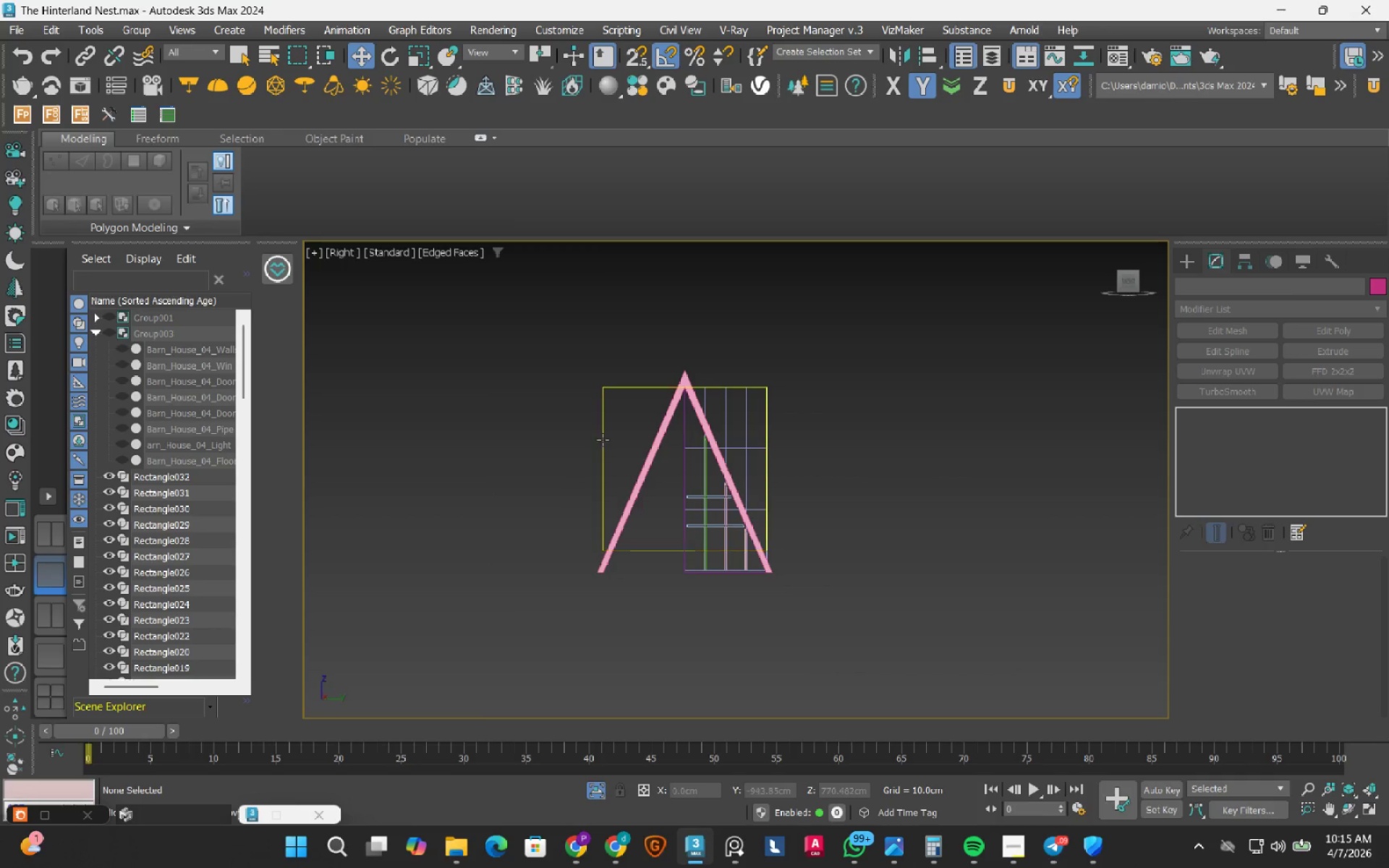 
scroll: coordinate [714, 430], scroll_direction: down, amount: 2.0
 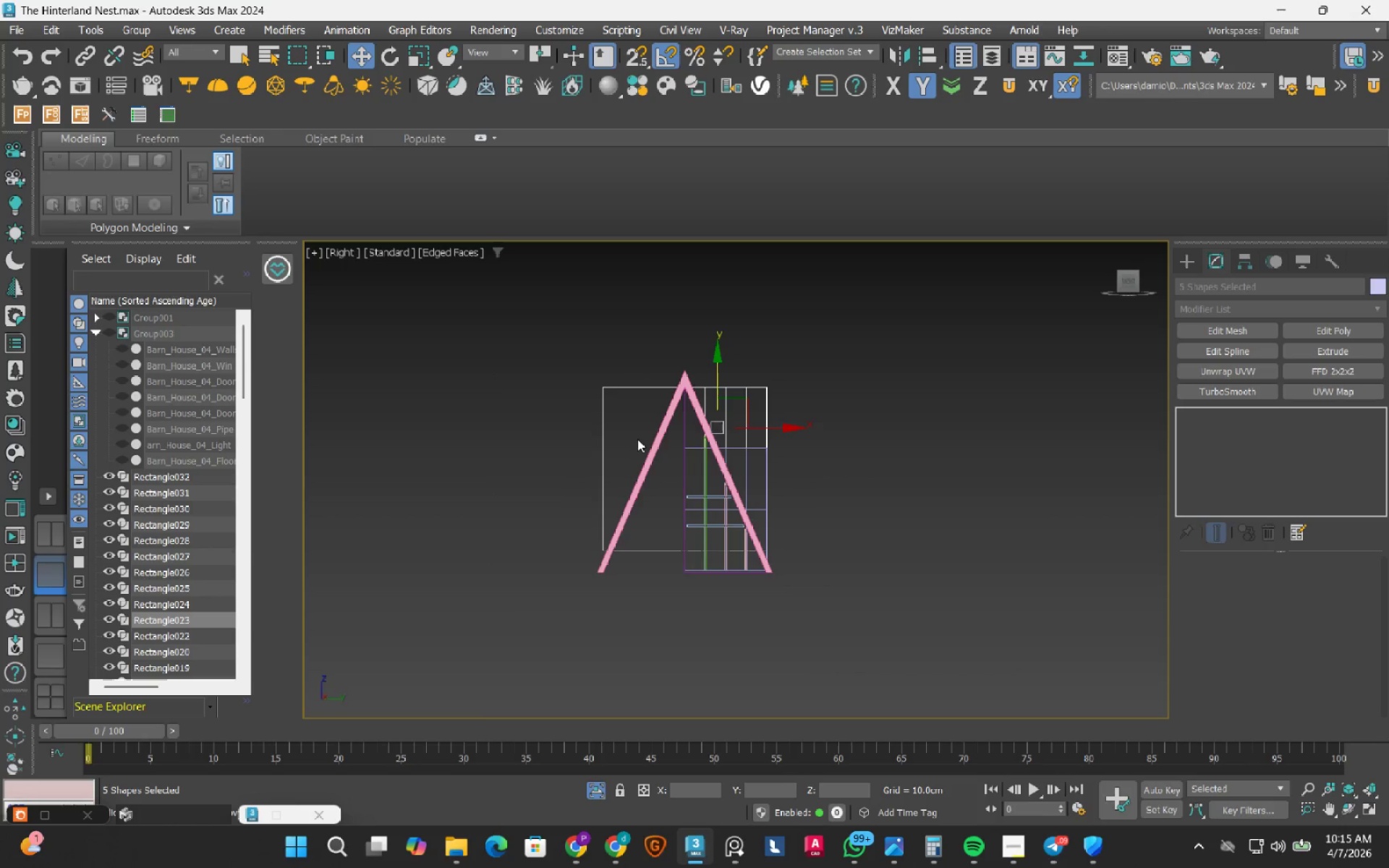 
left_click([603, 440])
 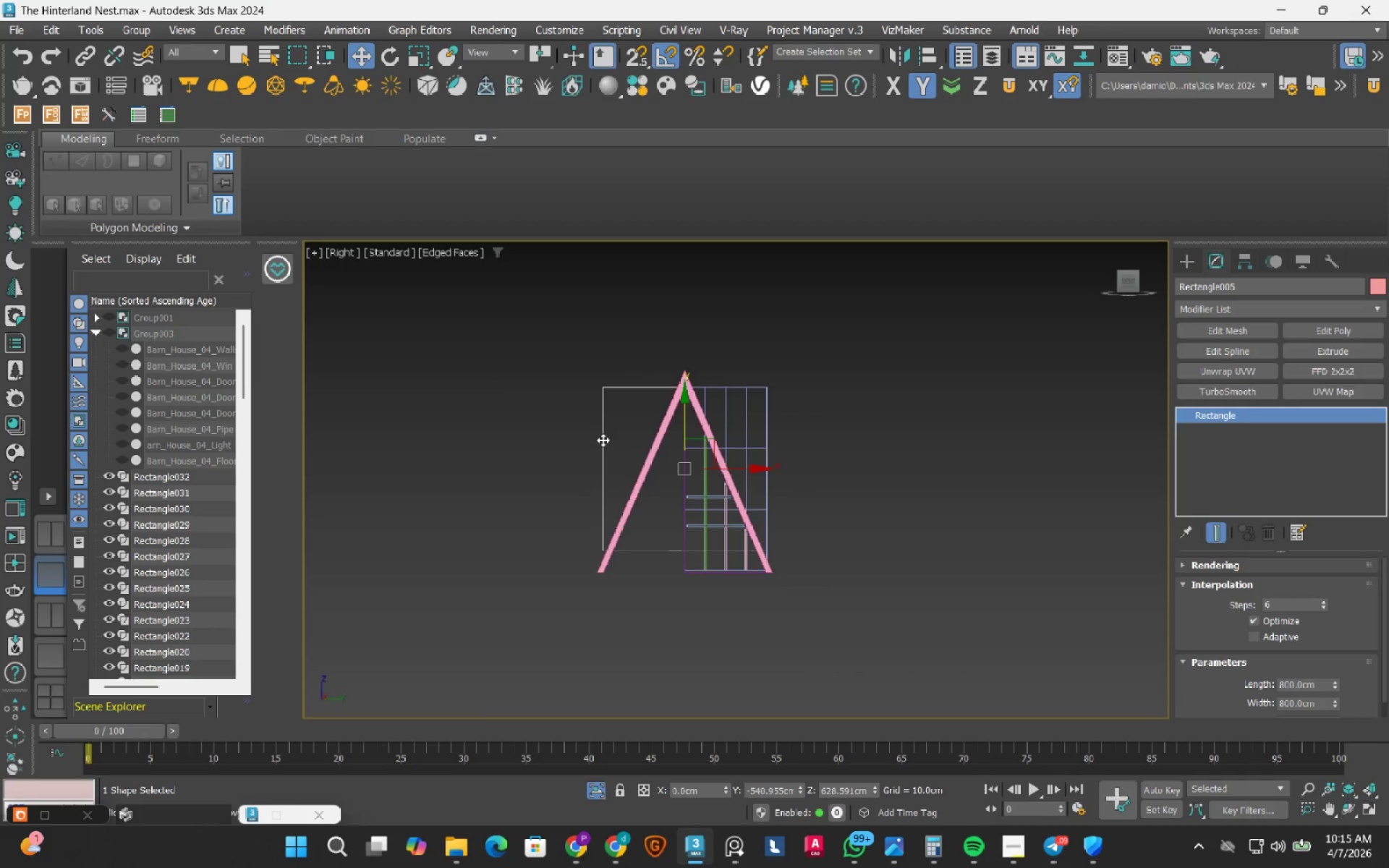 
key(Delete)
 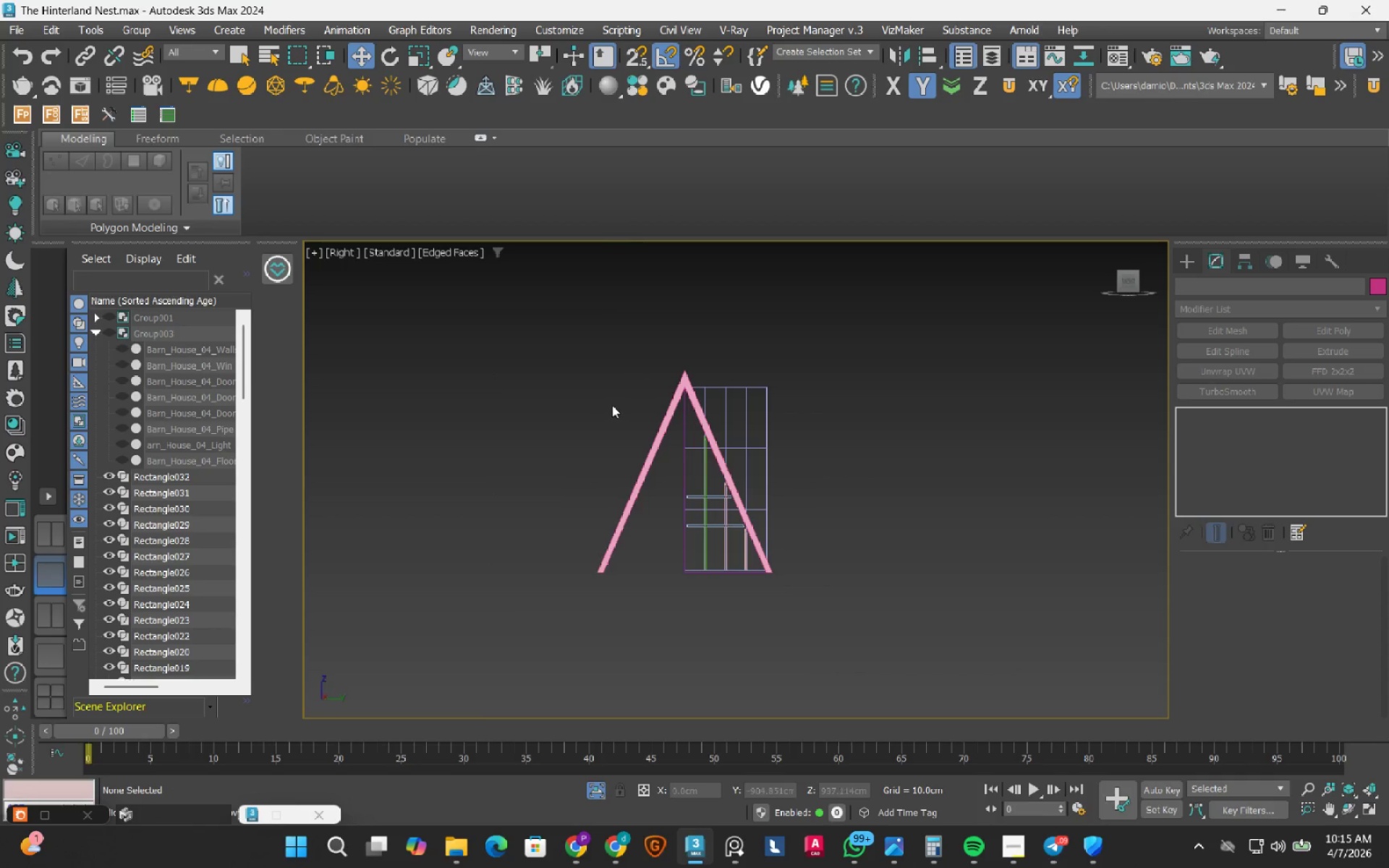 
scroll: coordinate [696, 420], scroll_direction: up, amount: 3.0
 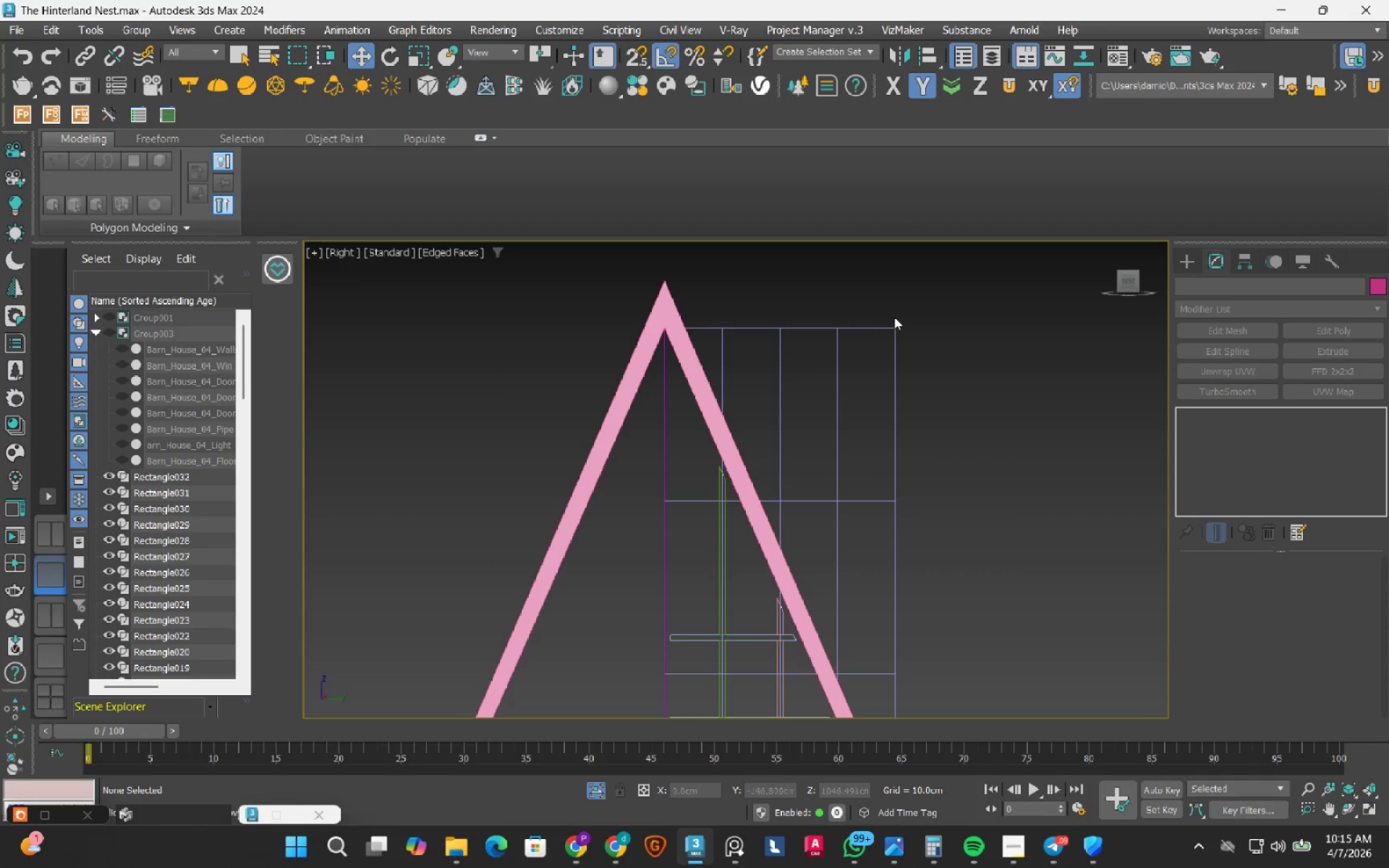 
left_click_drag(start_coordinate=[907, 303], to_coordinate=[707, 354])
 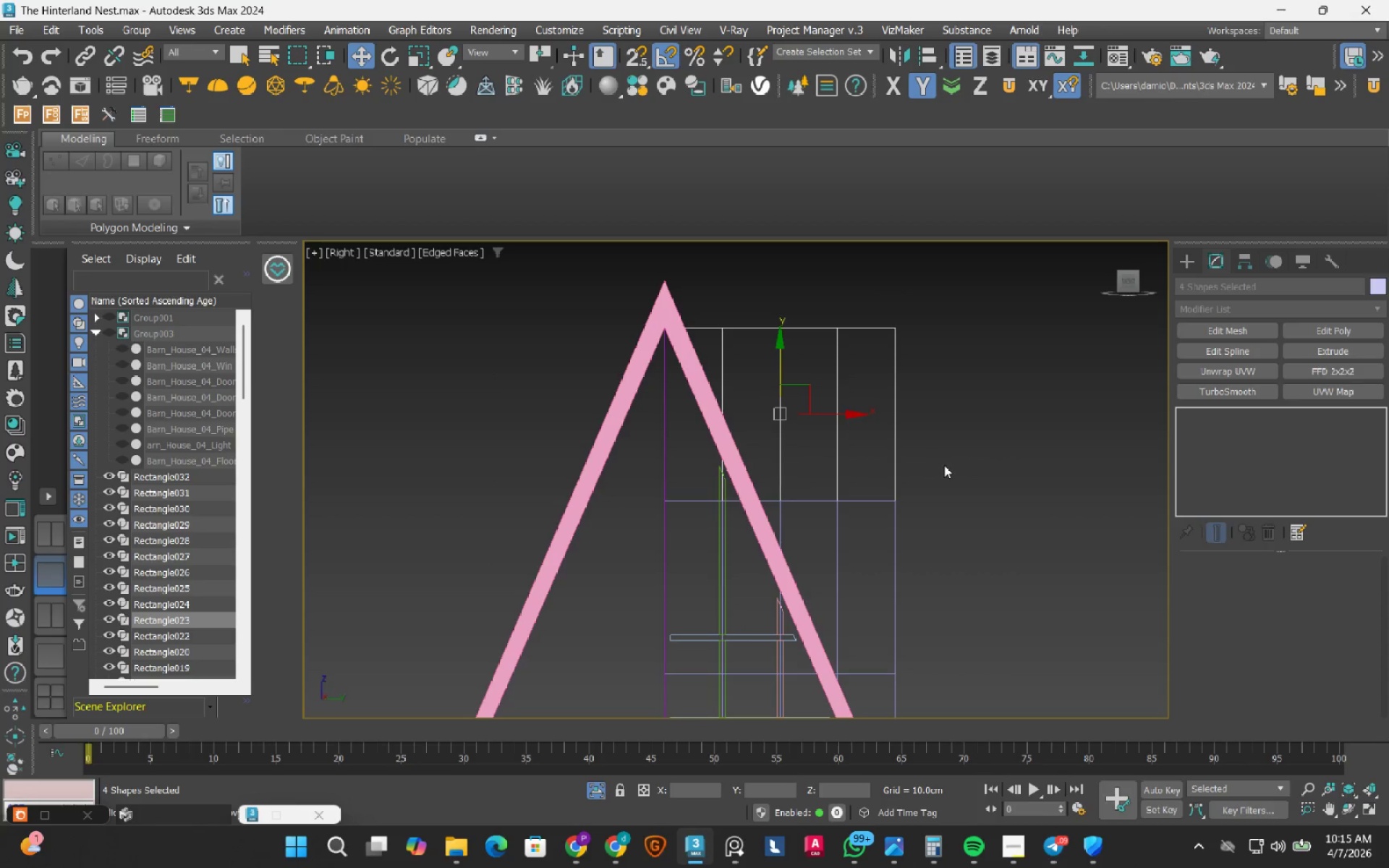 
hold_key(key=ControlLeft, duration=0.98)
left_click_drag(start_coordinate=[891, 492], to_coordinate=[831, 525])
 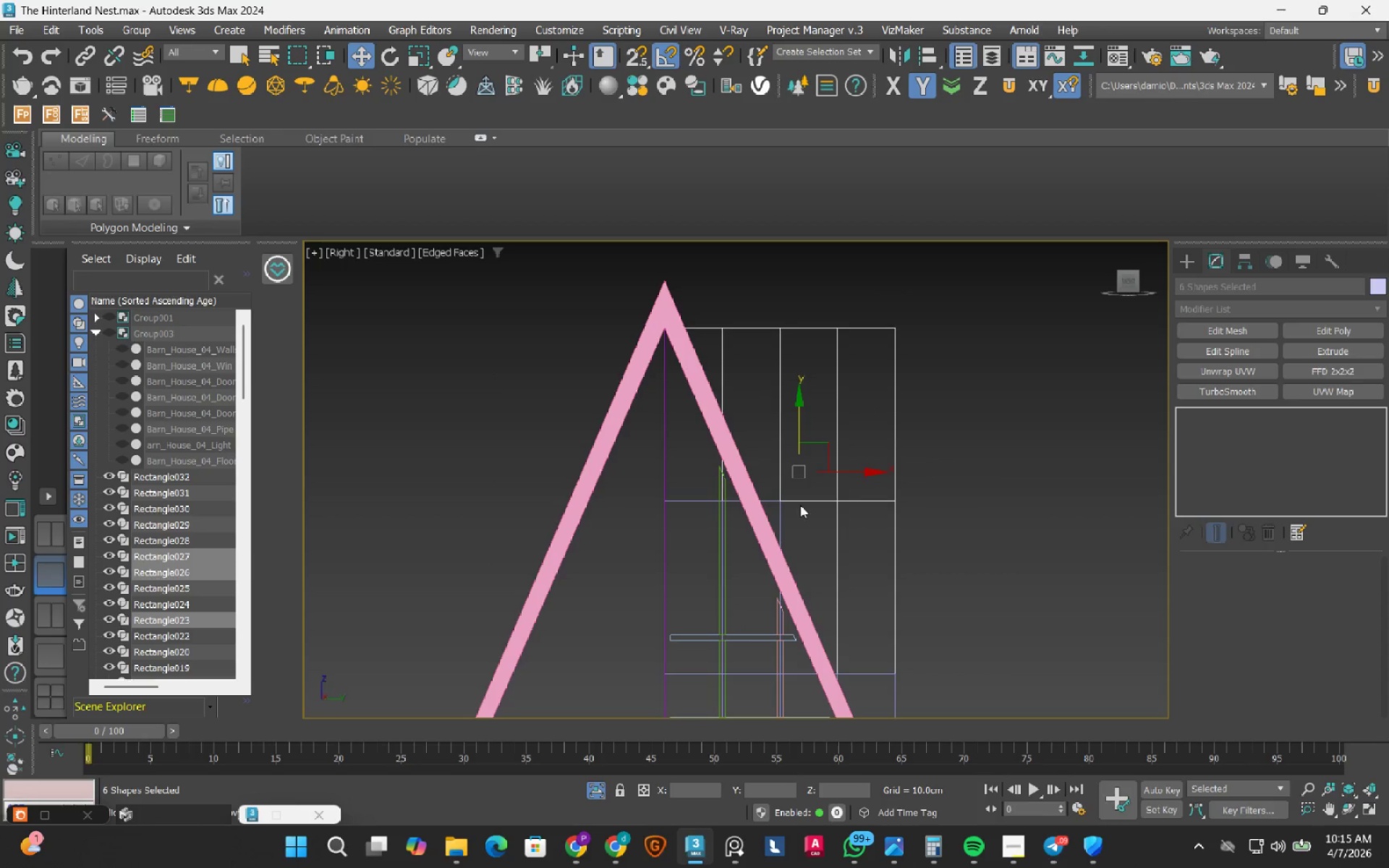 
hold_key(key=ControlLeft, duration=0.94)
left_click_drag(start_coordinate=[793, 465], to_coordinate=[744, 505])
 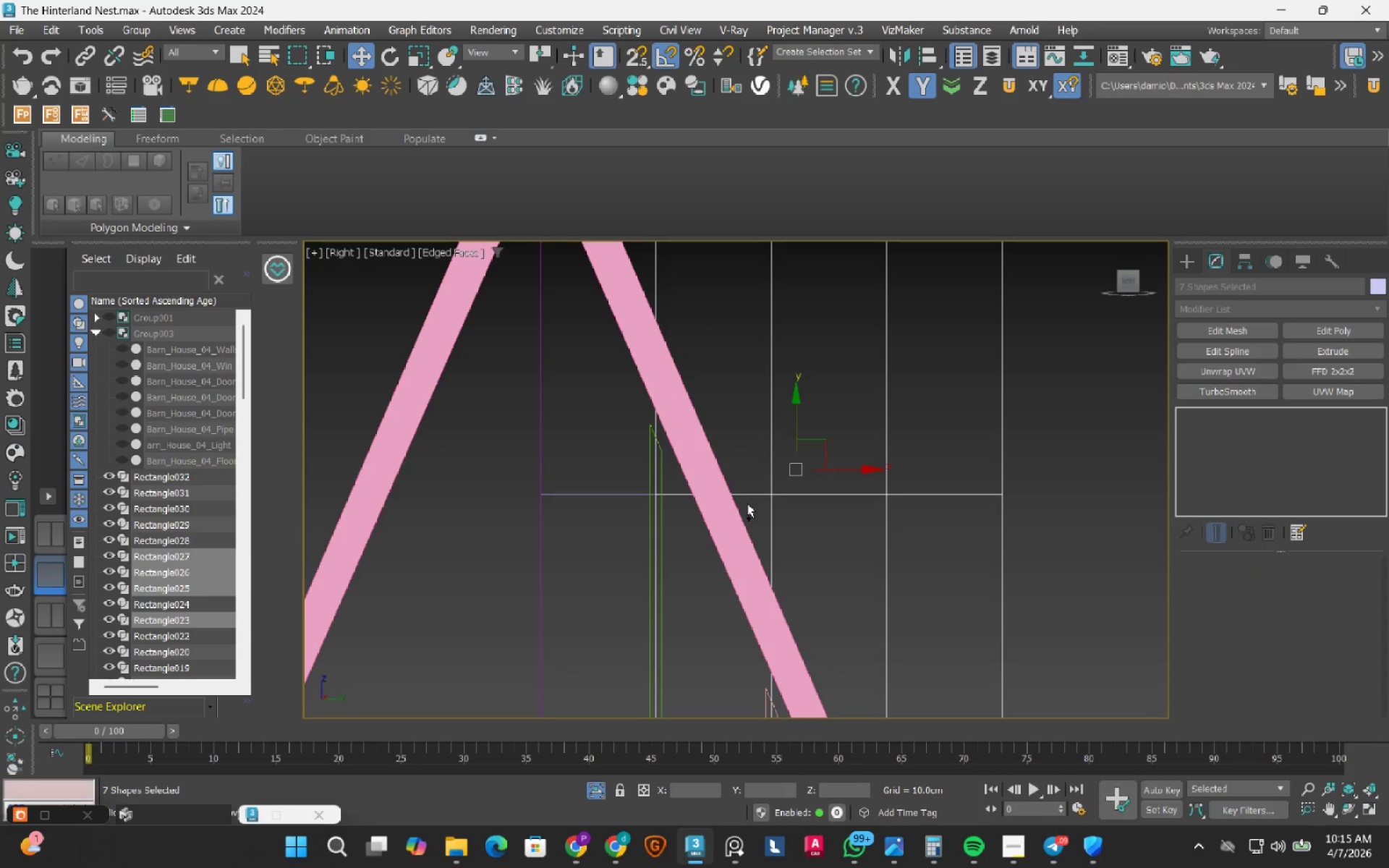 
scroll: coordinate [786, 508], scroll_direction: up, amount: 2.0
 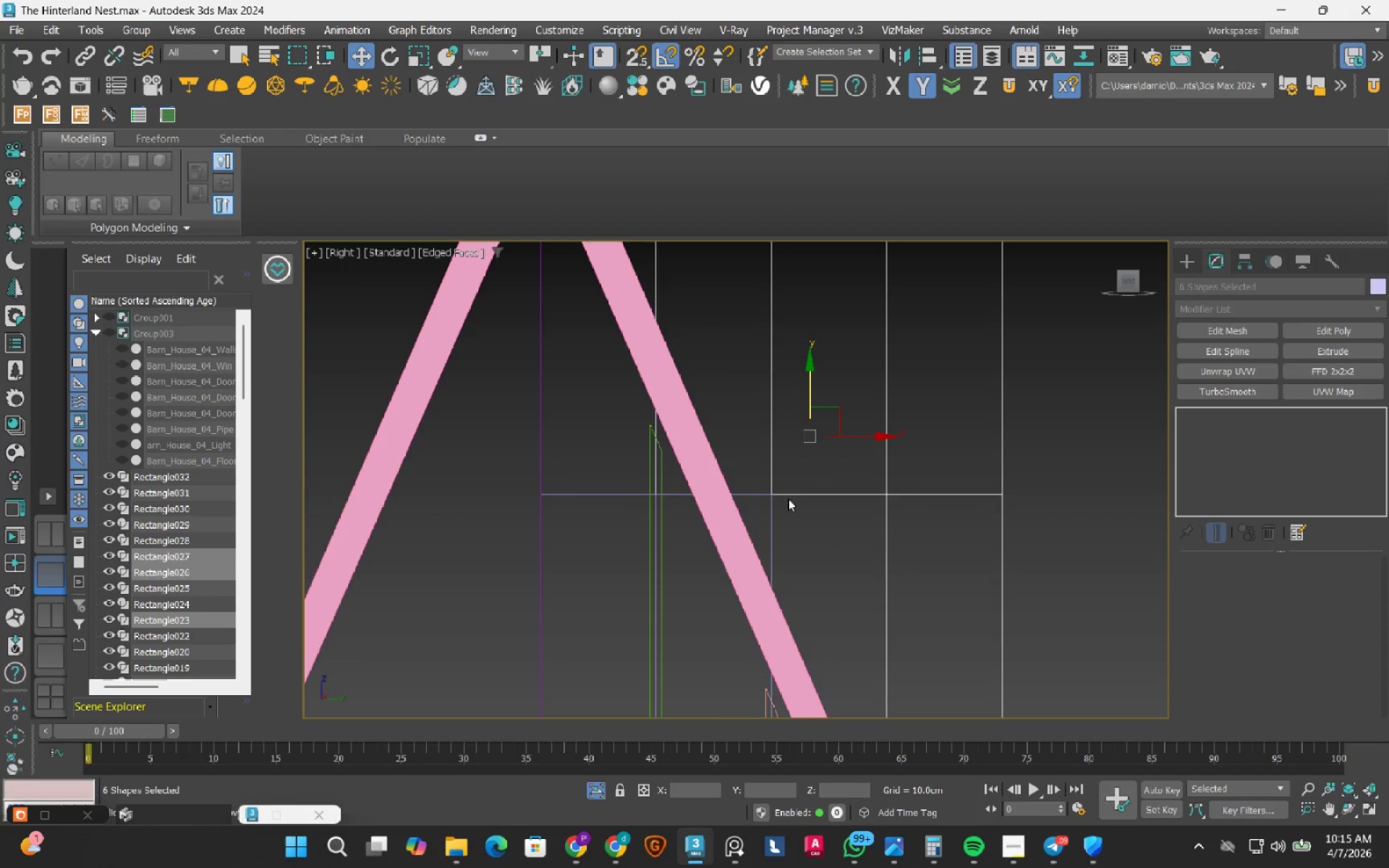 
scroll: coordinate [749, 502], scroll_direction: down, amount: 3.0
 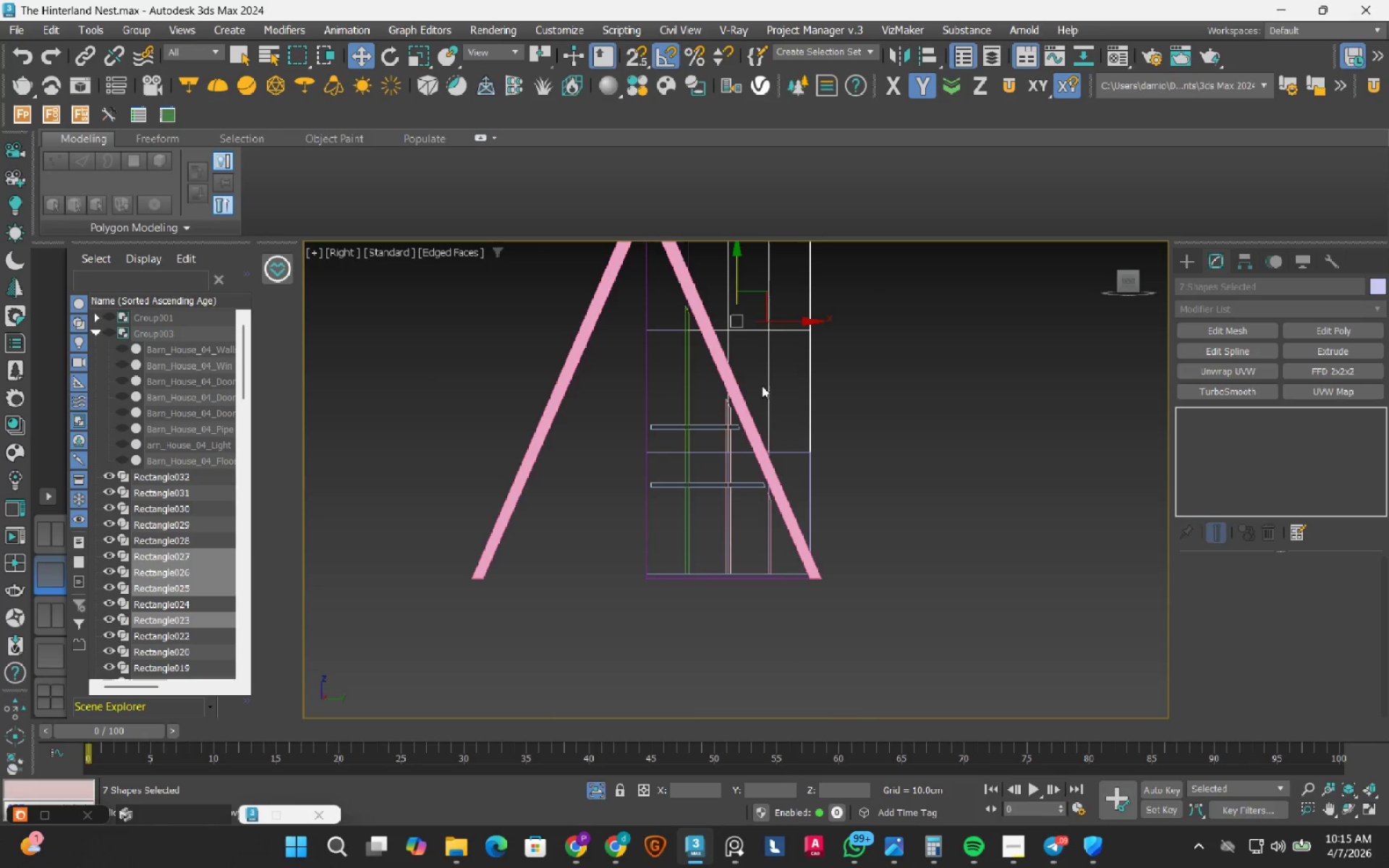 
hold_key(key=ControlLeft, duration=0.86)
left_click_drag(start_coordinate=[833, 433], to_coordinate=[803, 472])
 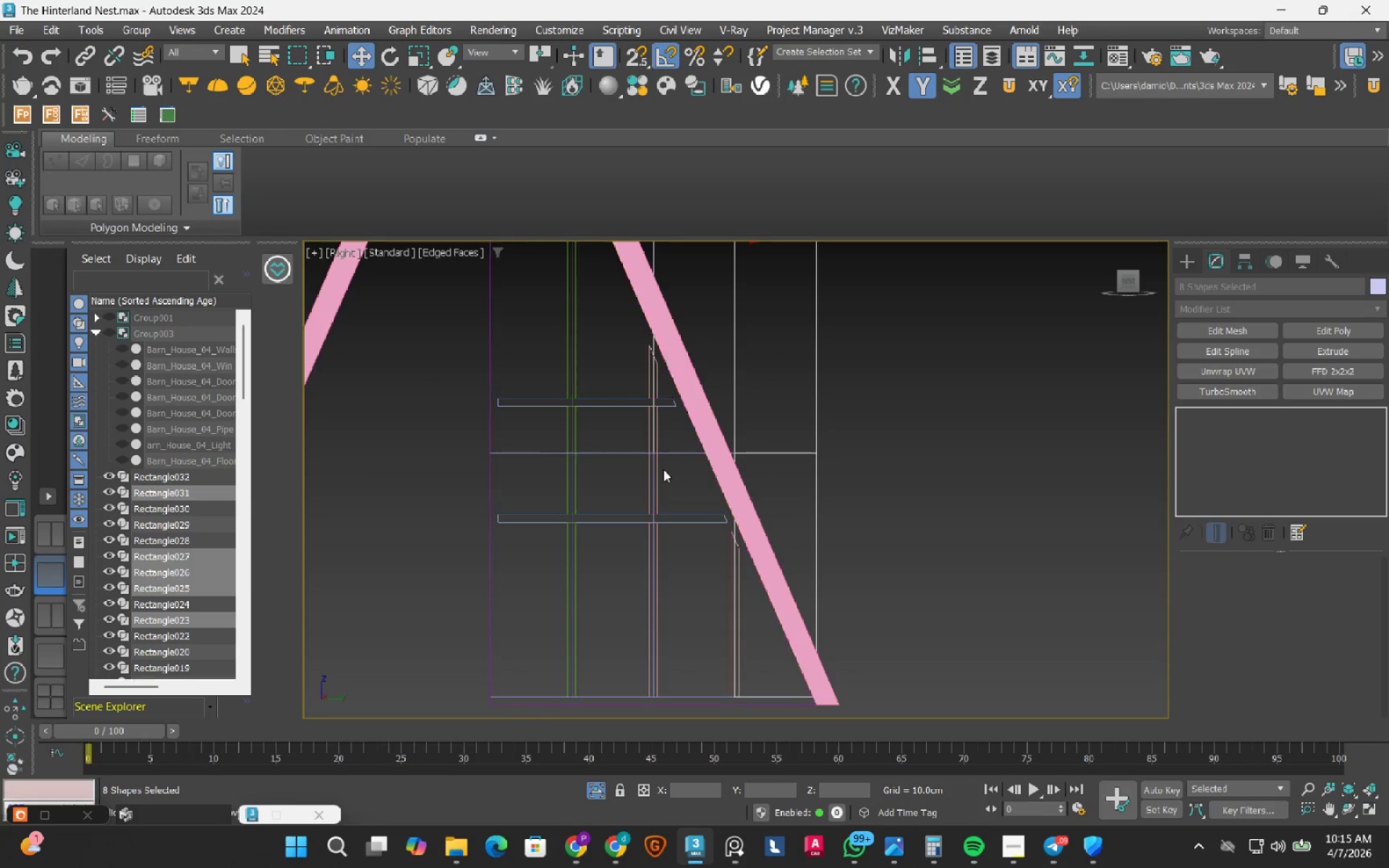 
scroll: coordinate [803, 454], scroll_direction: up, amount: 2.0
 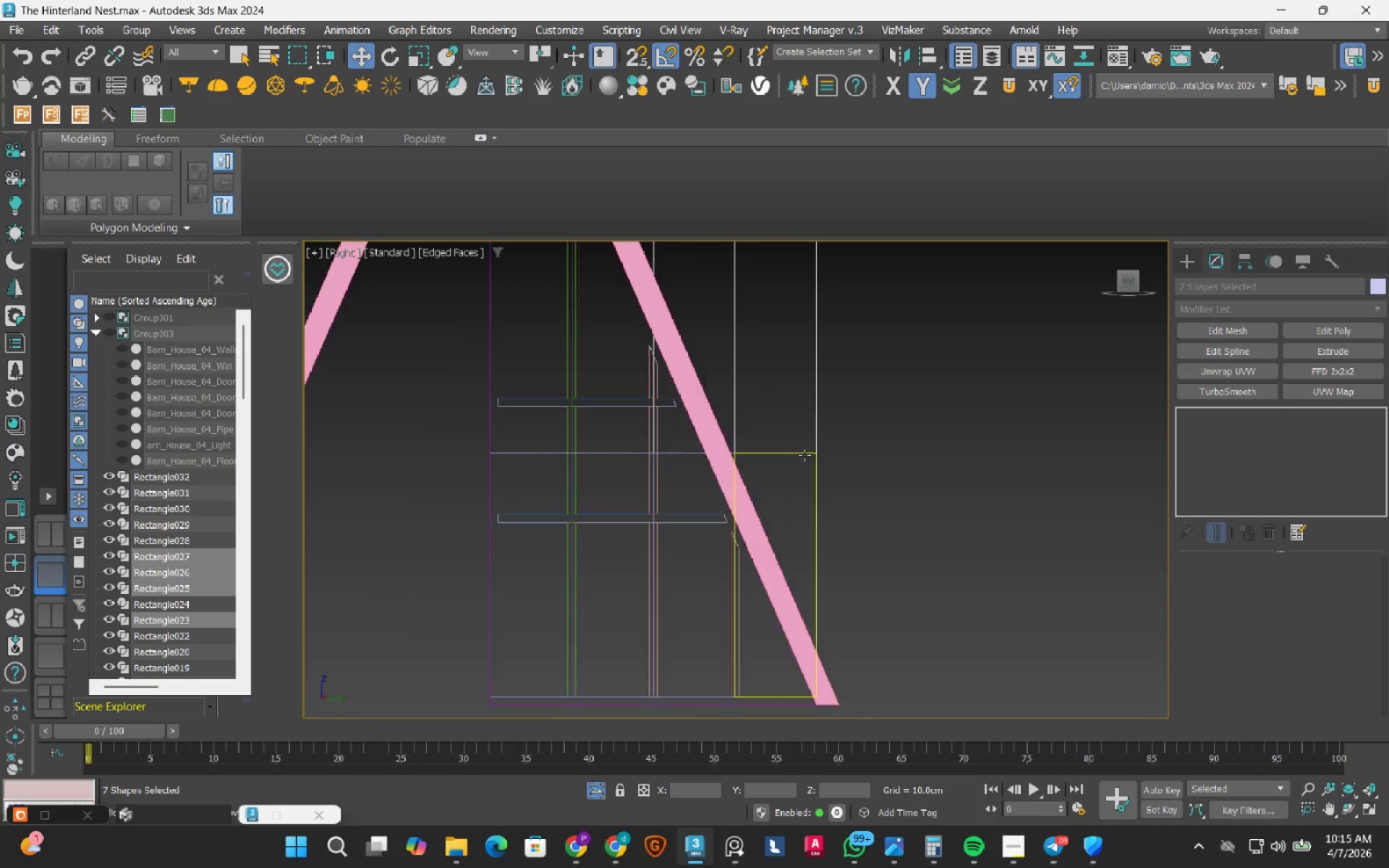 
hold_key(key=ControlLeft, duration=1.5)
 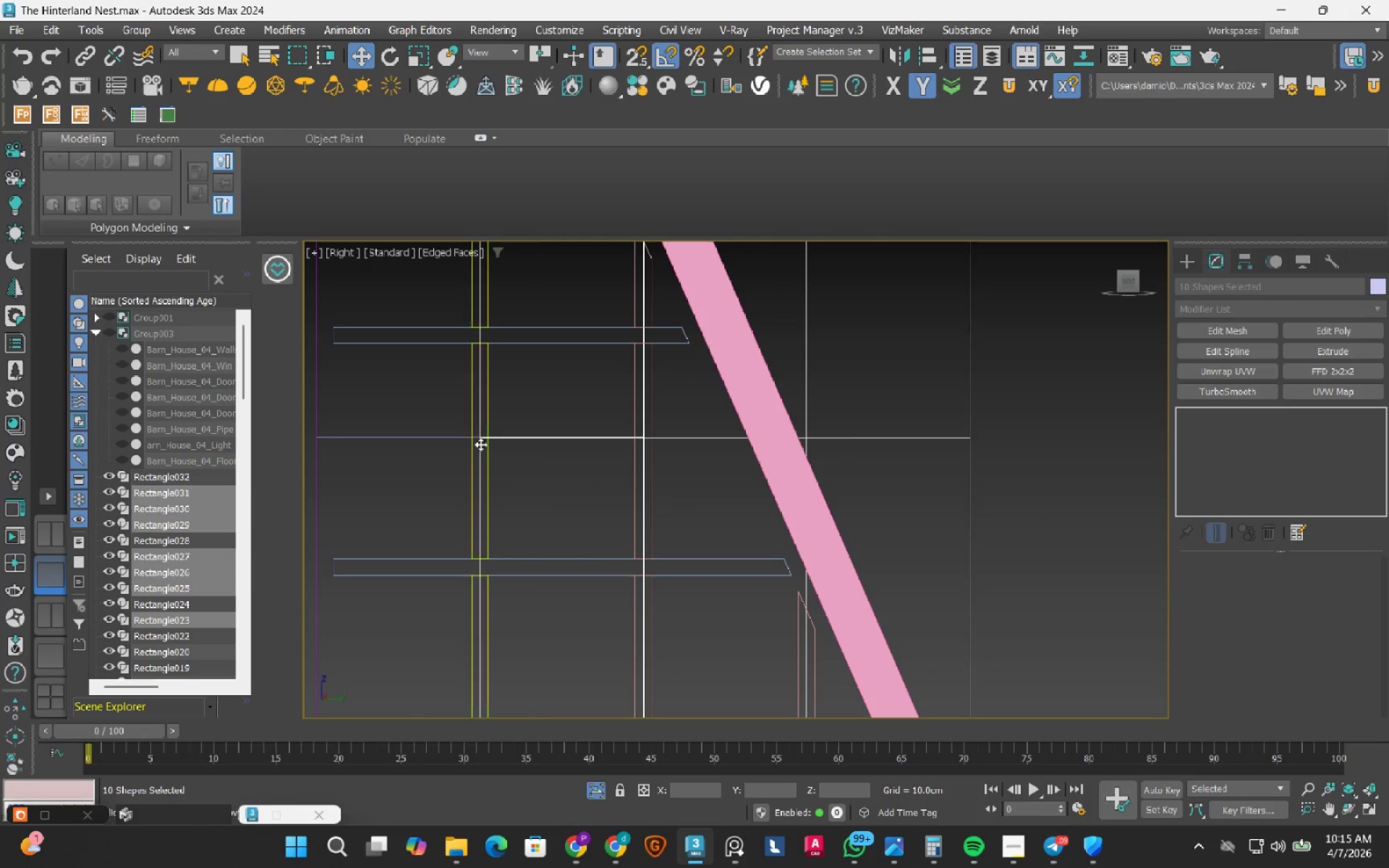 
scroll: coordinate [663, 469], scroll_direction: up, amount: 2.0
 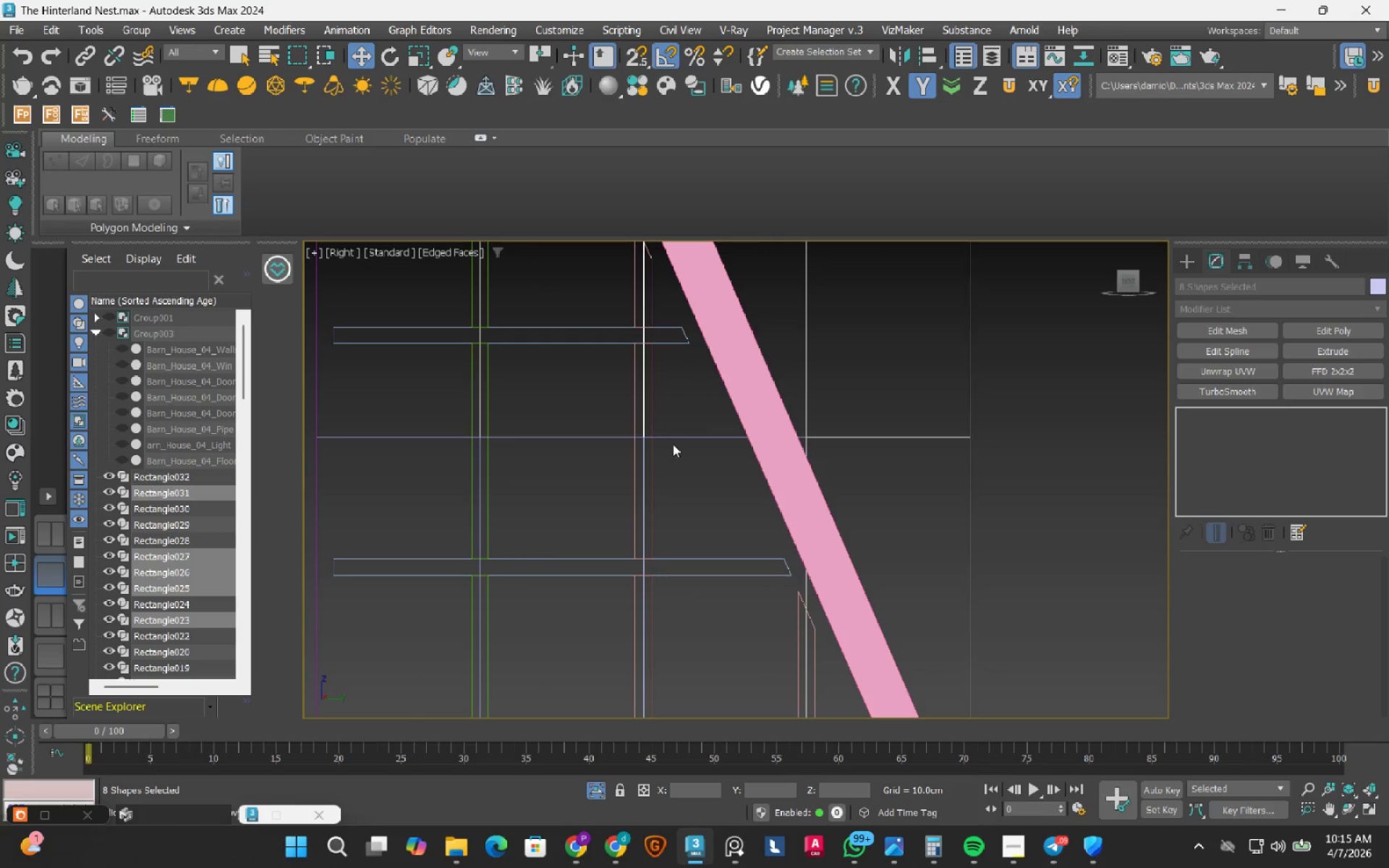 
left_click_drag(start_coordinate=[677, 438], to_coordinate=[674, 438])
 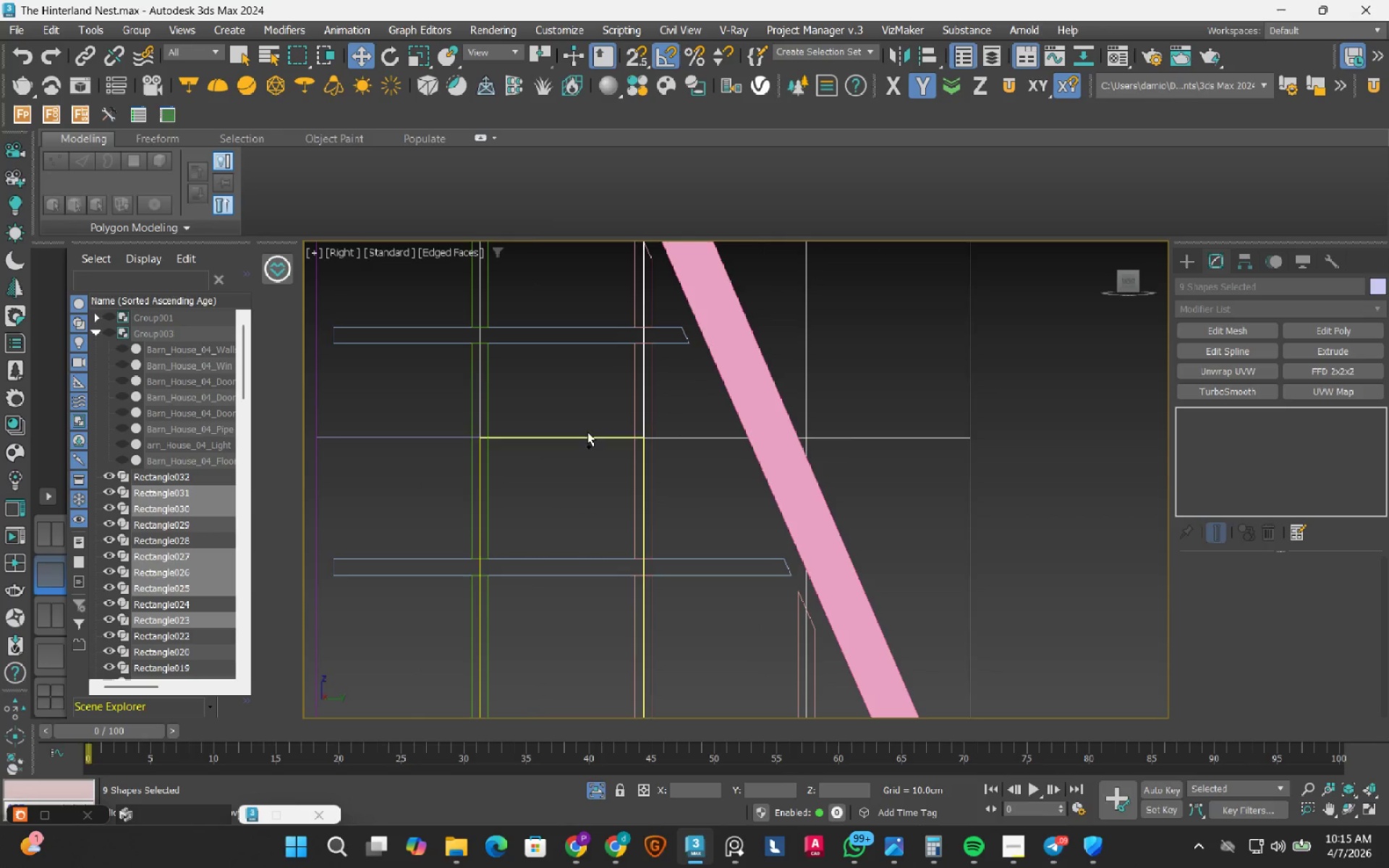 
hold_key(key=ControlLeft, duration=1.23)
left_click_drag(start_coordinate=[592, 420], to_coordinate=[581, 467])
 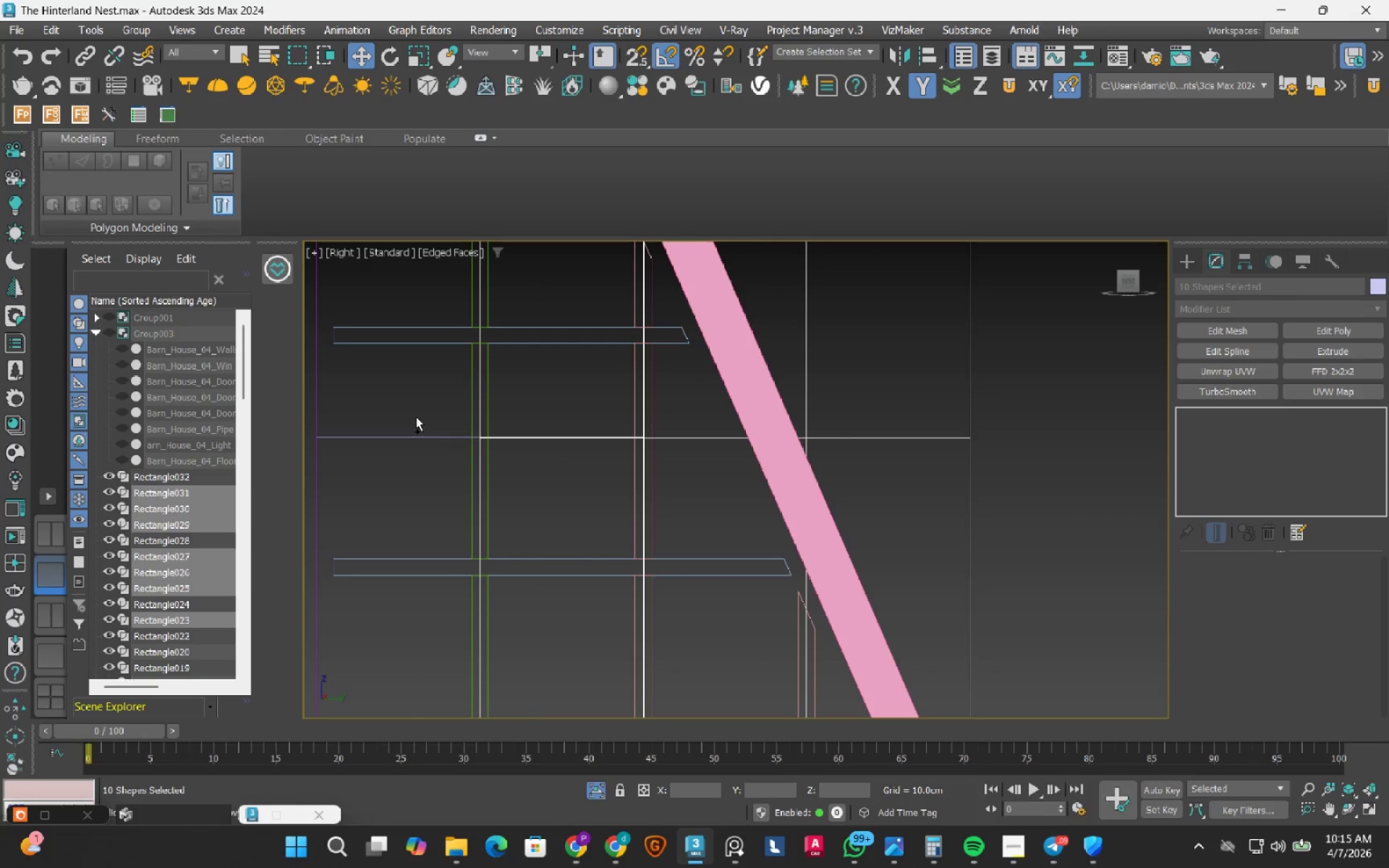 
left_click_drag(start_coordinate=[404, 420], to_coordinate=[382, 456])
 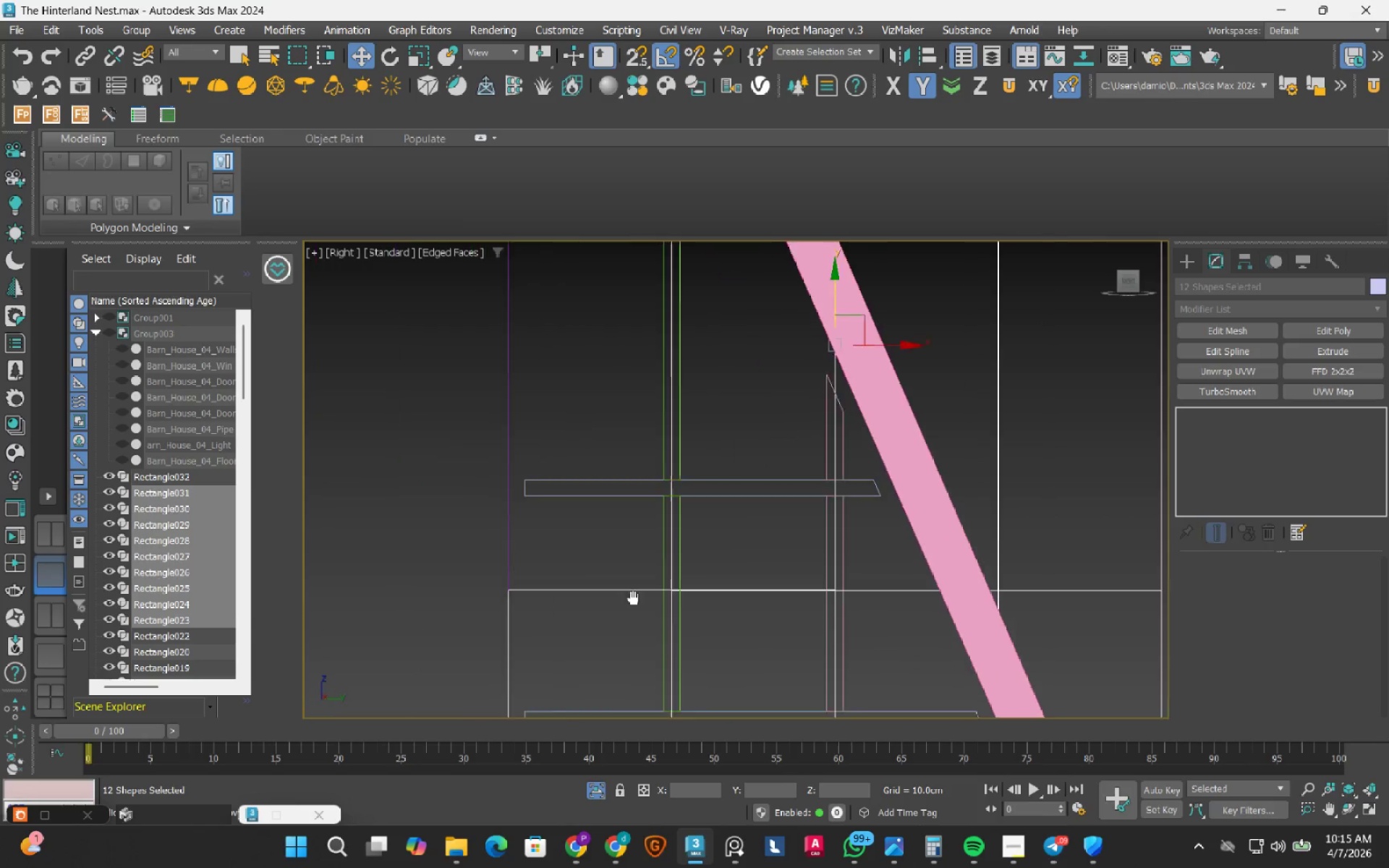 
hold_key(key=ControlLeft, duration=0.55)
left_click_drag(start_coordinate=[578, 420], to_coordinate=[524, 367])
 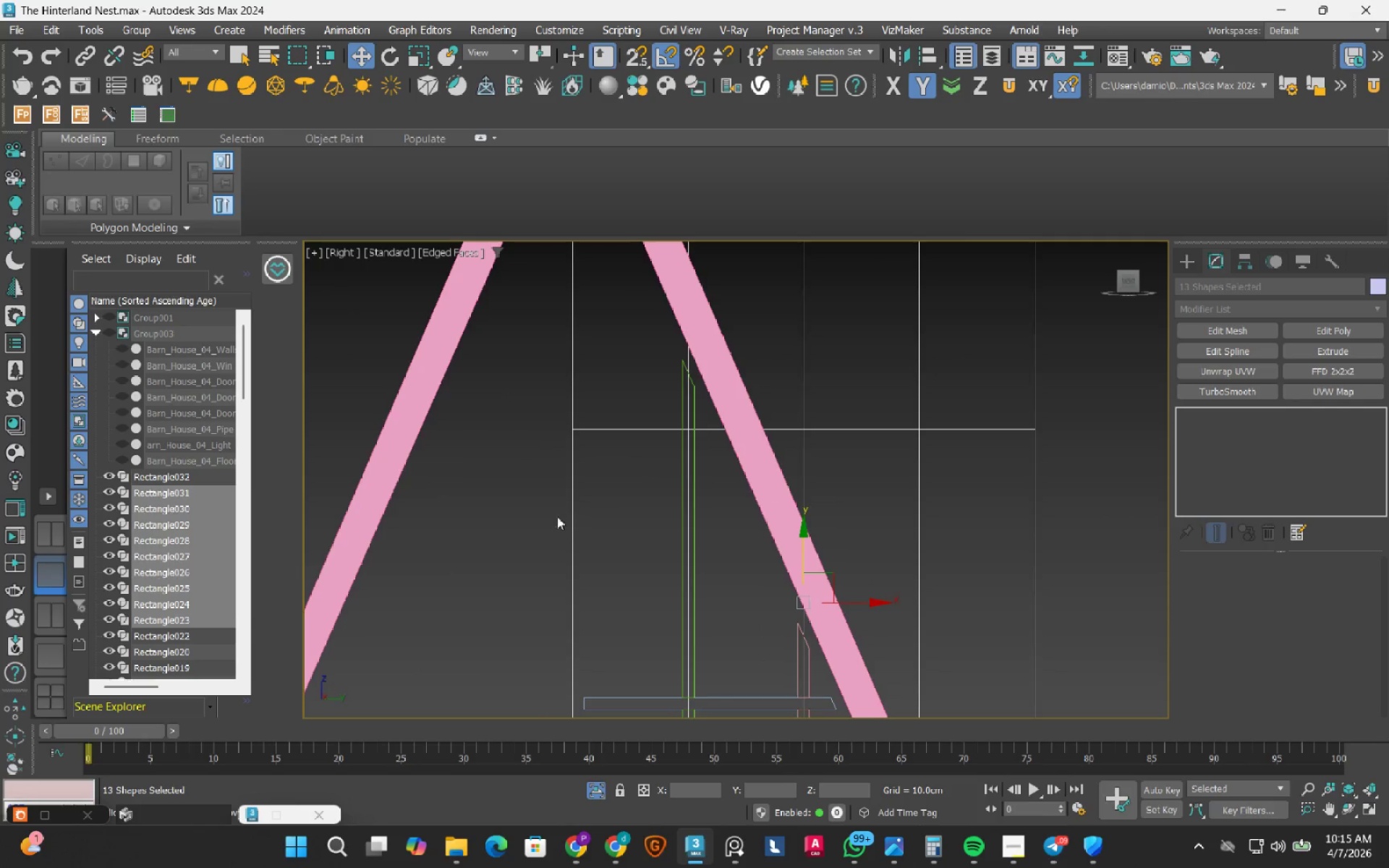 
scroll: coordinate [569, 460], scroll_direction: down, amount: 4.0
 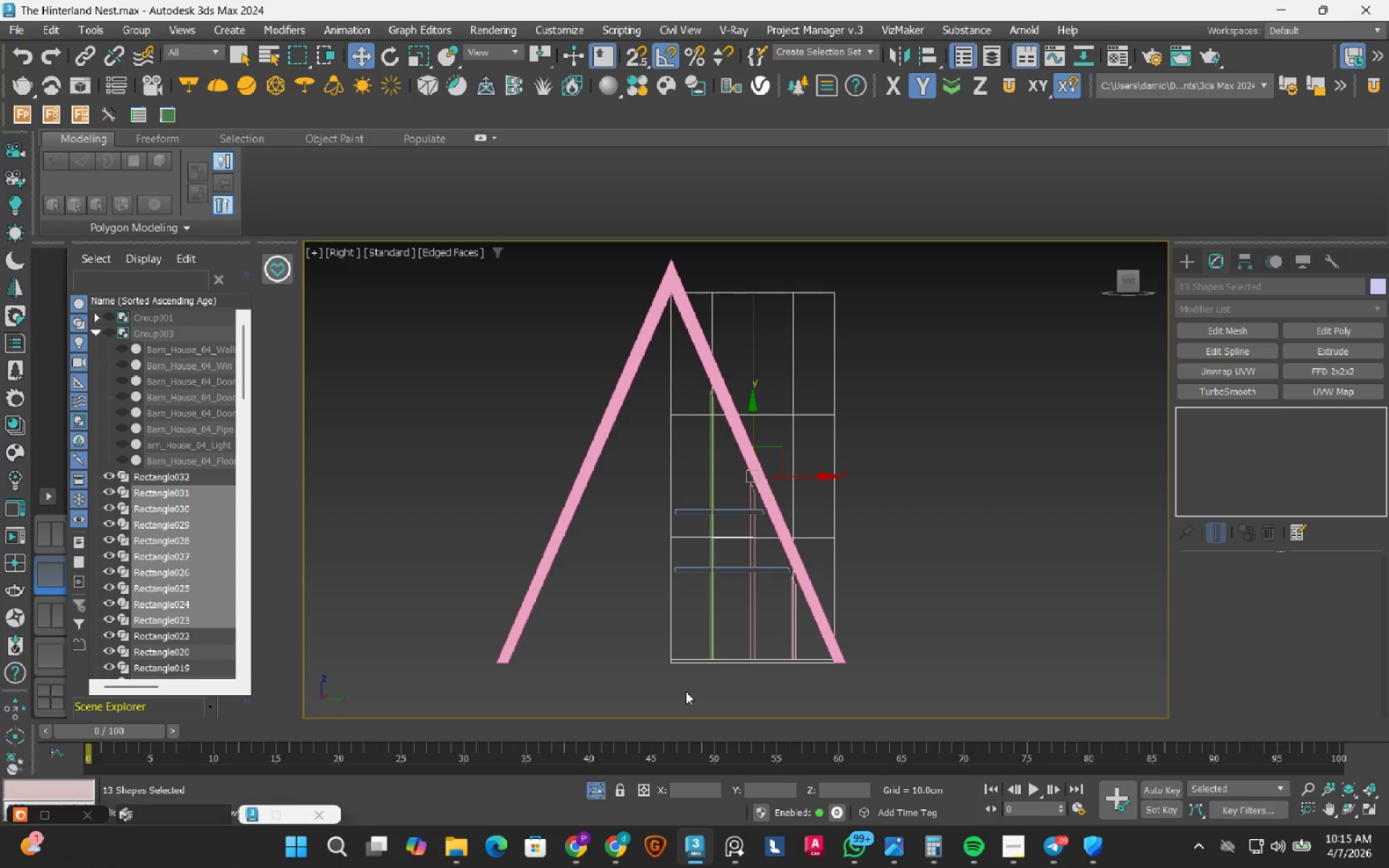 
scroll: coordinate [854, 676], scroll_direction: up, amount: 4.0
 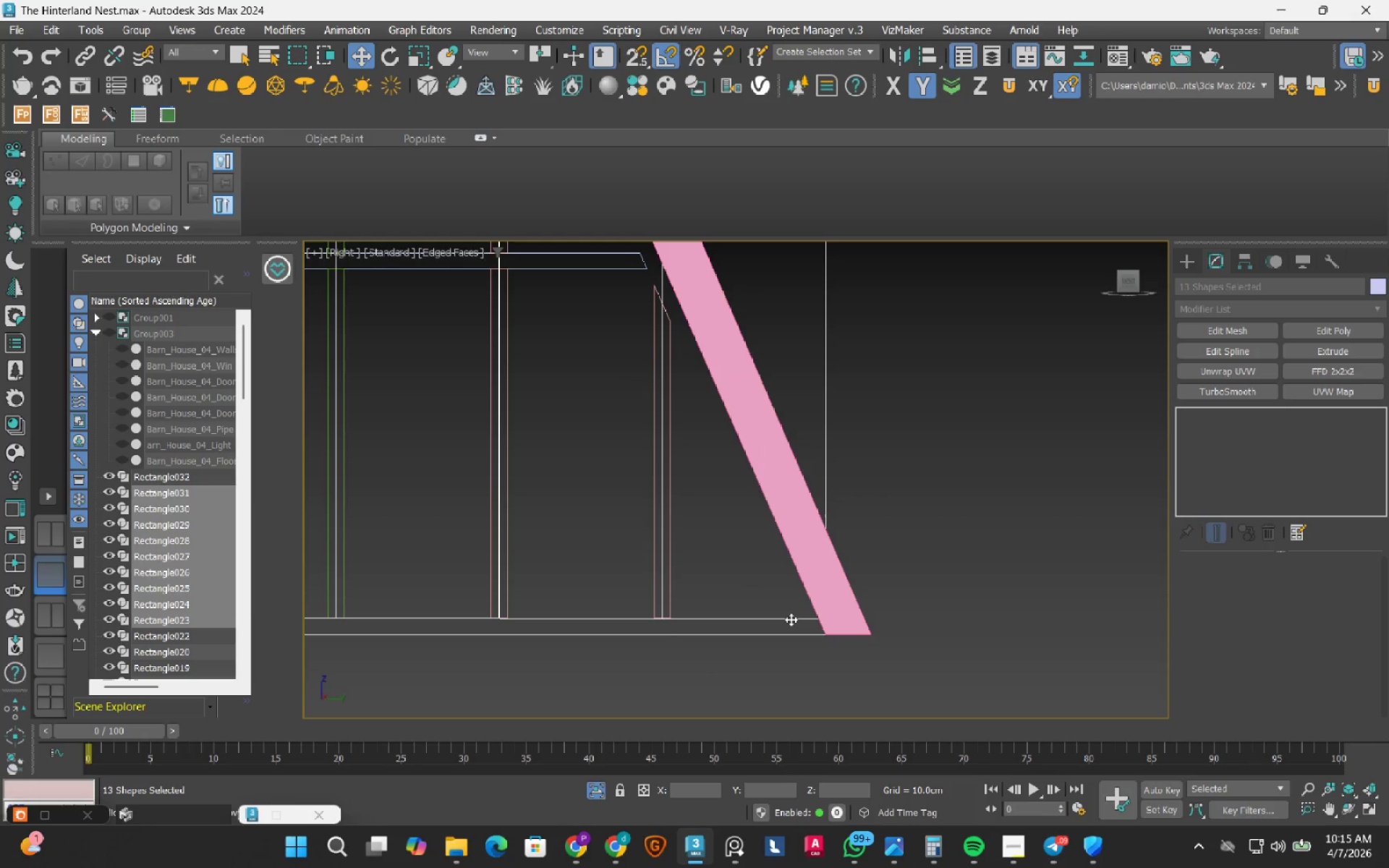 
scroll: coordinate [794, 600], scroll_direction: down, amount: 5.0
 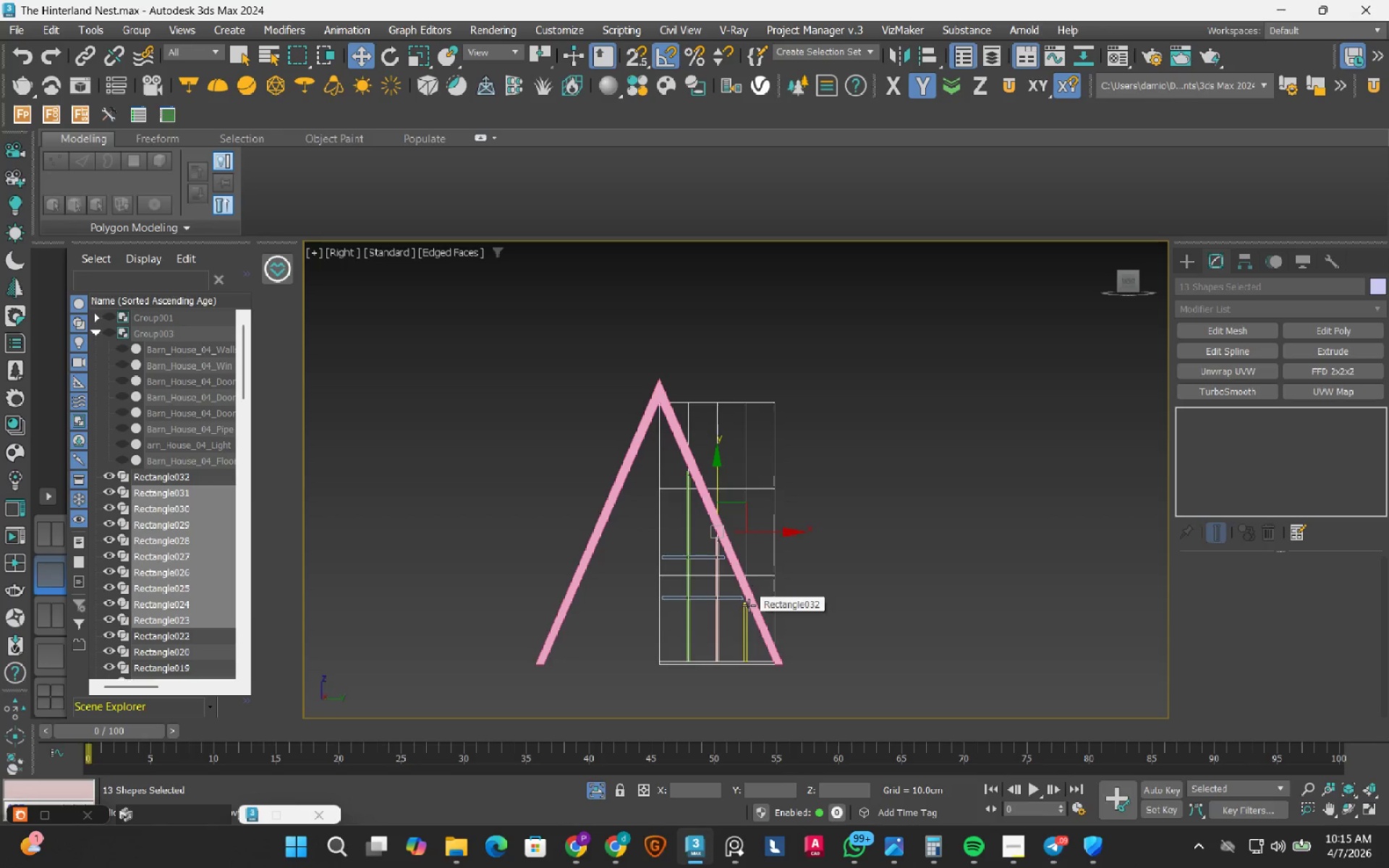 
wait(12.09)
 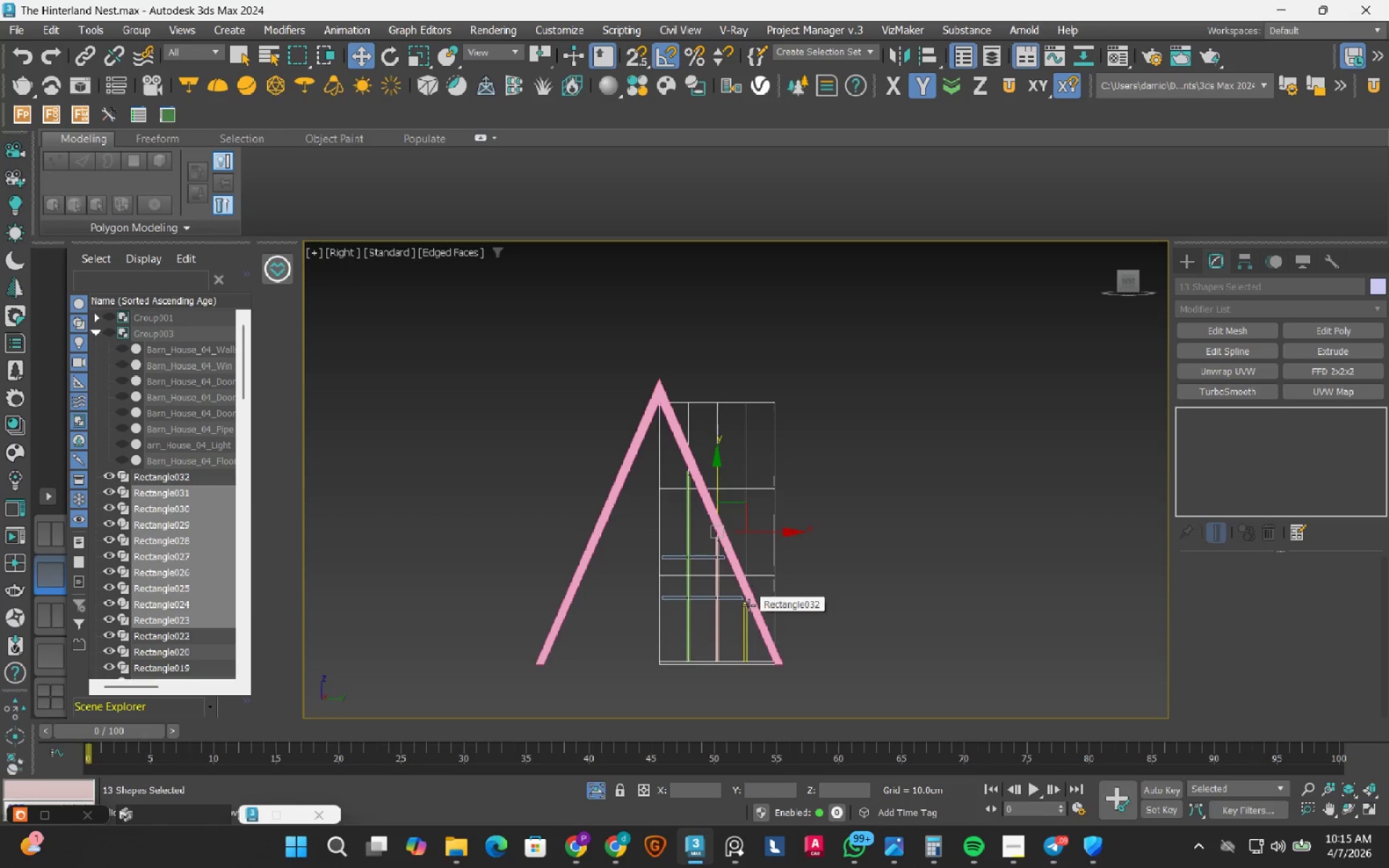 
hold_key(key=ShiftLeft, duration=1.25)
left_click_drag(start_coordinate=[823, 550], to_coordinate=[595, 538])
 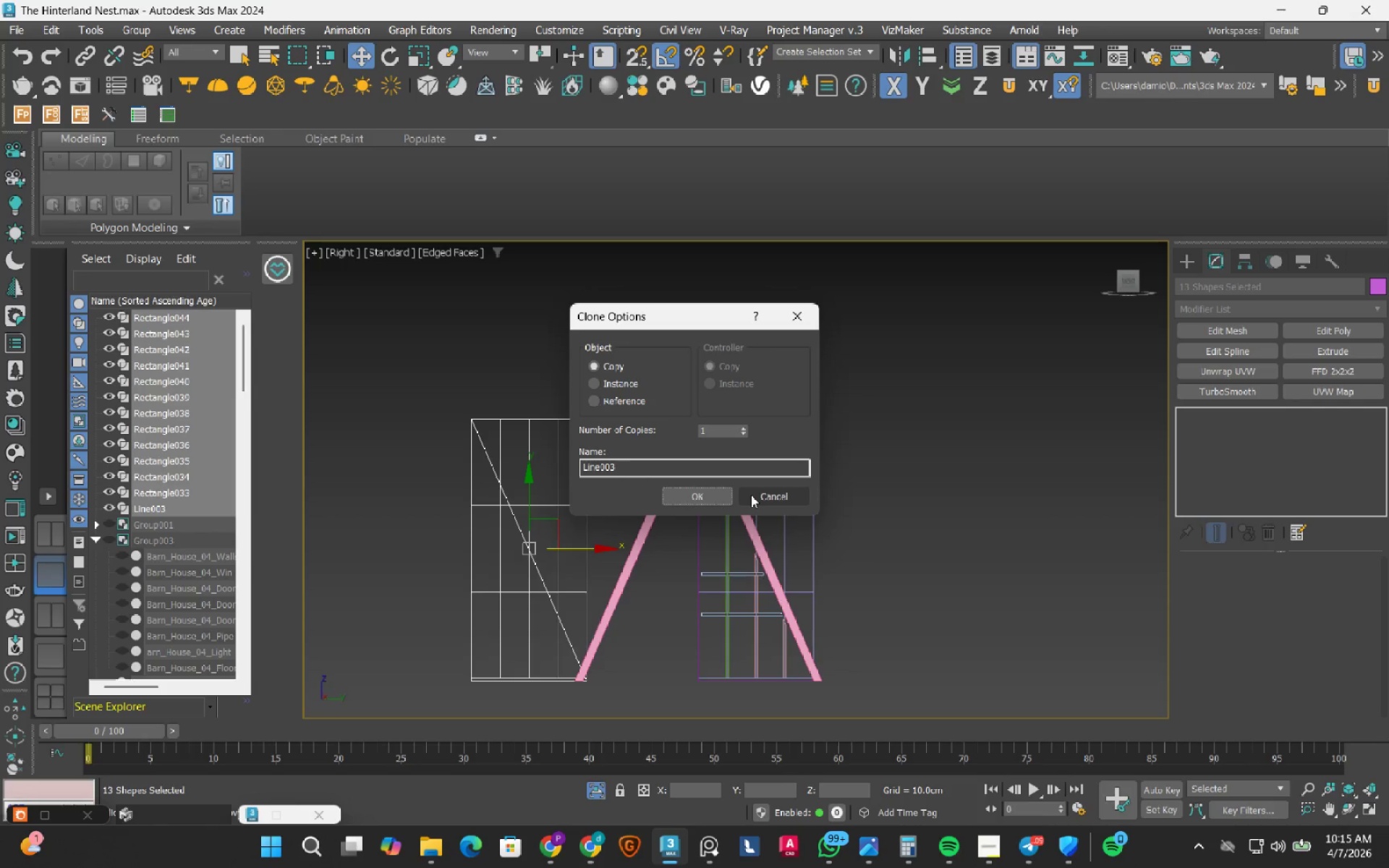 
wait(7.81)
 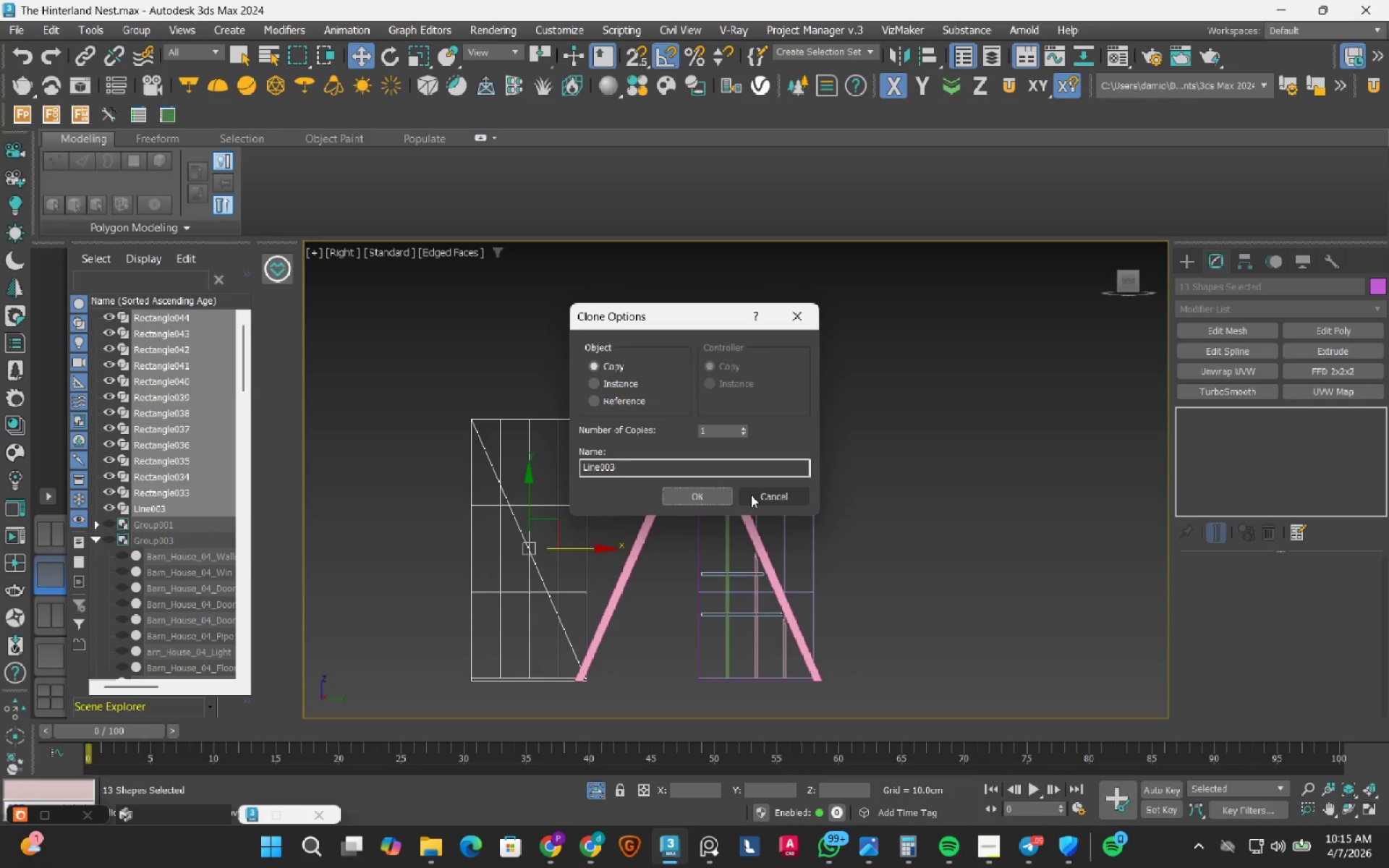 
left_click([751, 495])
 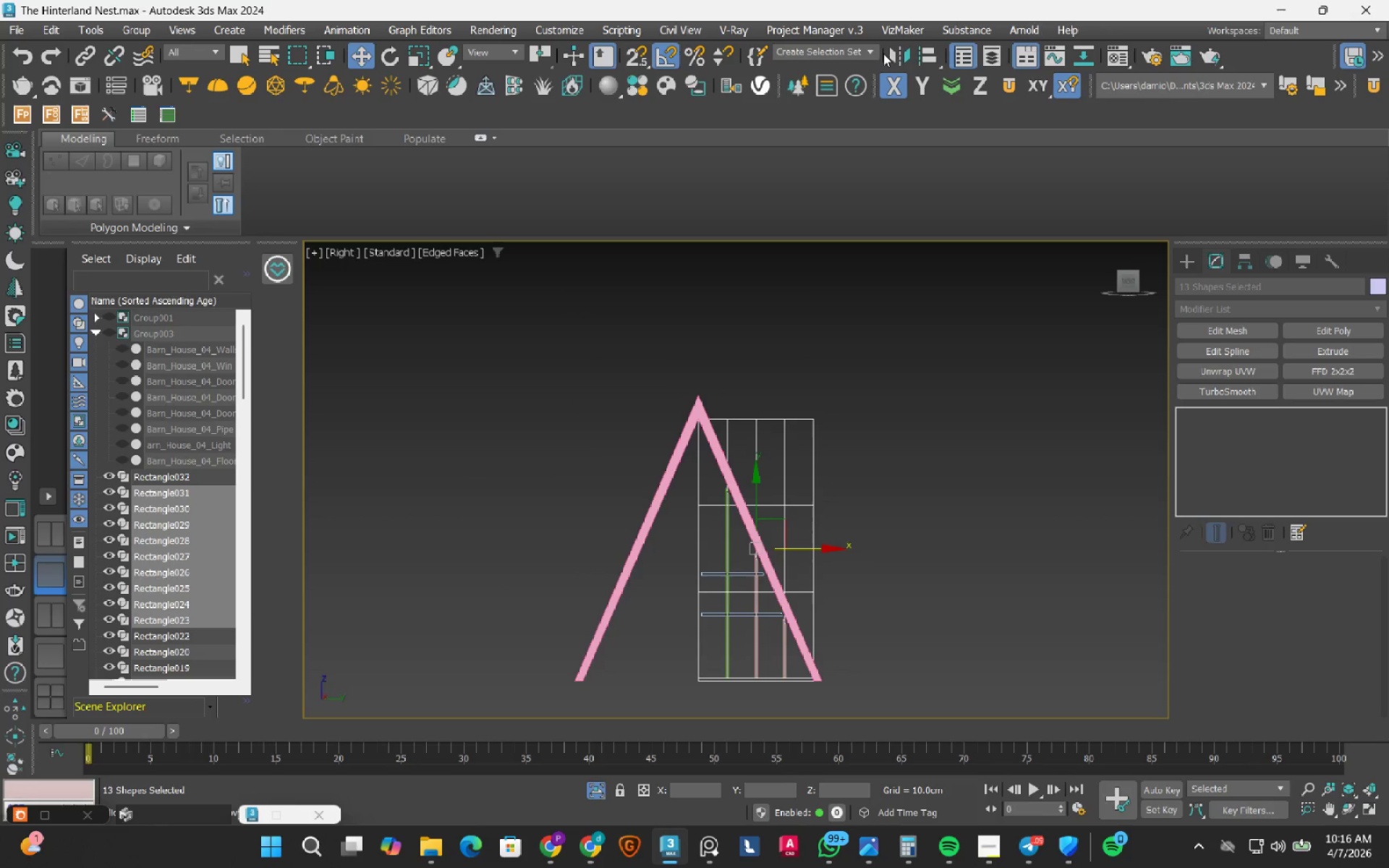 
left_click([911, 56])
 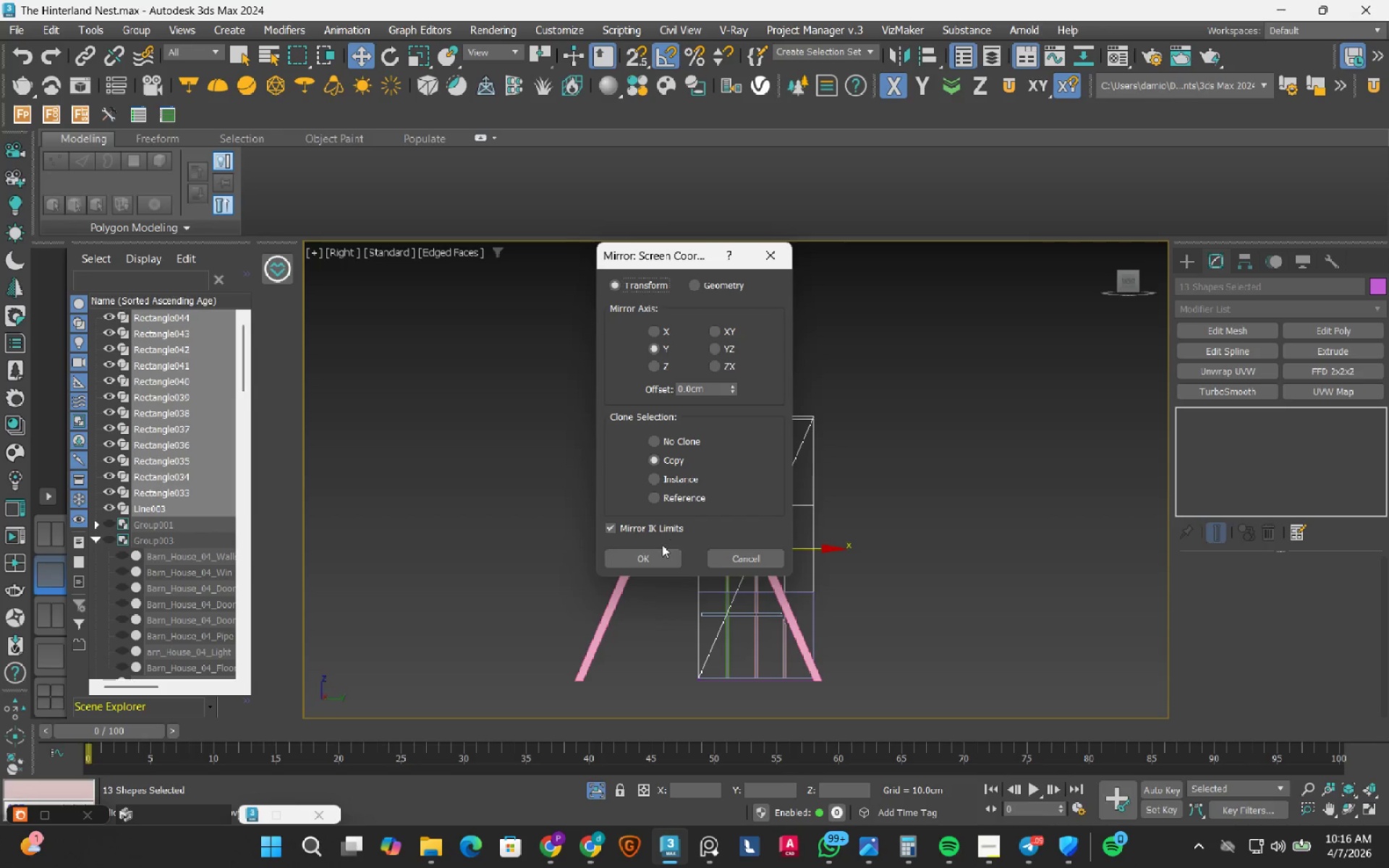 
left_click([643, 561])
 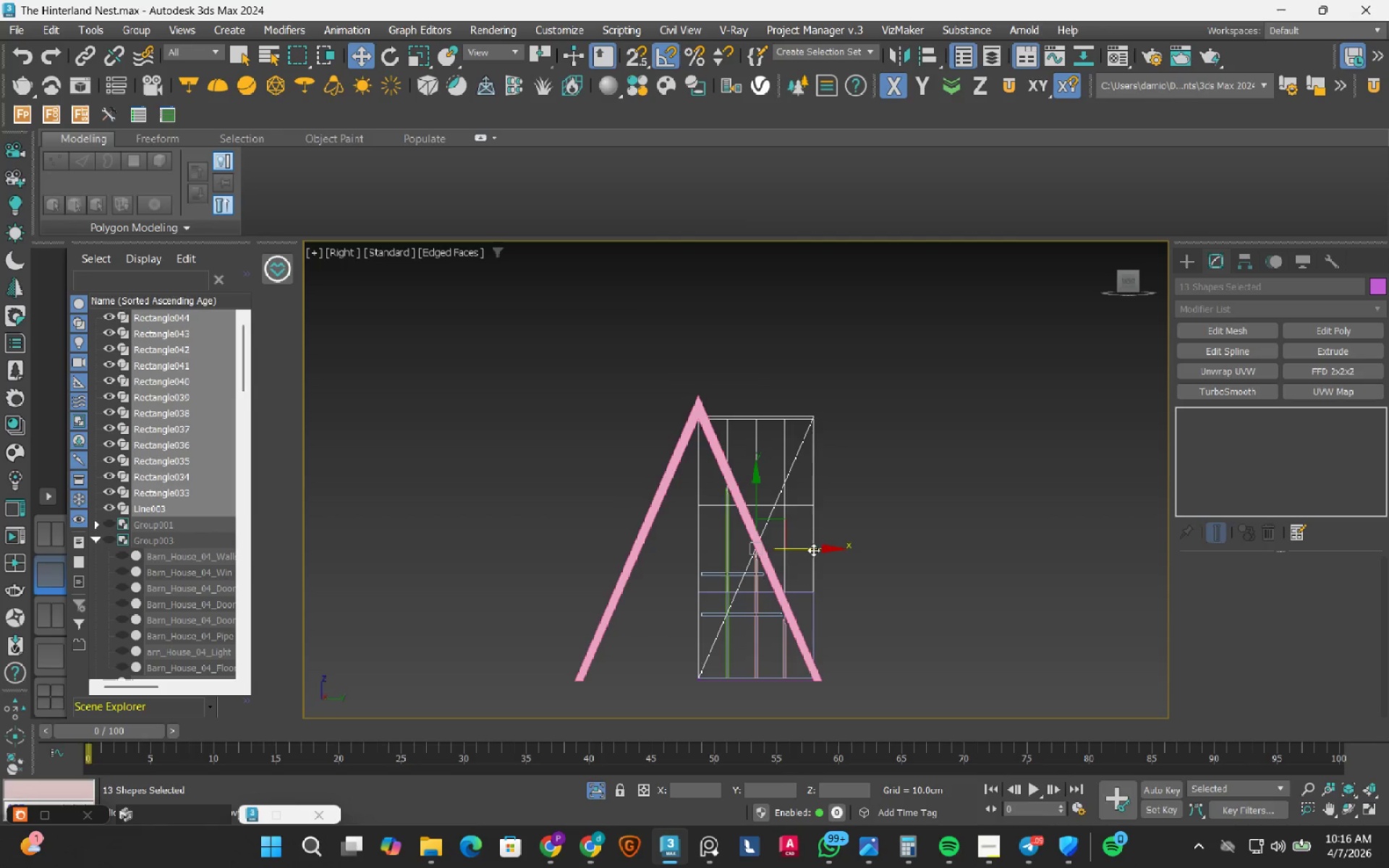 
left_click_drag(start_coordinate=[806, 549], to_coordinate=[616, 532])
 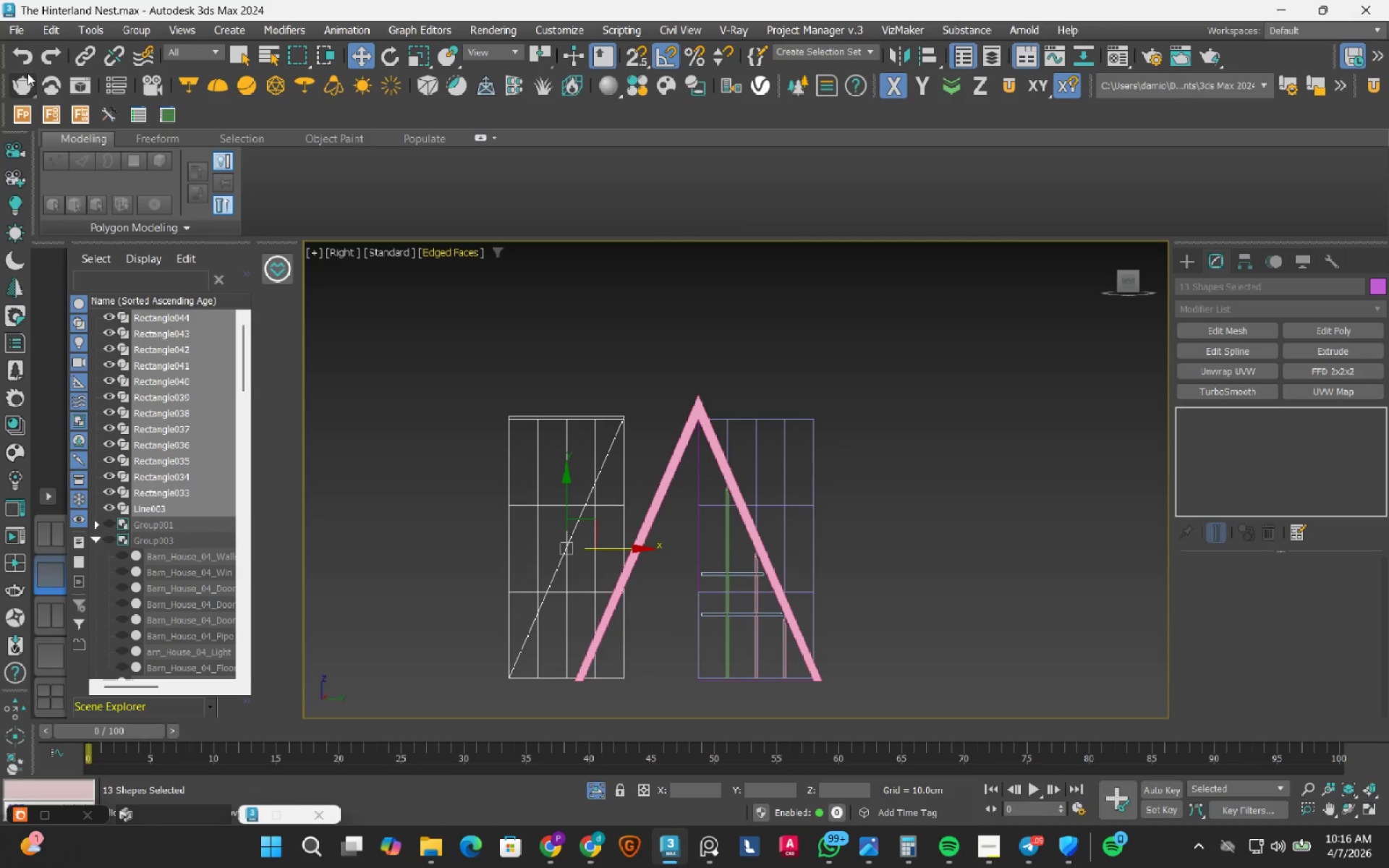 
left_click([17, 54])
 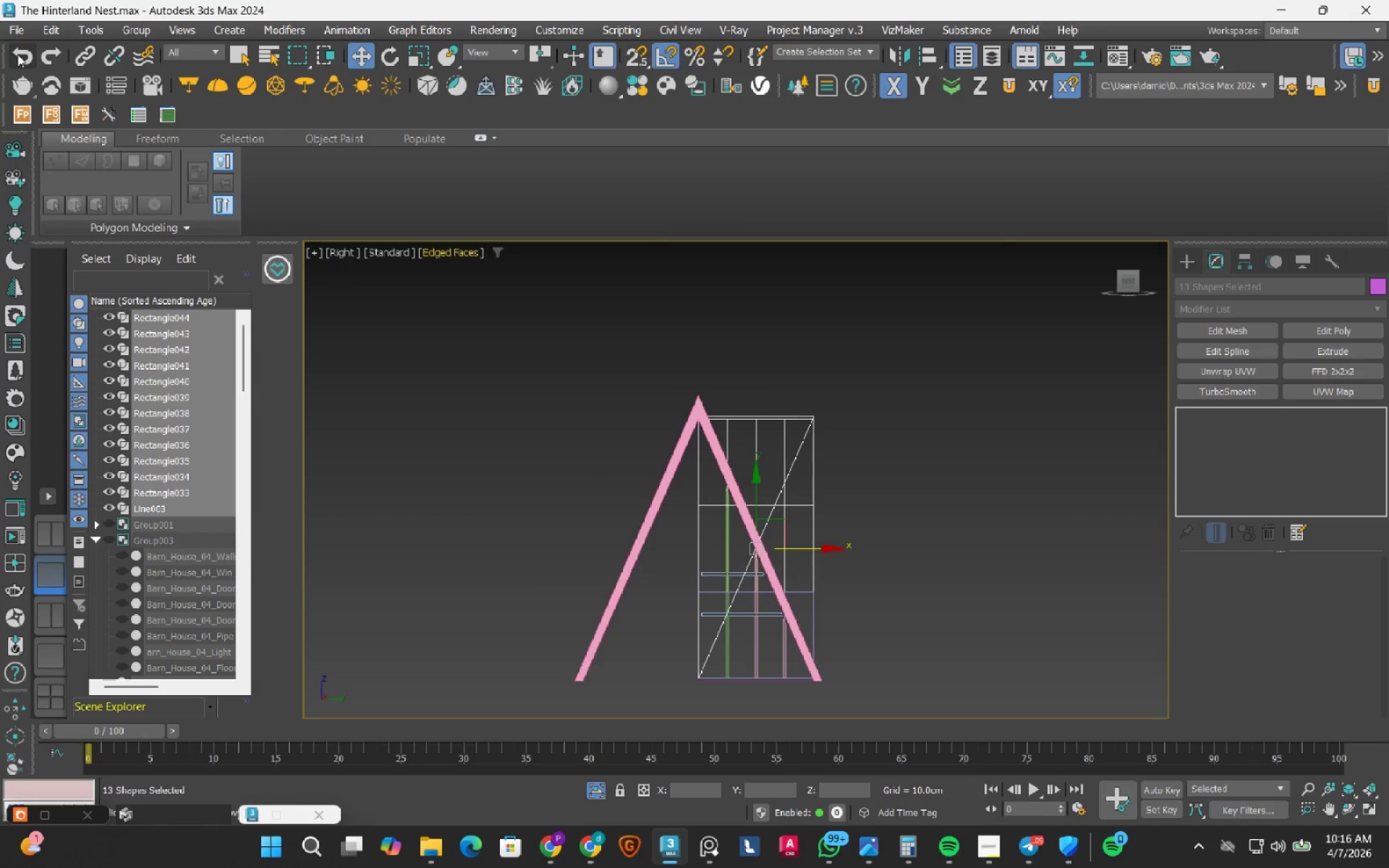 
left_click([17, 54])
 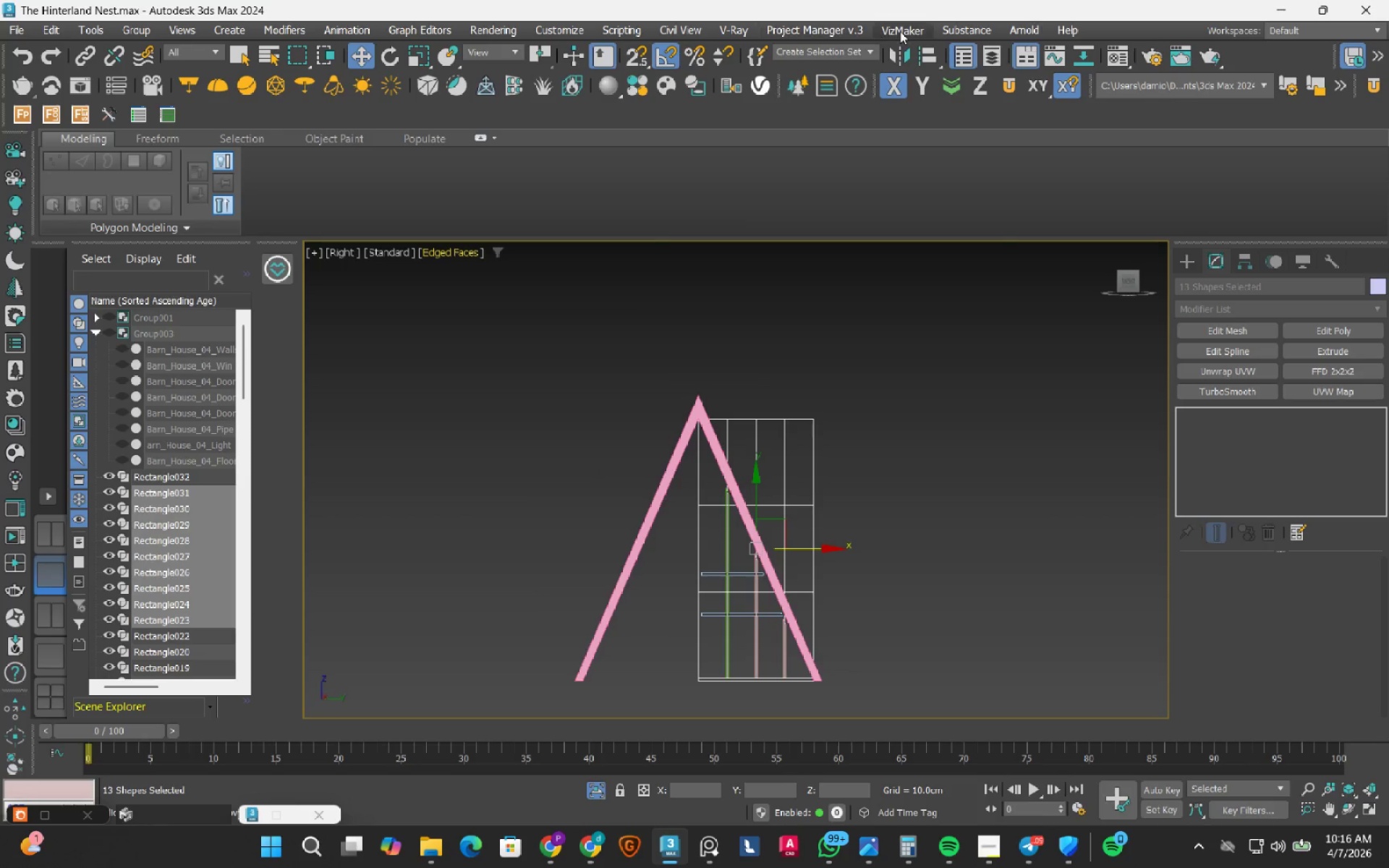 
left_click([893, 55])
 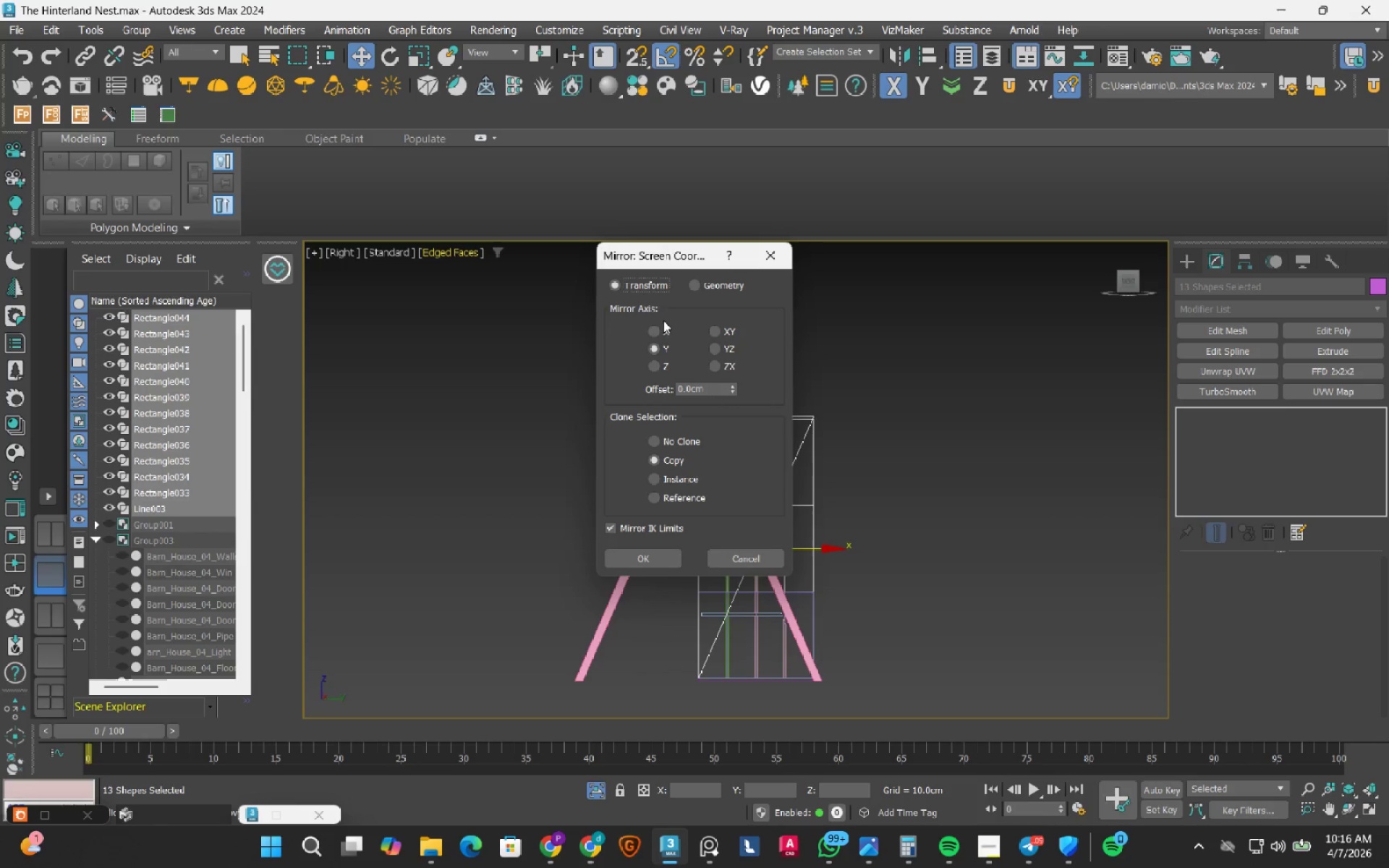 
left_click([659, 329])
 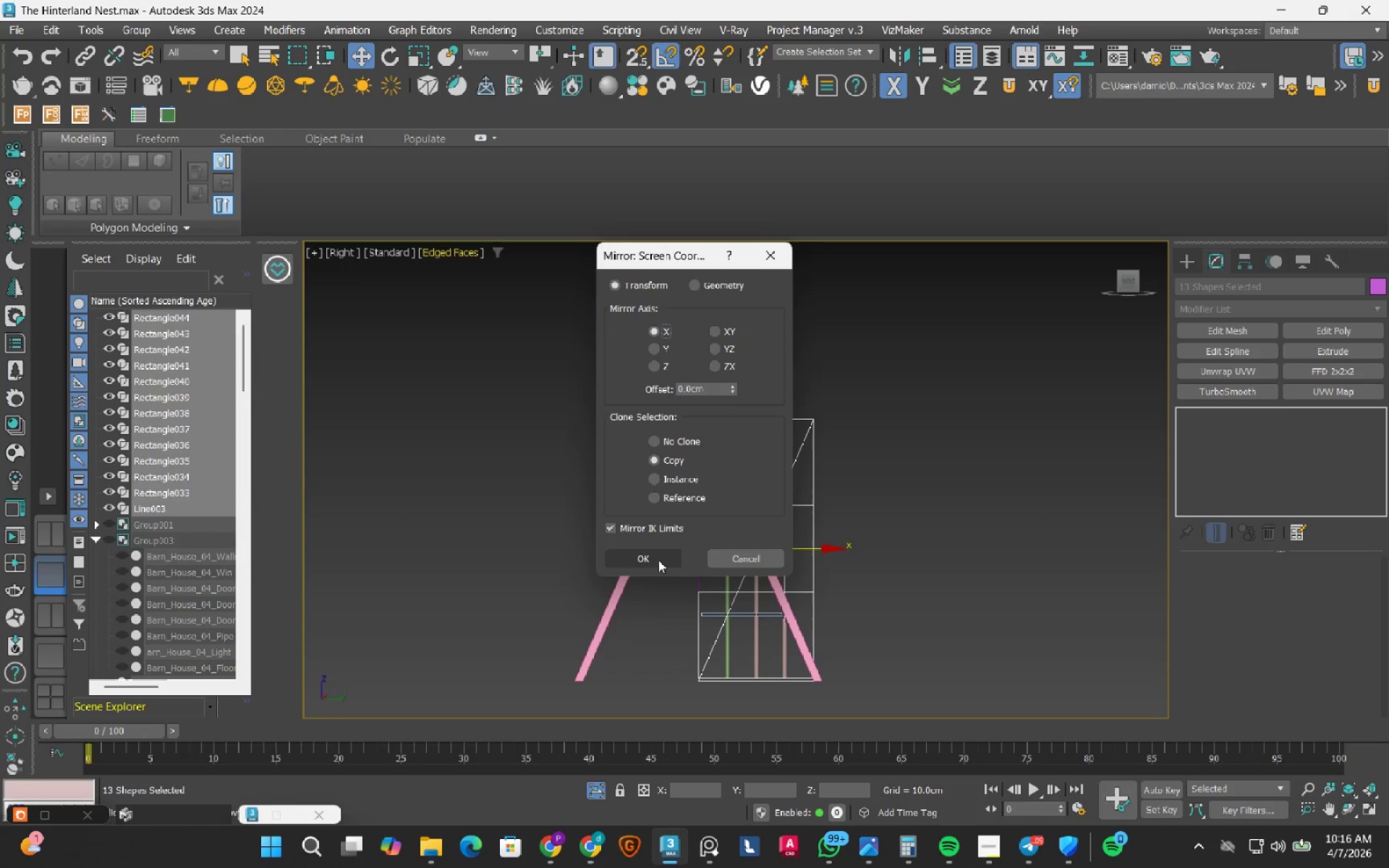 
left_click([657, 561])
 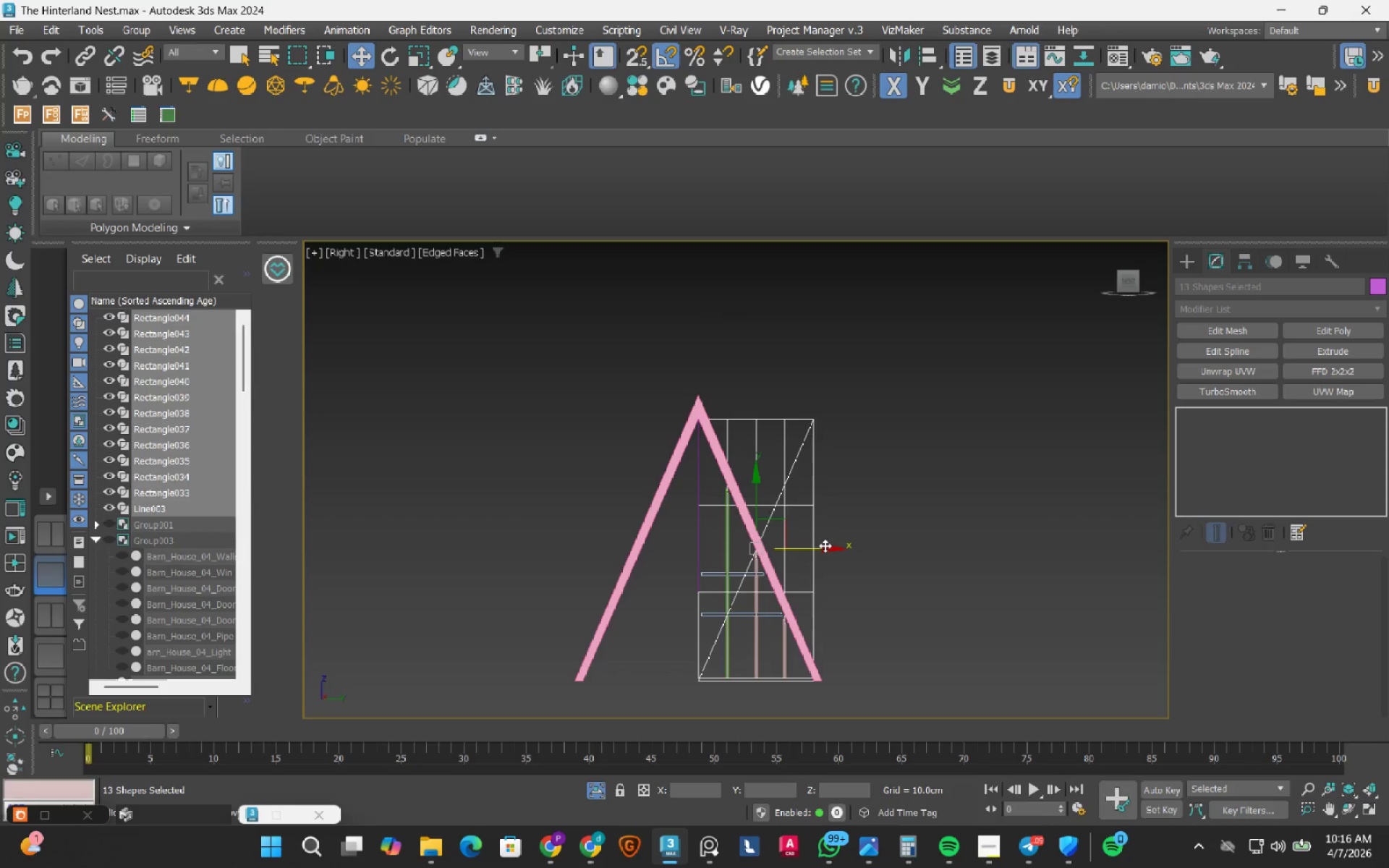 
left_click_drag(start_coordinate=[824, 545], to_coordinate=[666, 534])
 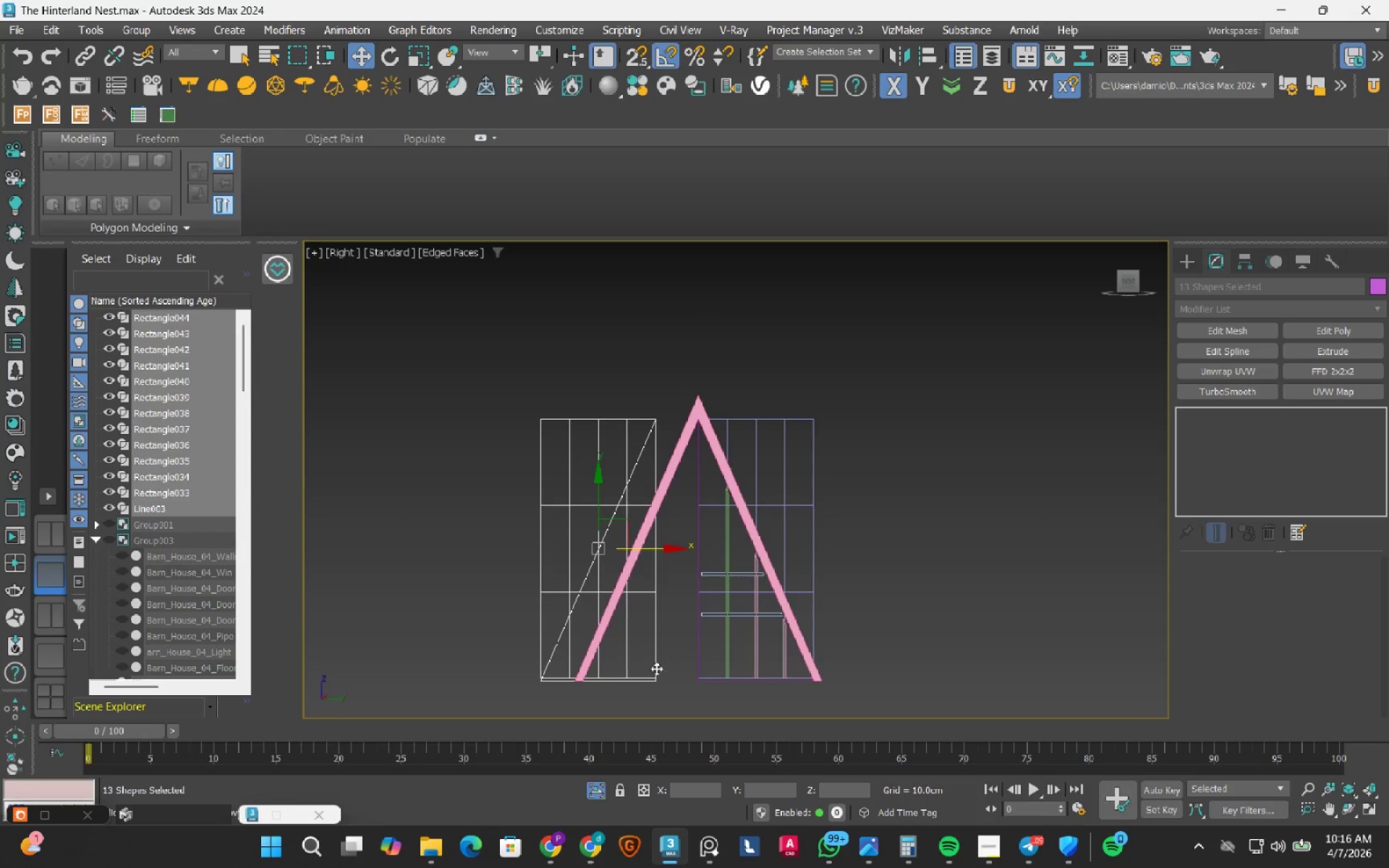 
scroll: coordinate [650, 683], scroll_direction: up, amount: 3.0
 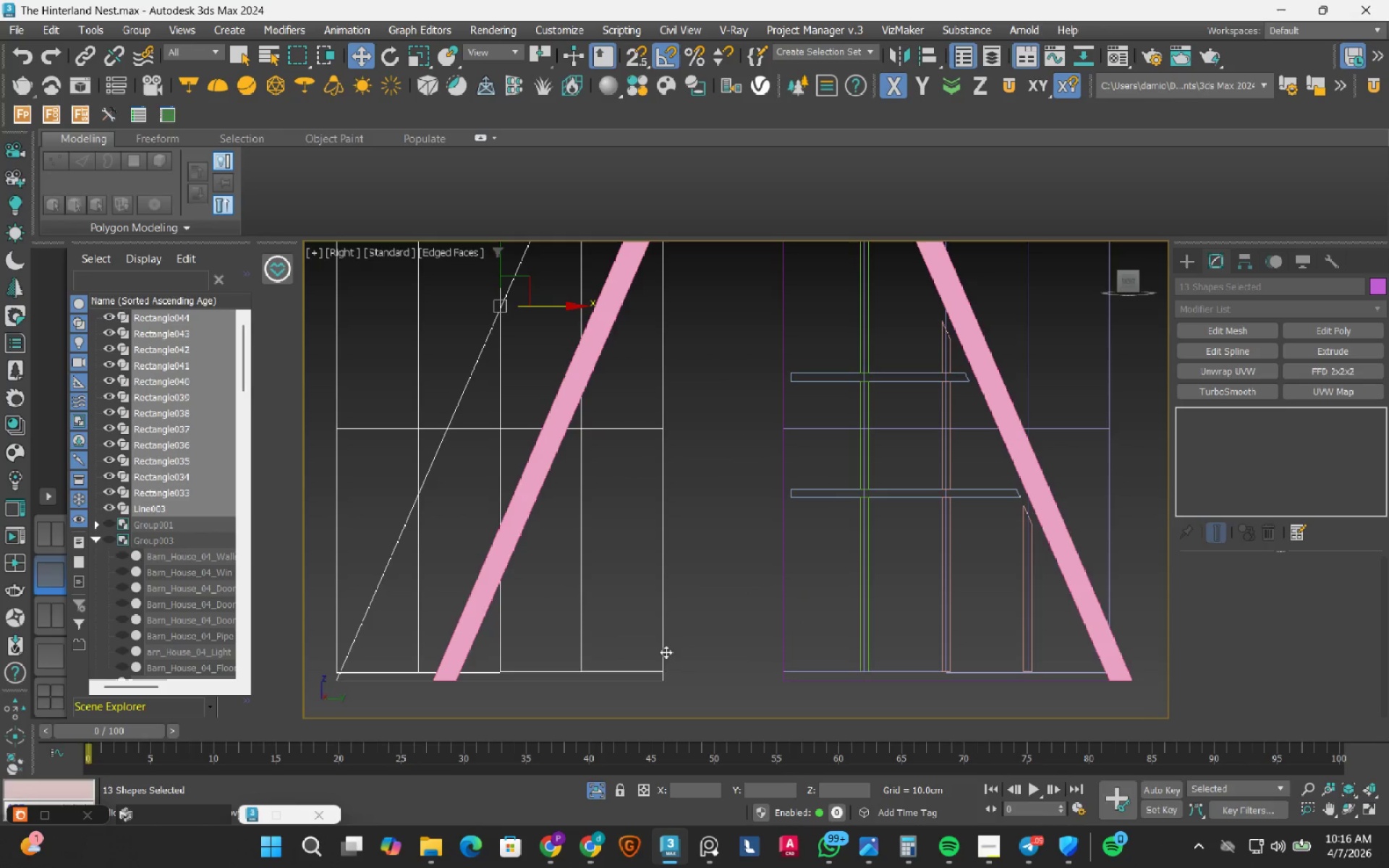 
key(S)
 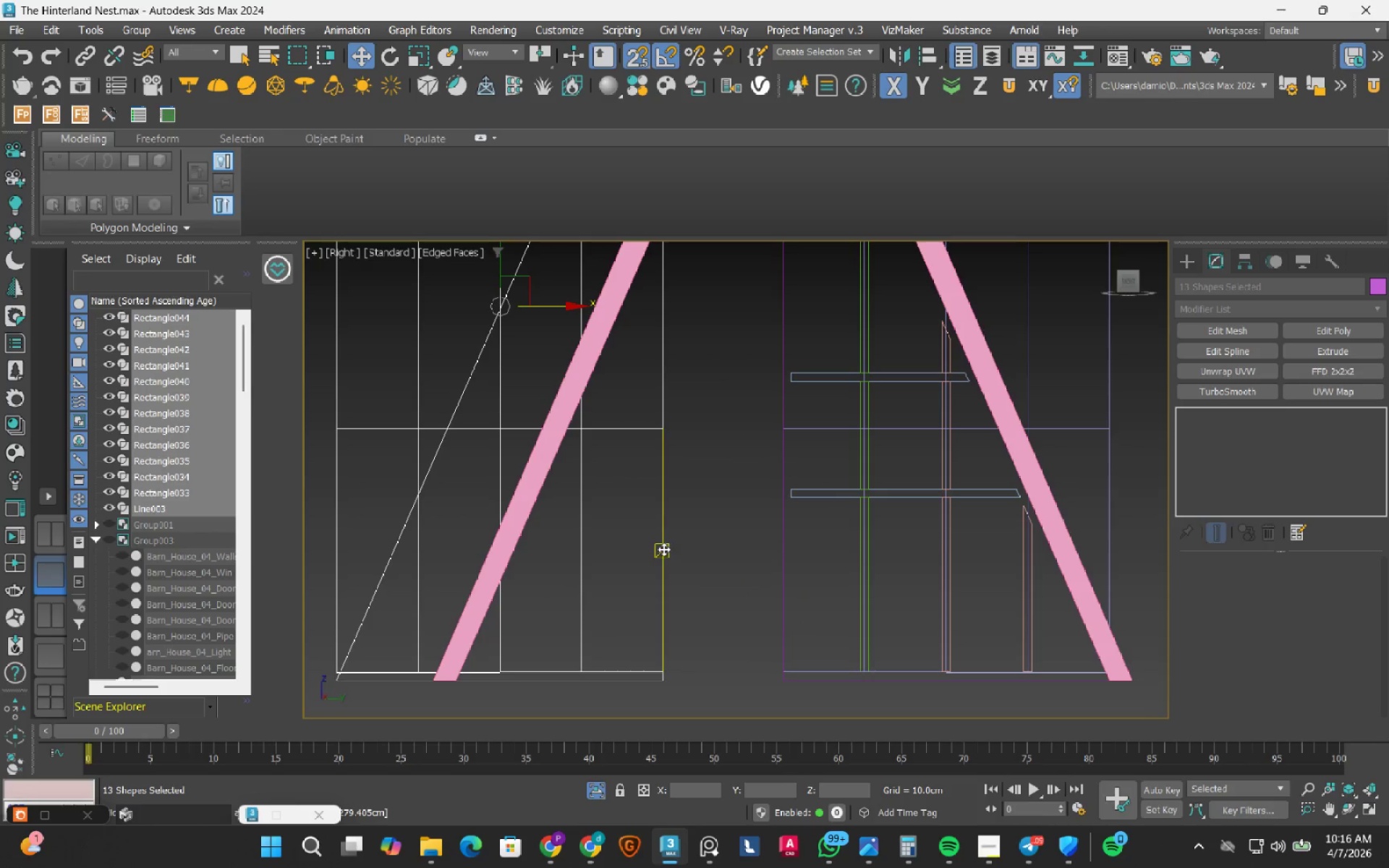 
left_click_drag(start_coordinate=[663, 549], to_coordinate=[784, 539])
 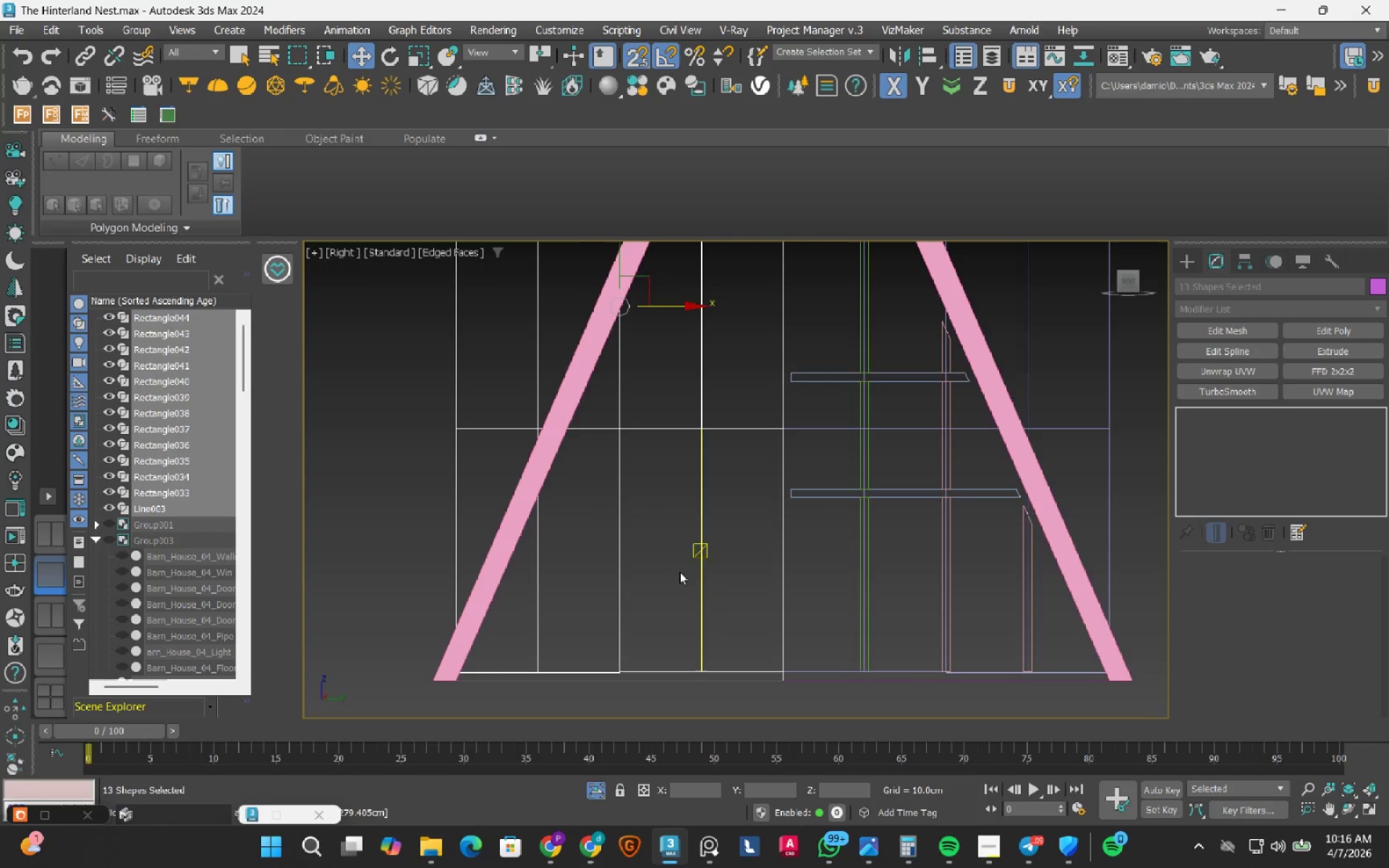 
scroll: coordinate [673, 574], scroll_direction: down, amount: 2.0
 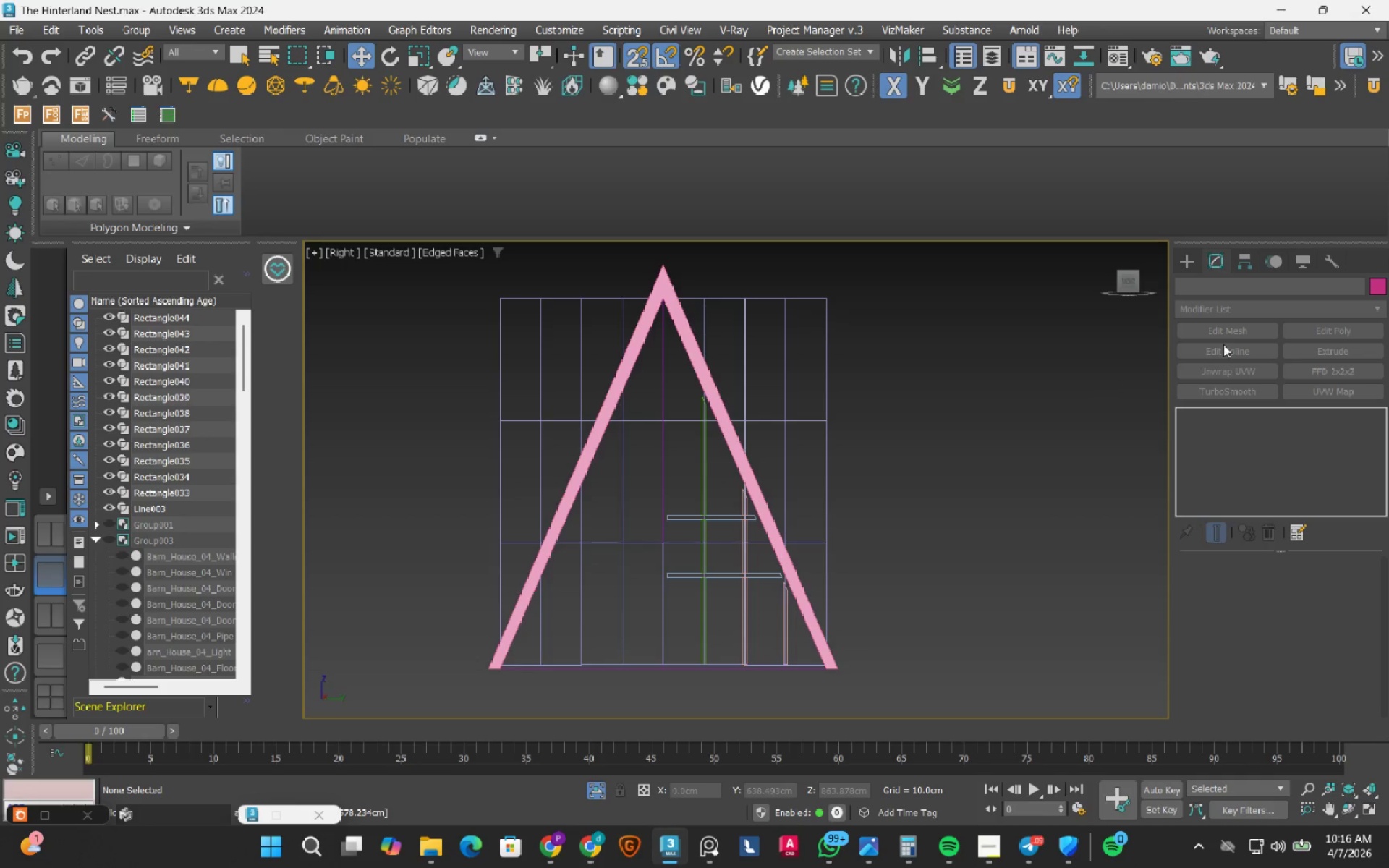 
left_click([1184, 254])
 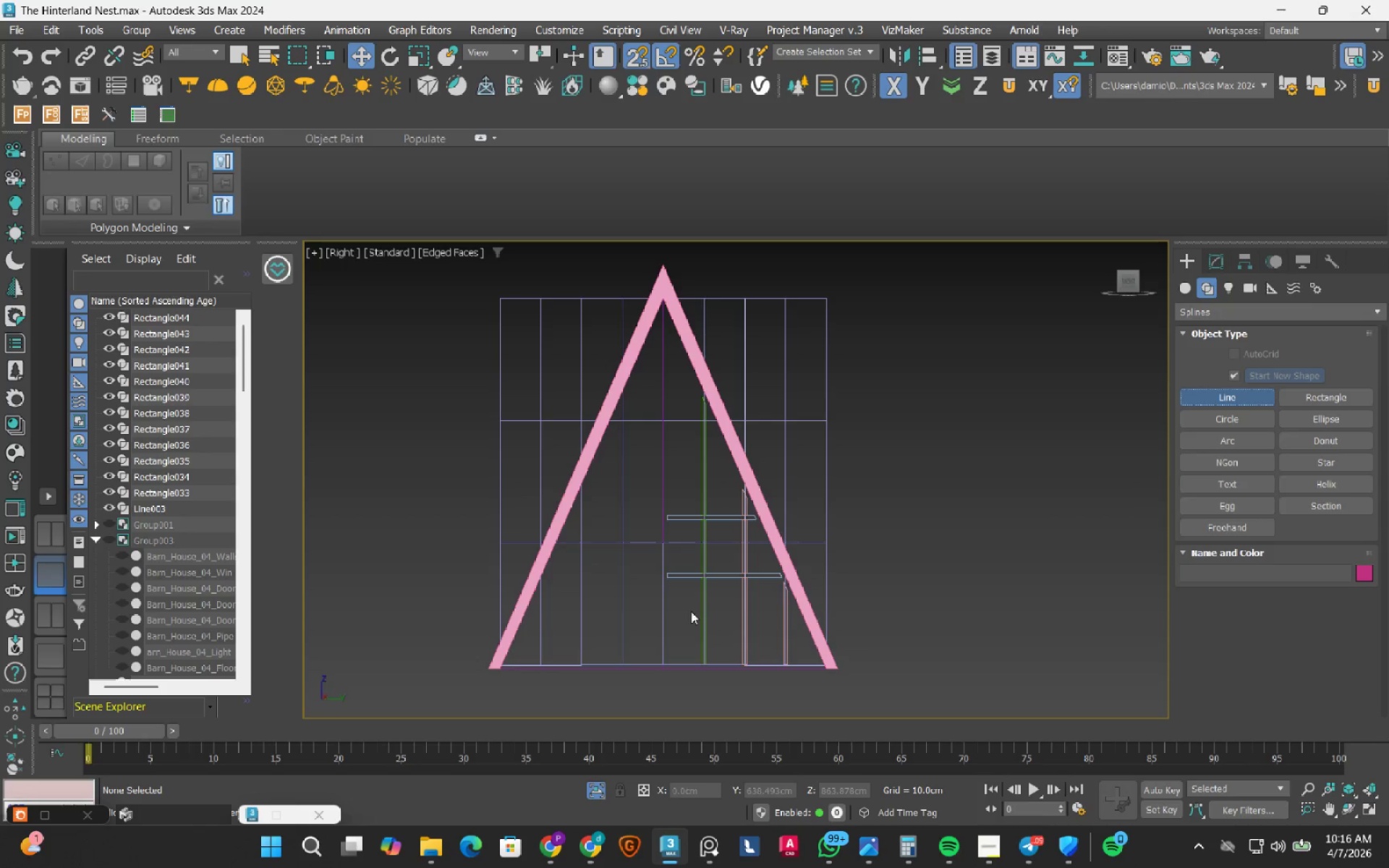 
scroll: coordinate [514, 660], scroll_direction: up, amount: 7.0
 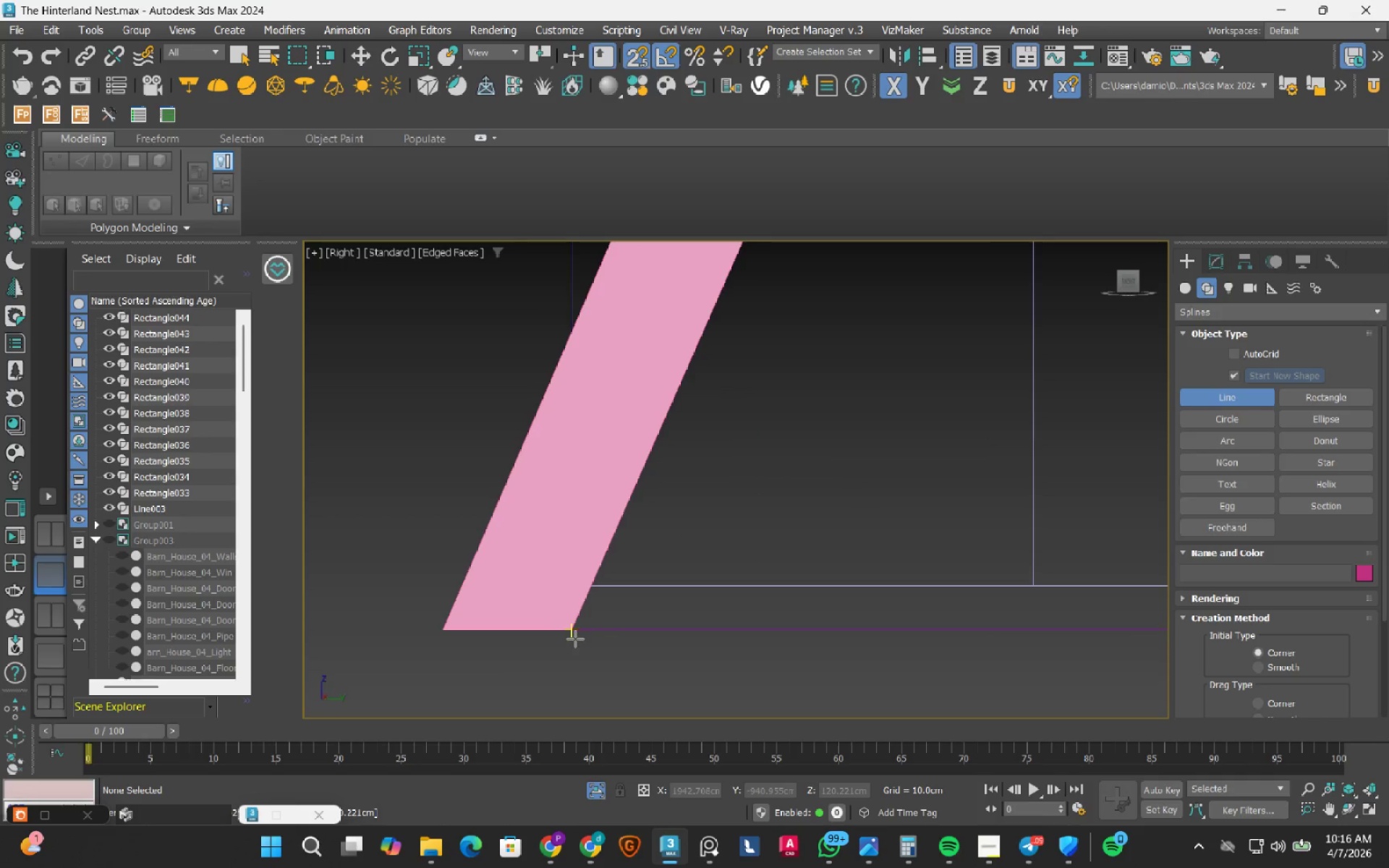 
left_click([575, 639])
 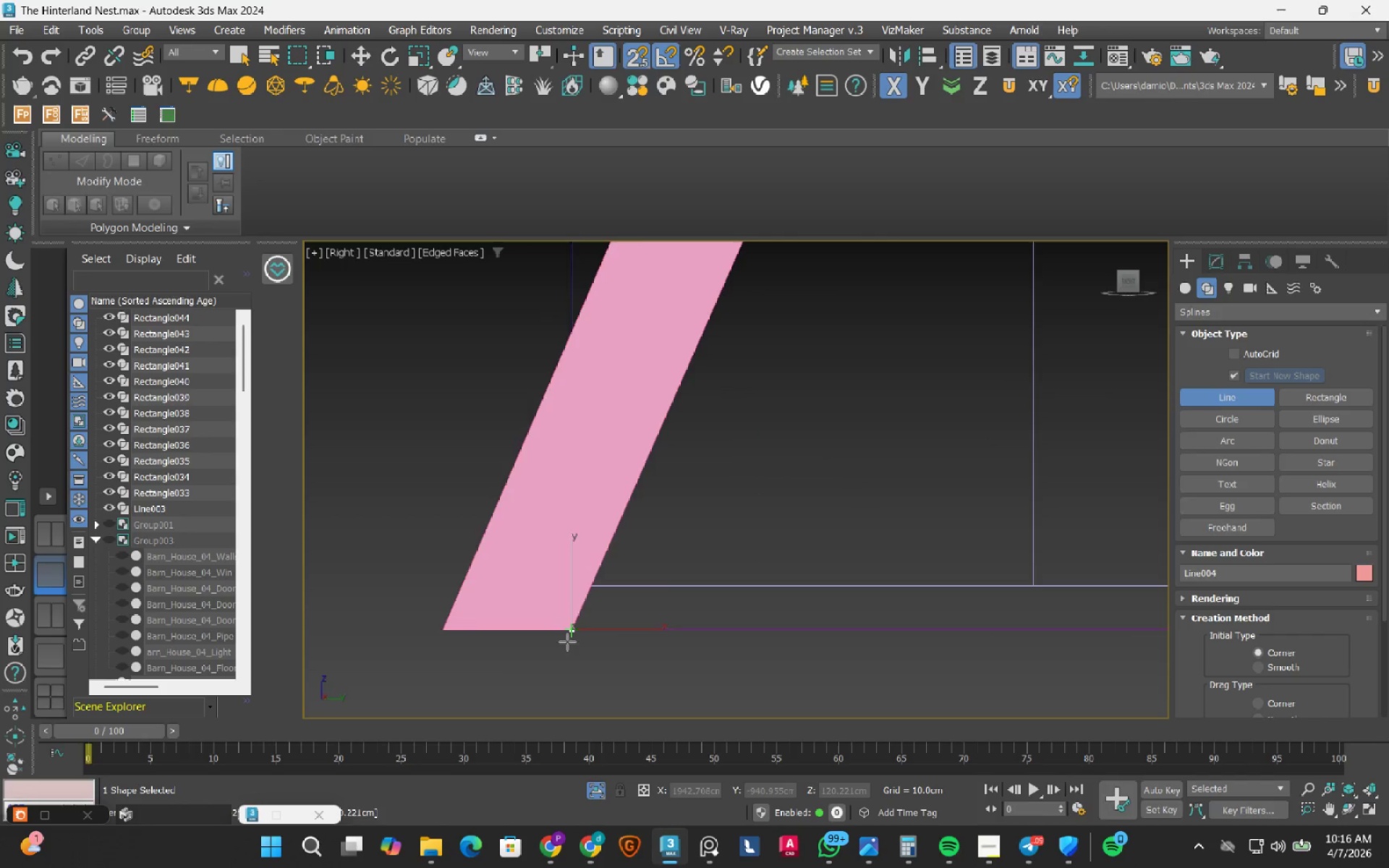 
scroll: coordinate [552, 650], scroll_direction: down, amount: 7.0
 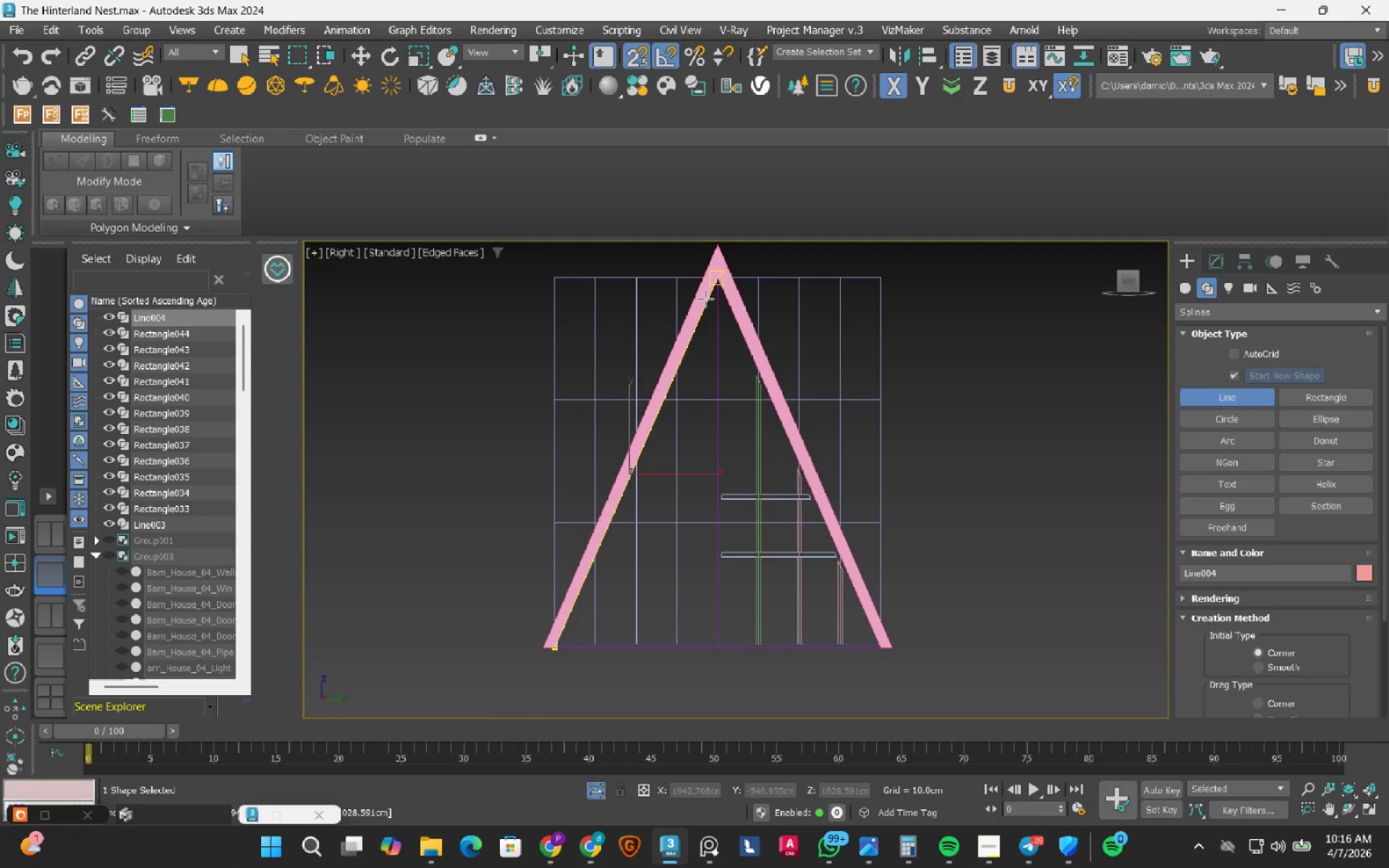 
scroll: coordinate [736, 366], scroll_direction: up, amount: 7.0
 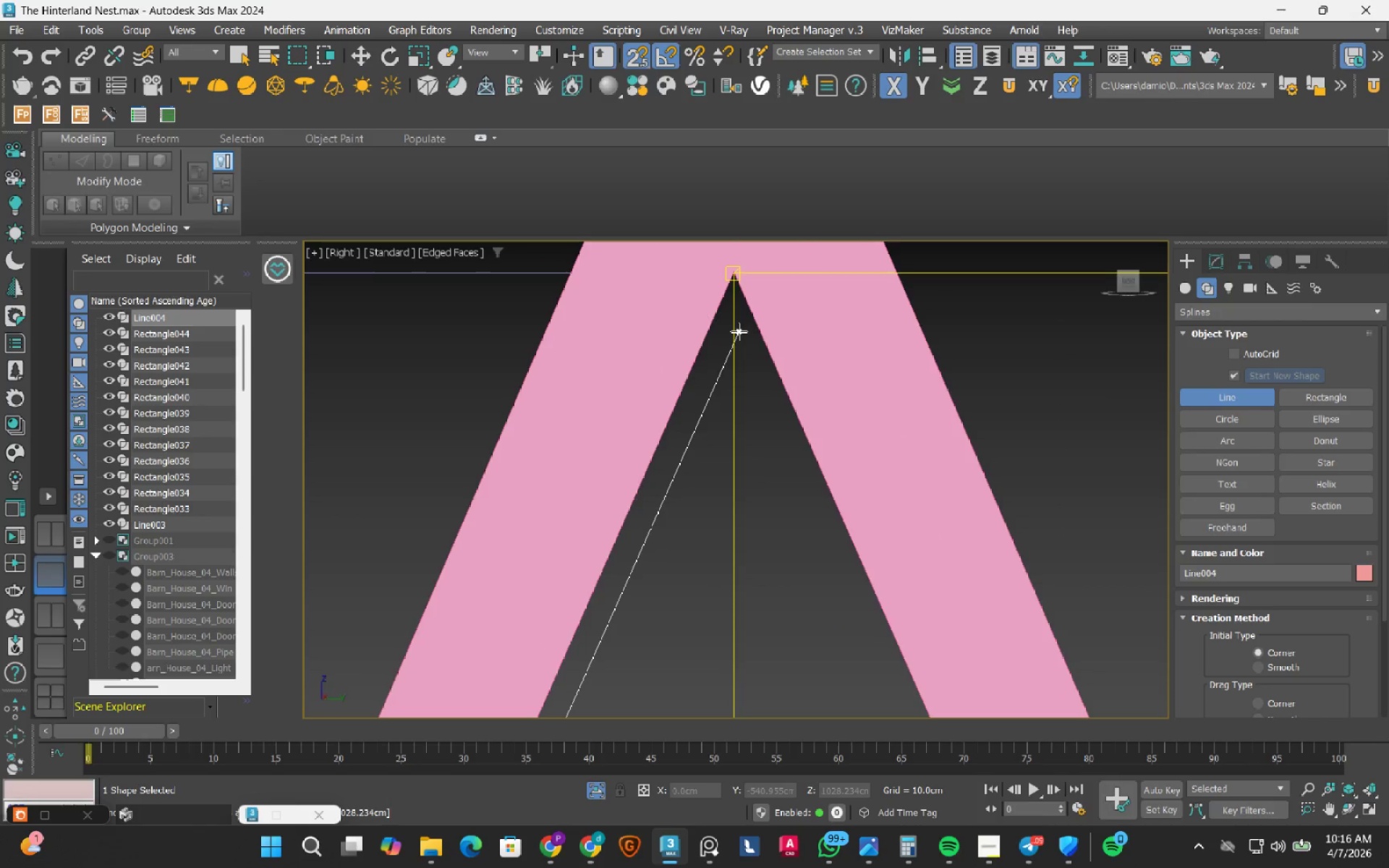 
left_click([739, 331])
 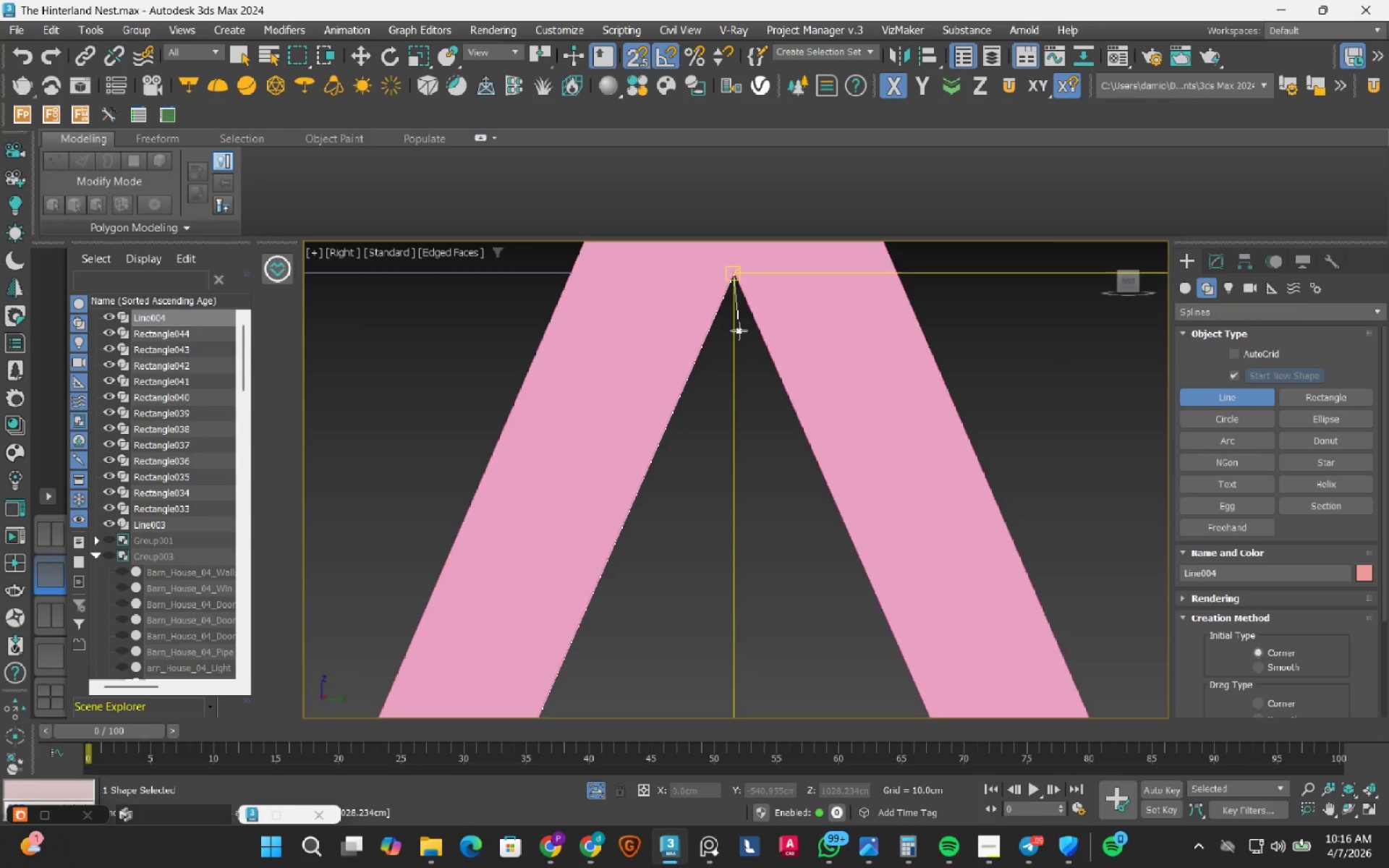 
scroll: coordinate [785, 477], scroll_direction: none, amount: 0.0
 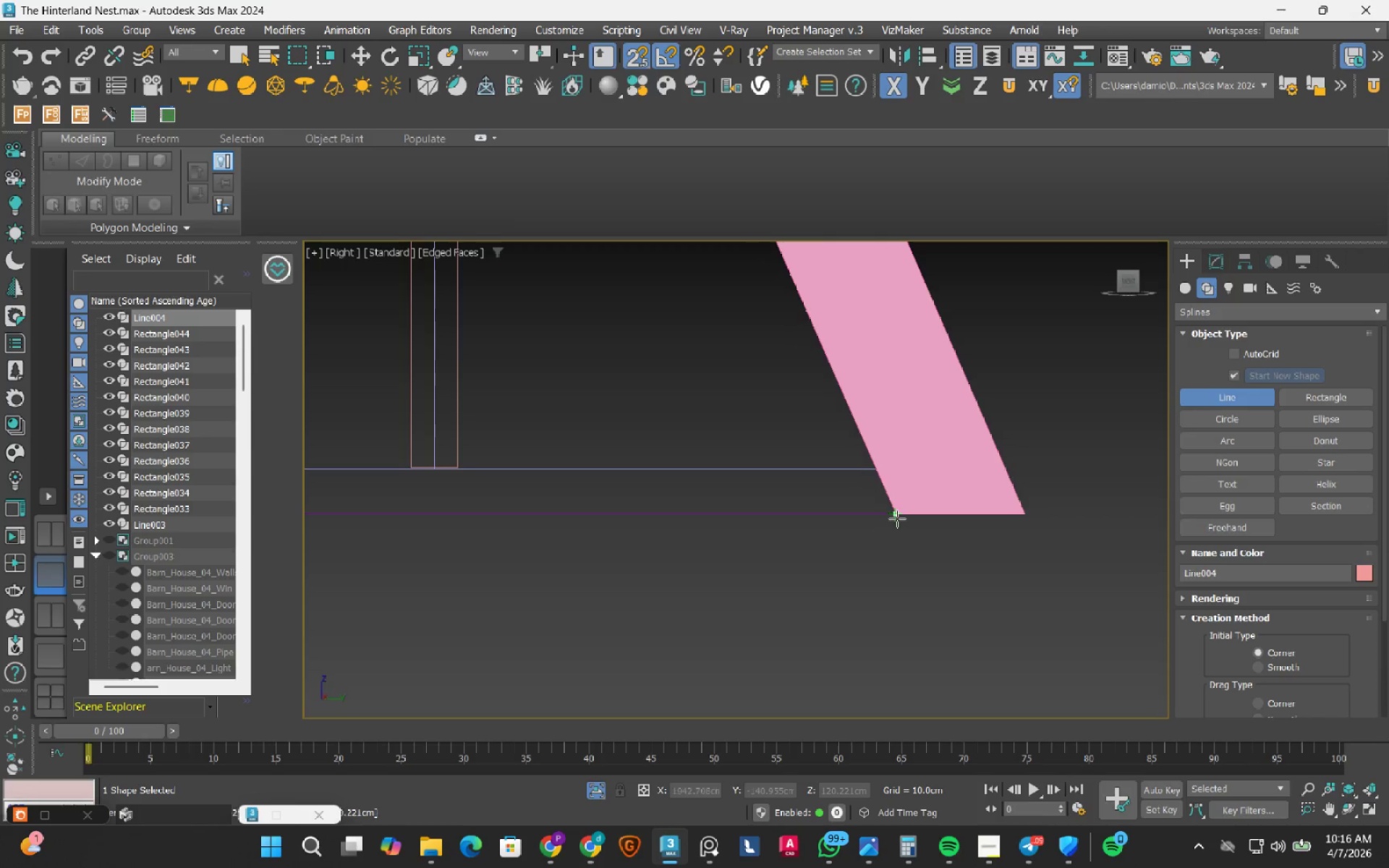 
left_click_drag(start_coordinate=[898, 519], to_coordinate=[888, 527])
 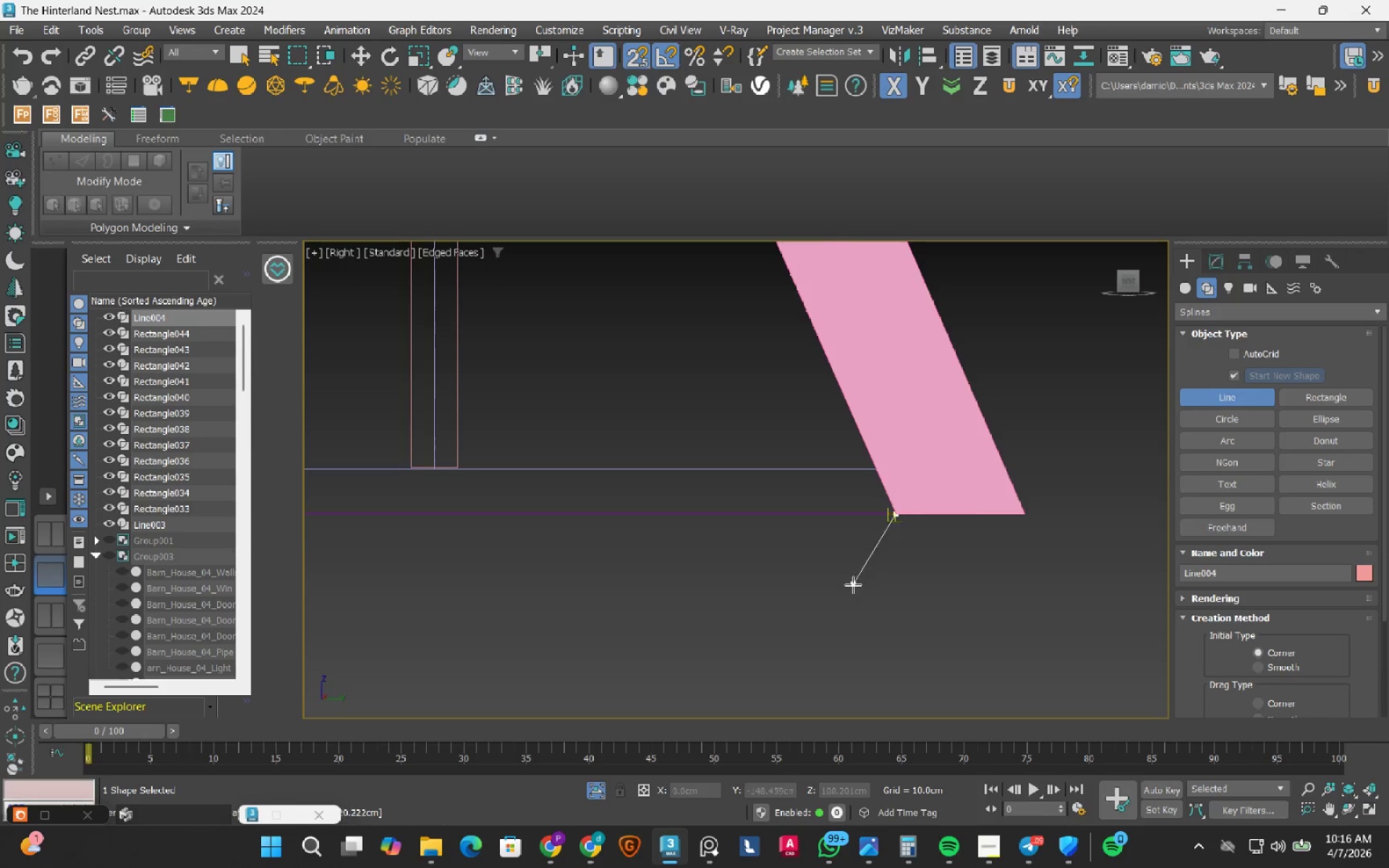 
scroll: coordinate [883, 571], scroll_direction: down, amount: 4.0
 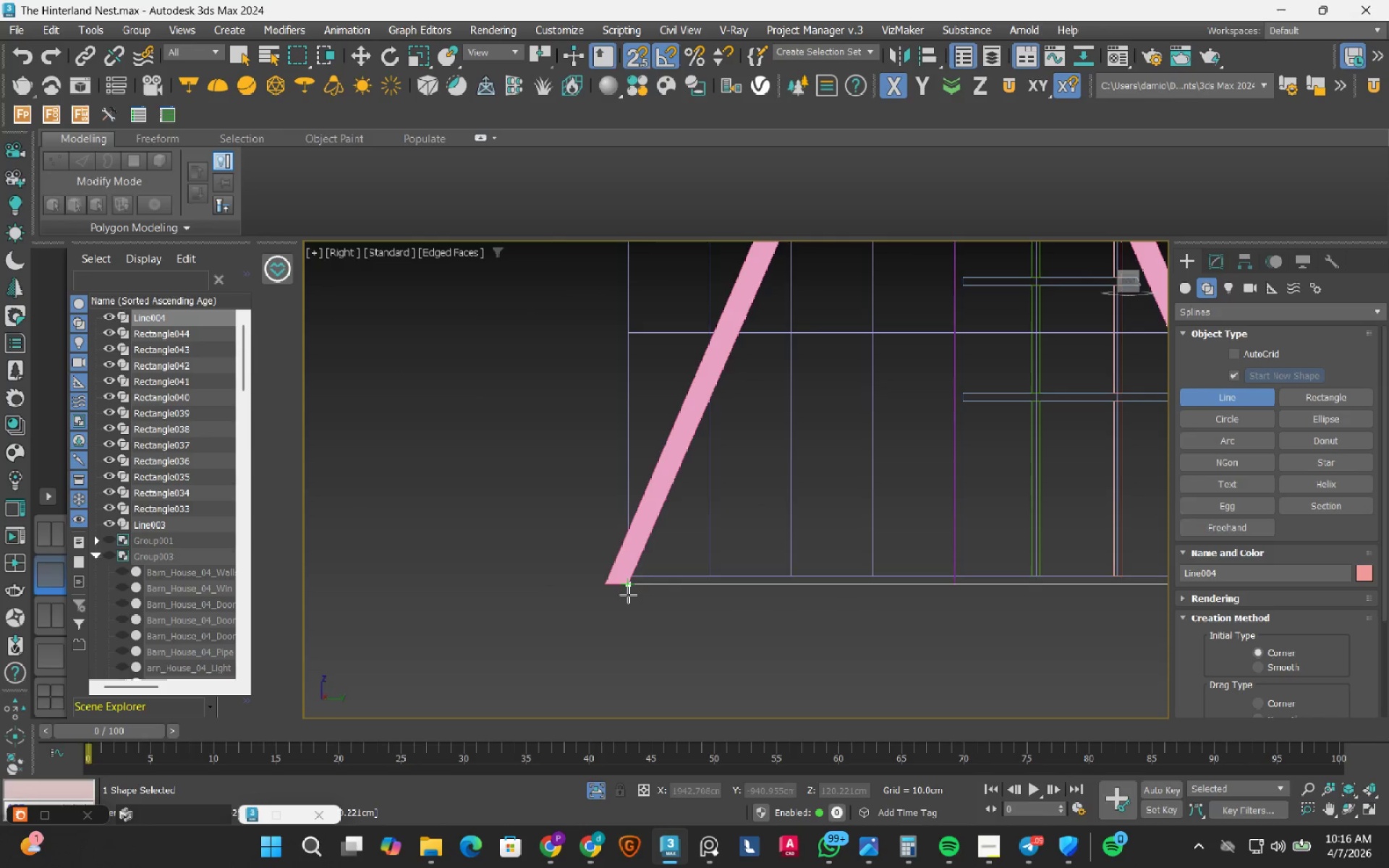 
left_click([629, 585])
 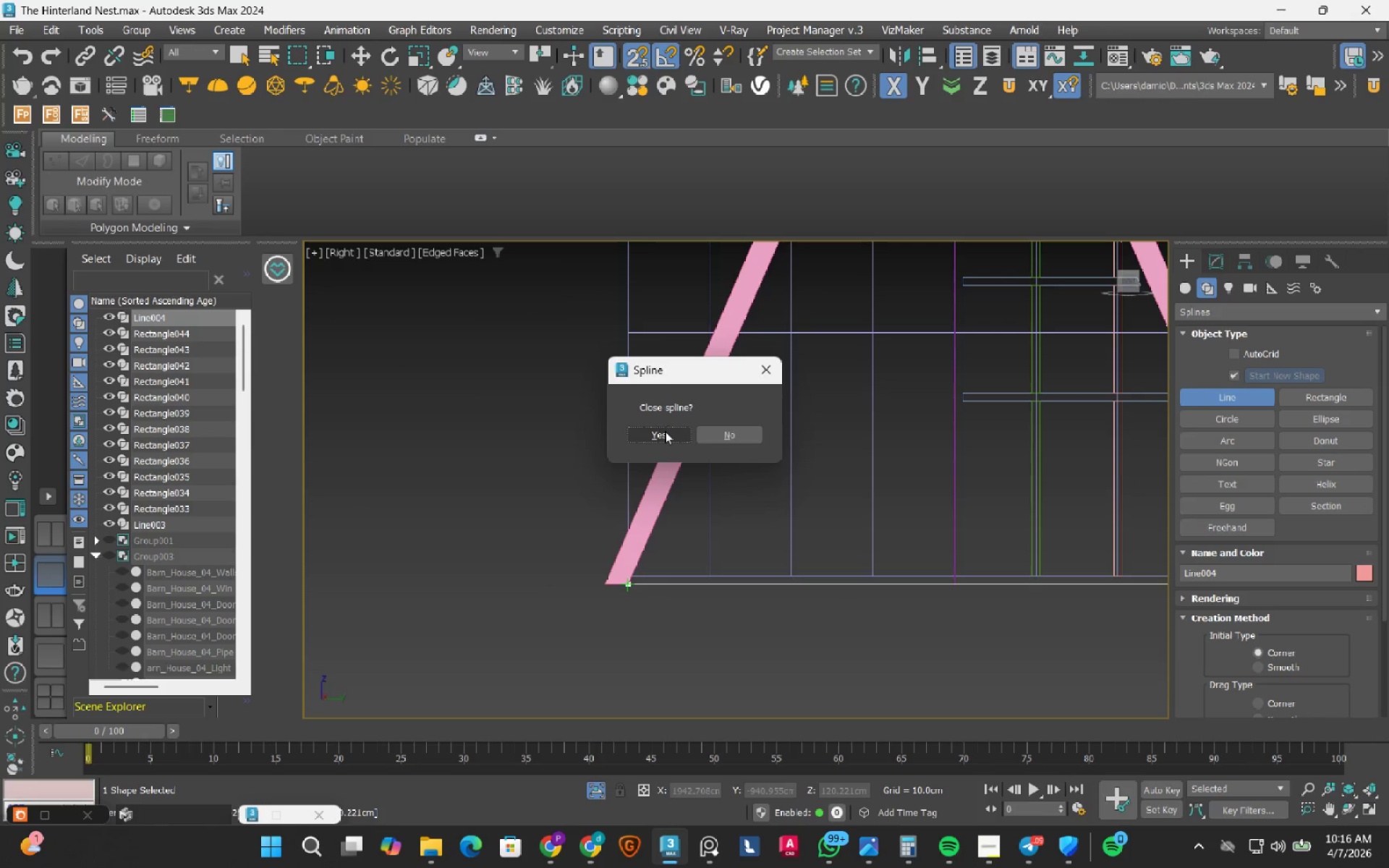 
left_click([665, 431])
 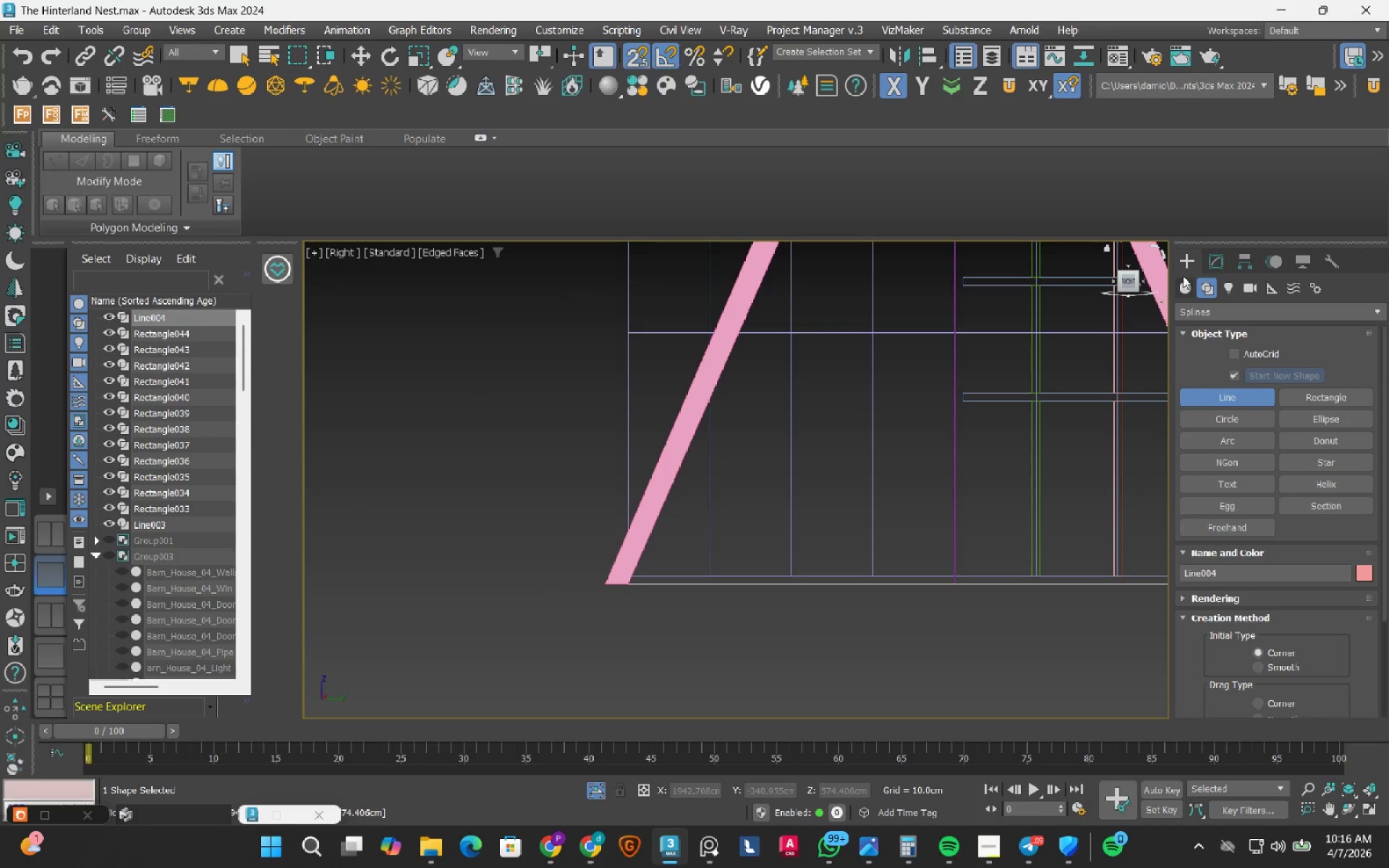 
left_click([1209, 258])
 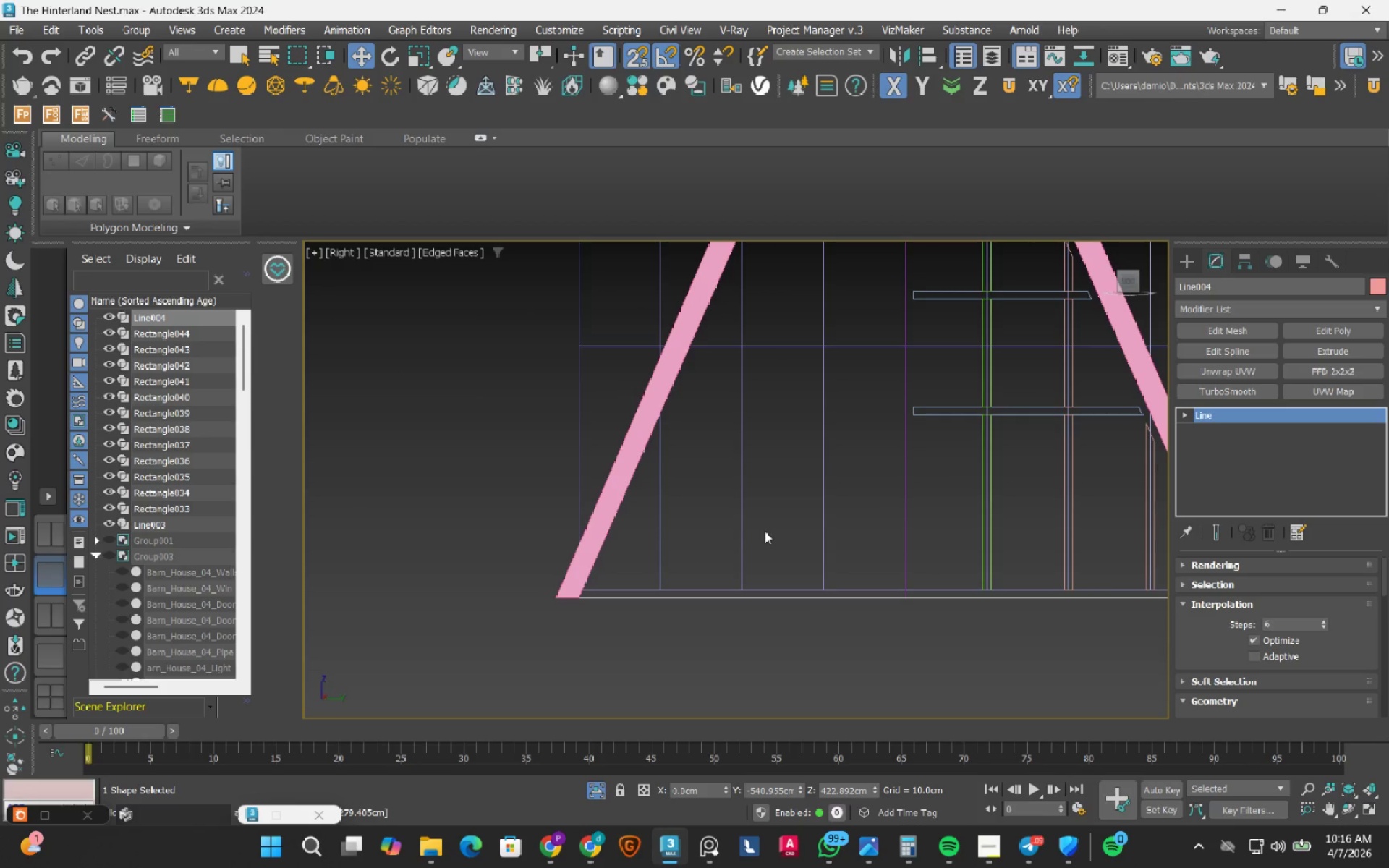 
key(3)
 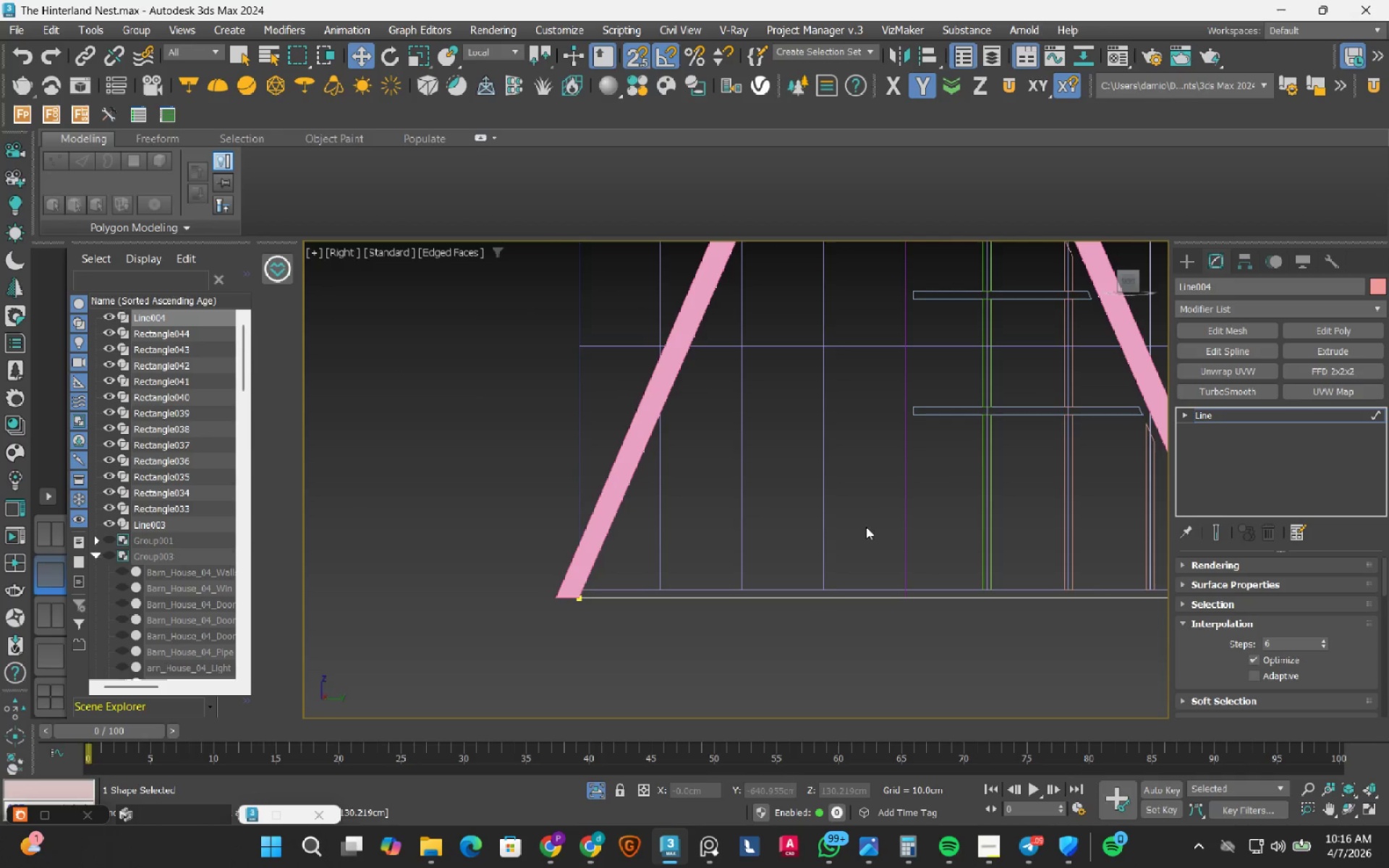 
left_click_drag(start_coordinate=[878, 532], to_coordinate=[787, 663])
 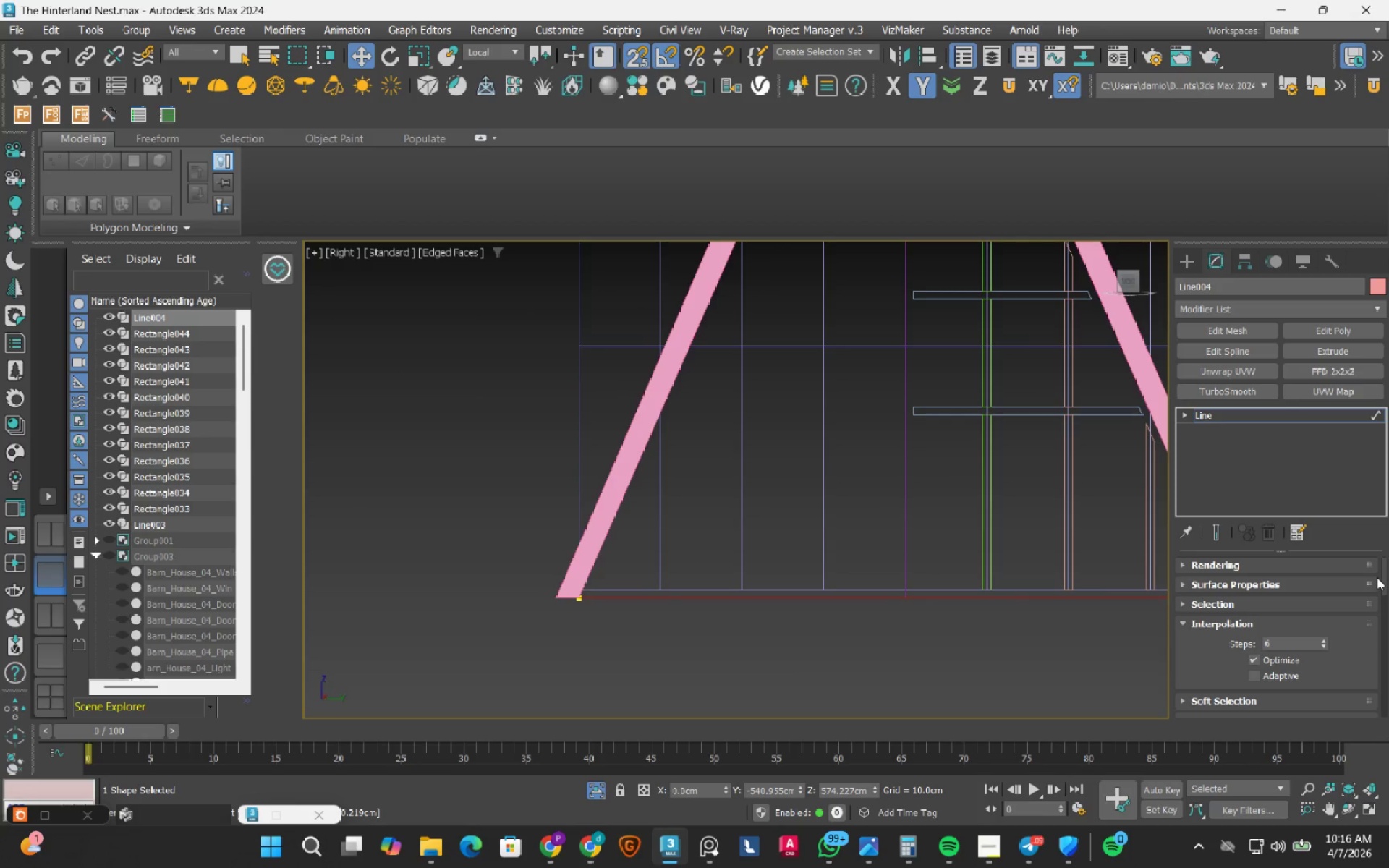 
left_click_drag(start_coordinate=[1380, 575], to_coordinate=[1364, 652])
 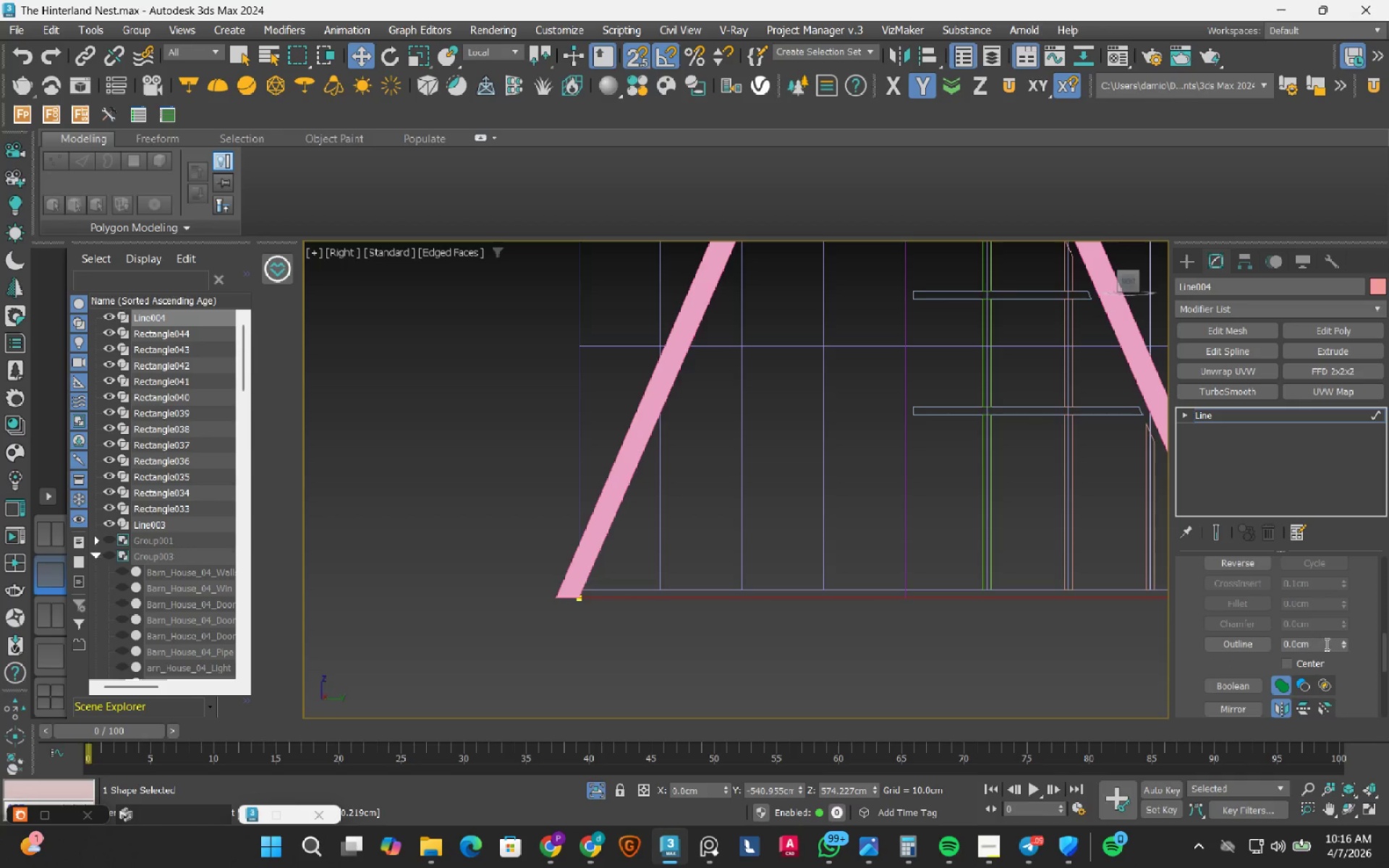 
double_click([1325, 644])
 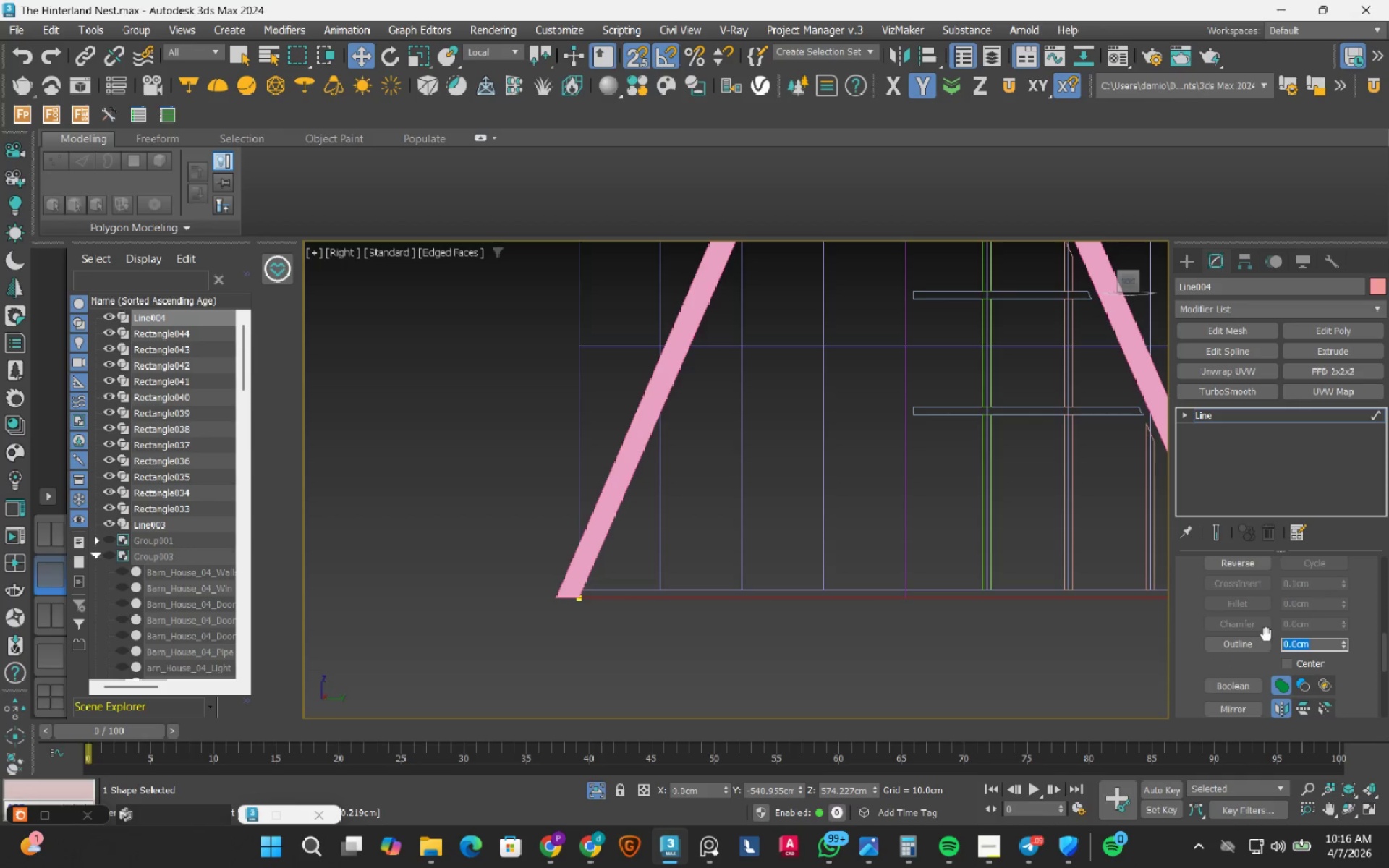 
key(Numpad1)
 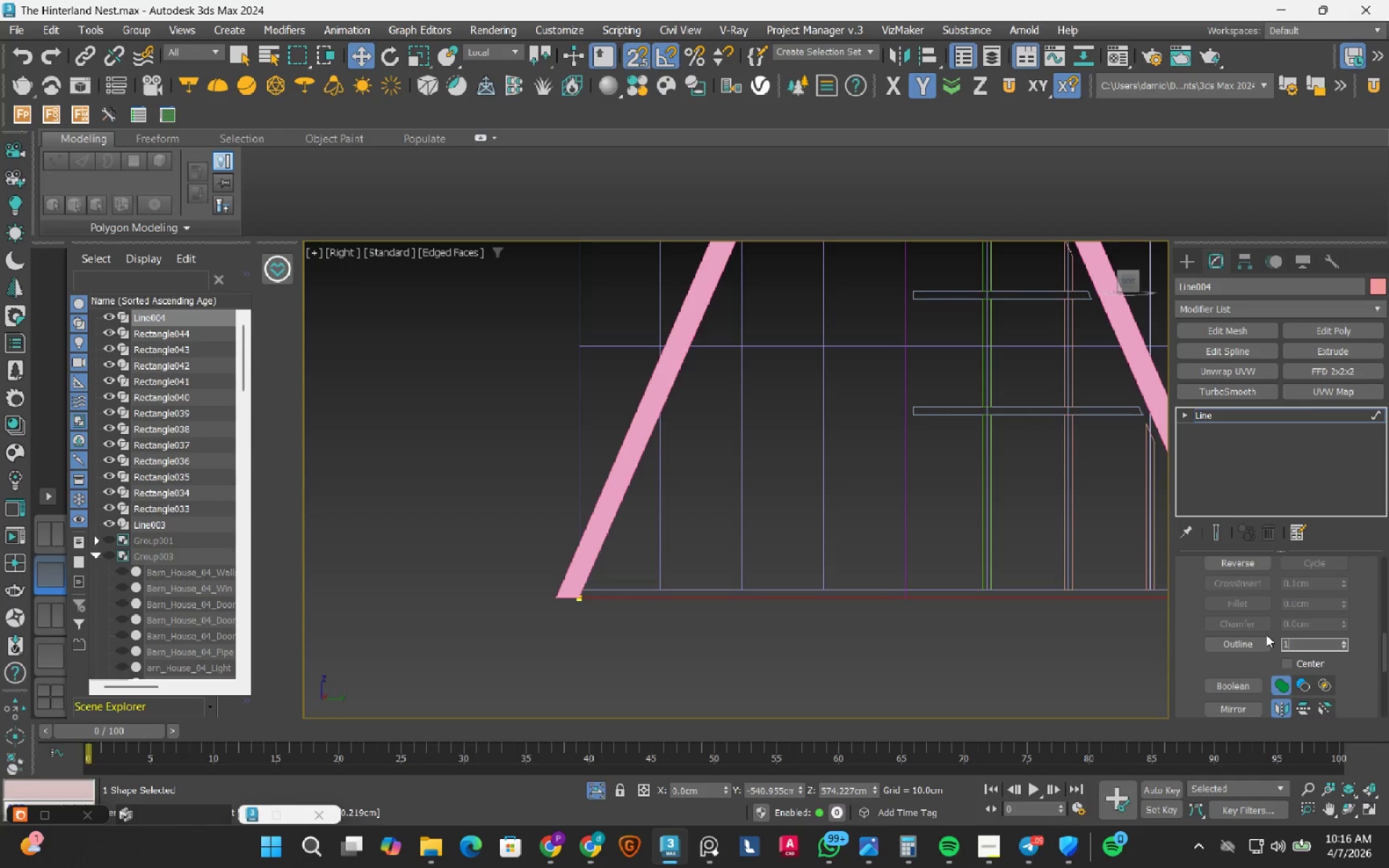 
key(Numpad0)
 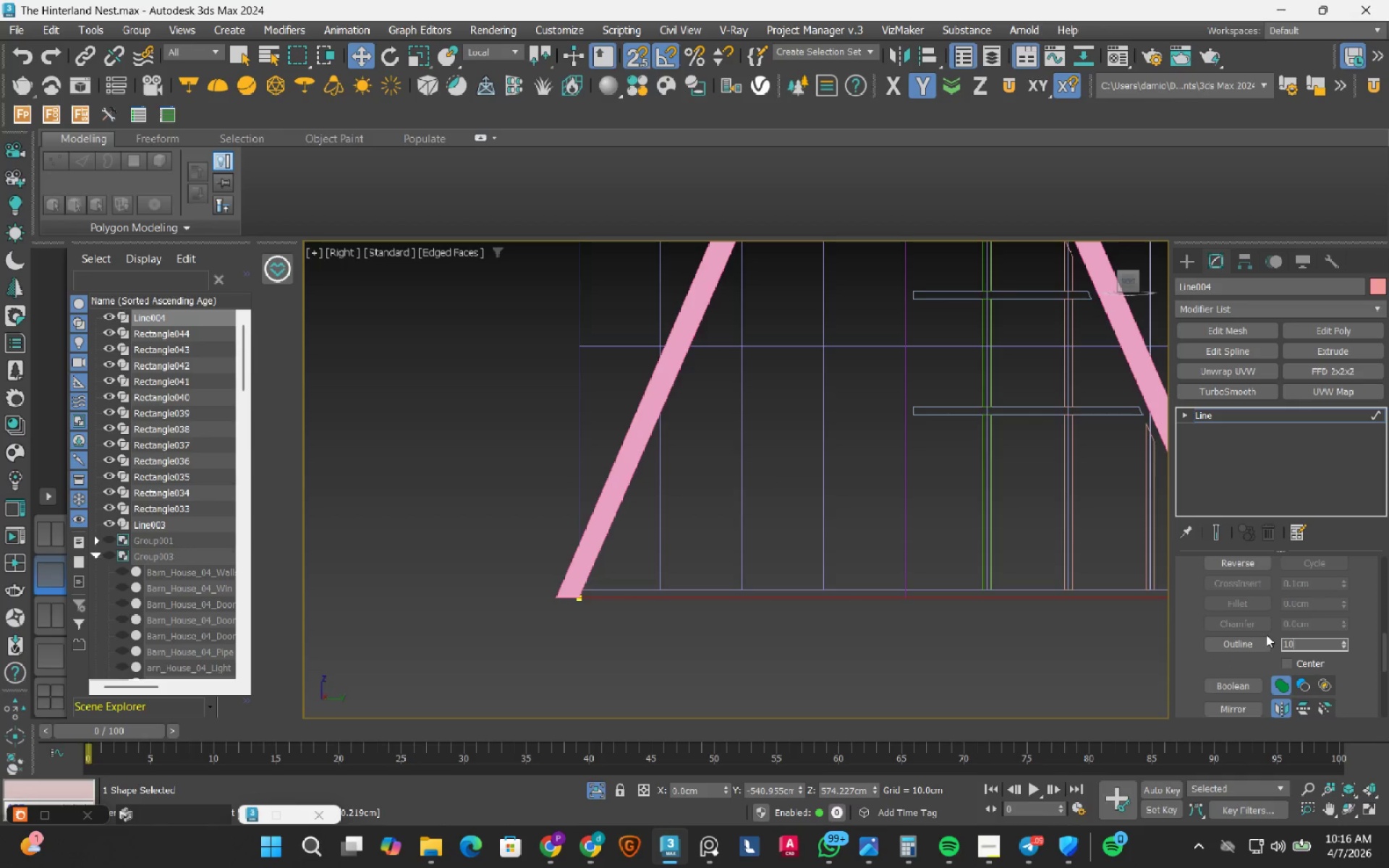 
key(NumpadEnter)
 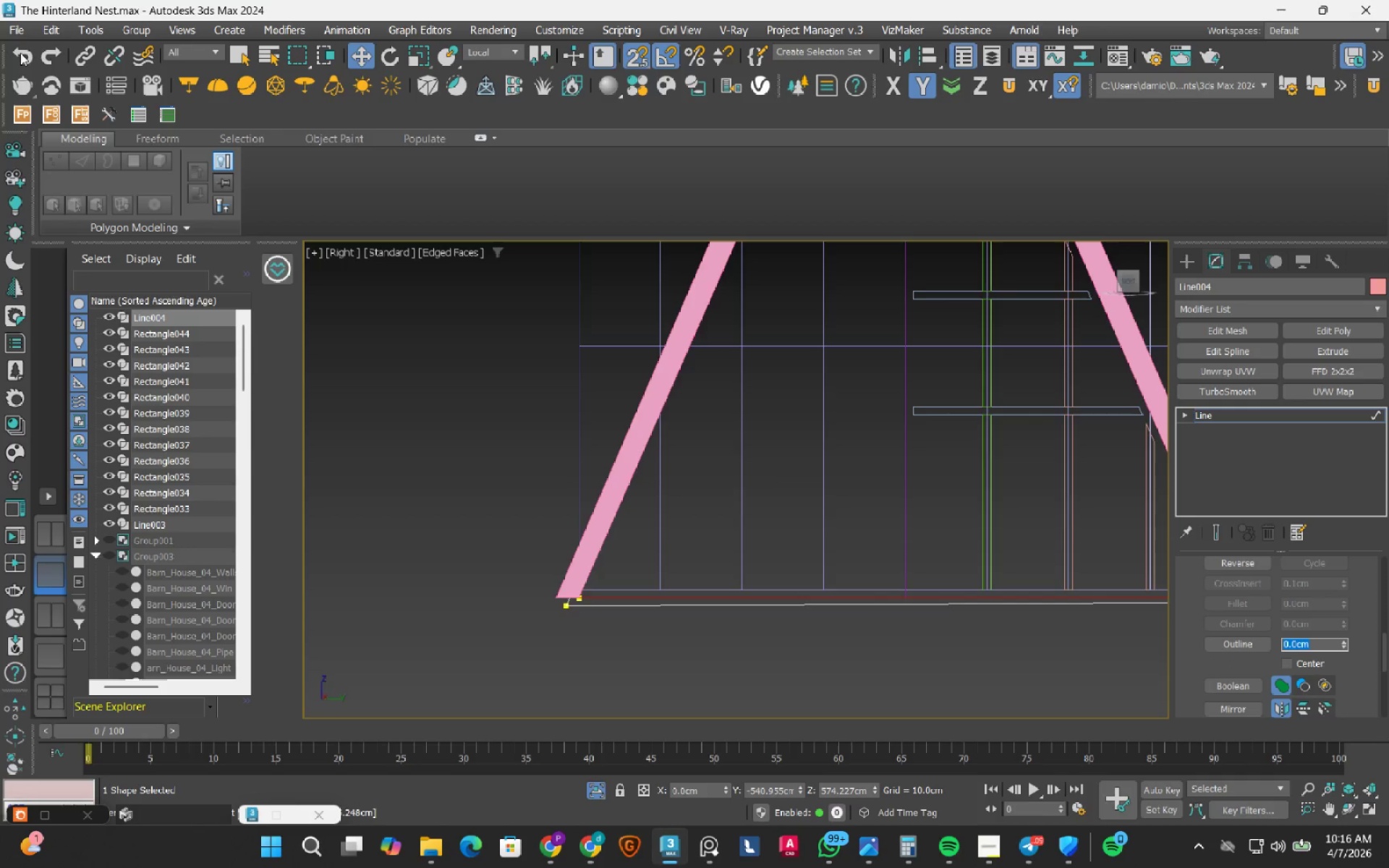 
left_click([26, 54])
 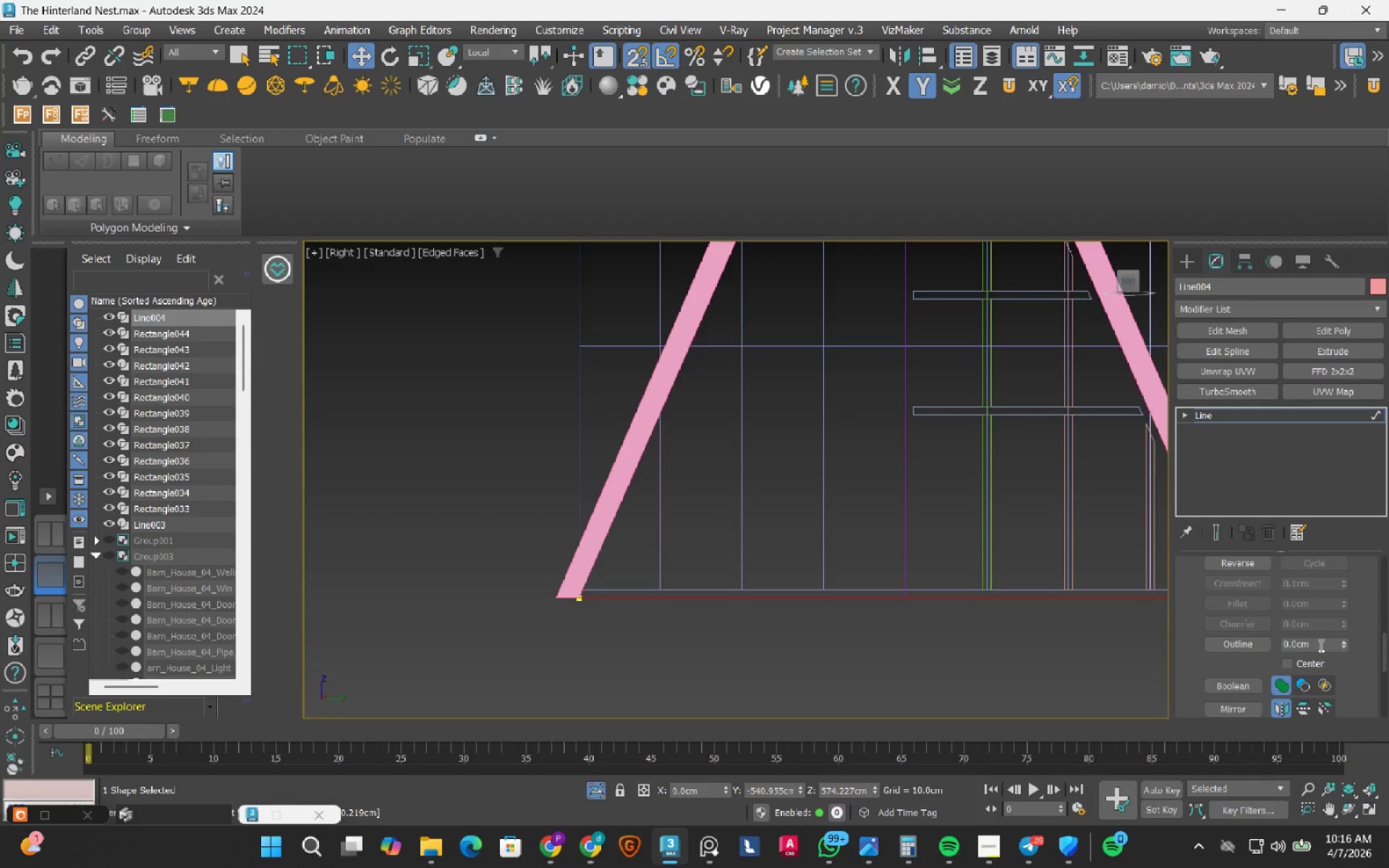 
double_click([1320, 643])
 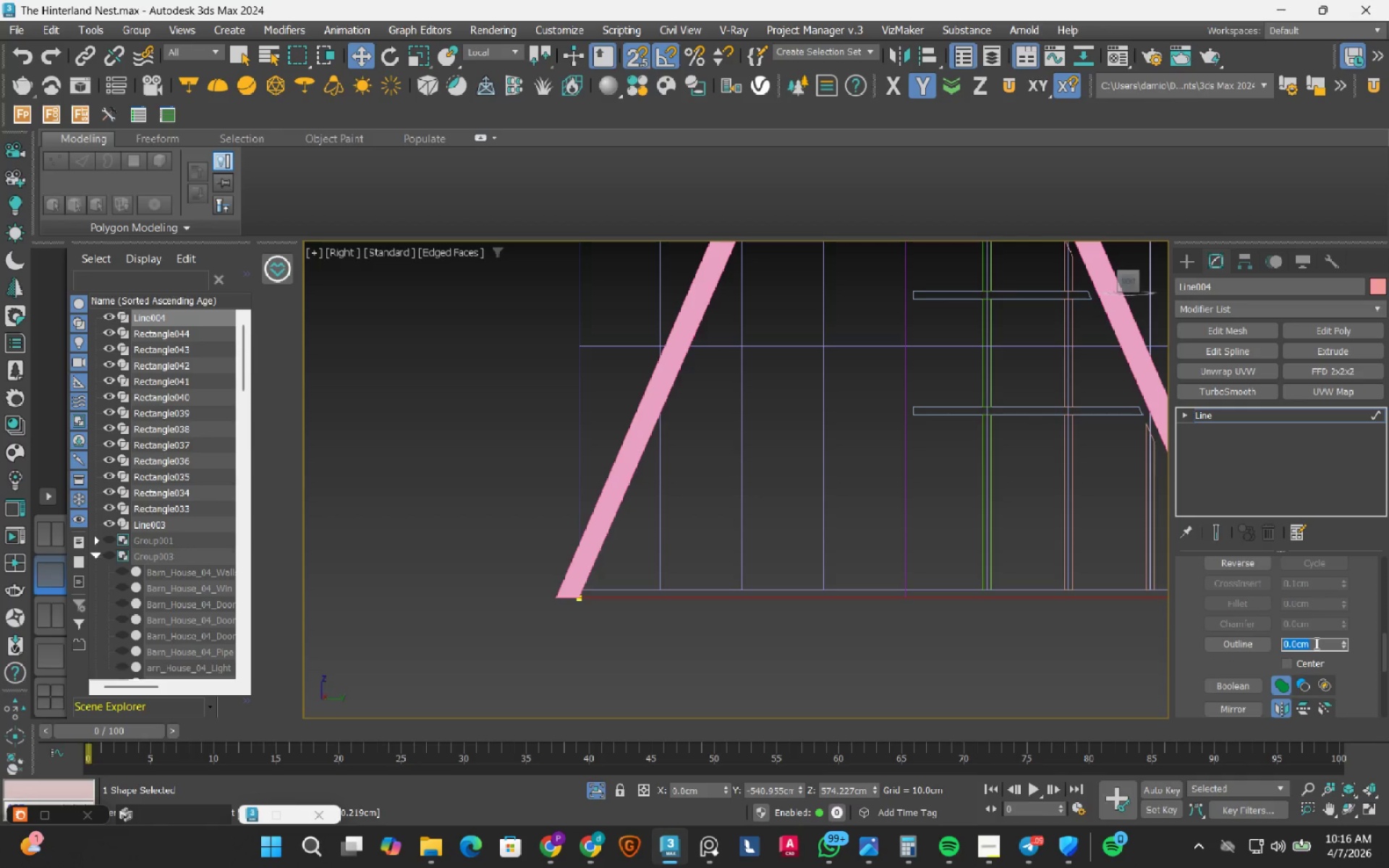 
key(NumpadSubtract)
 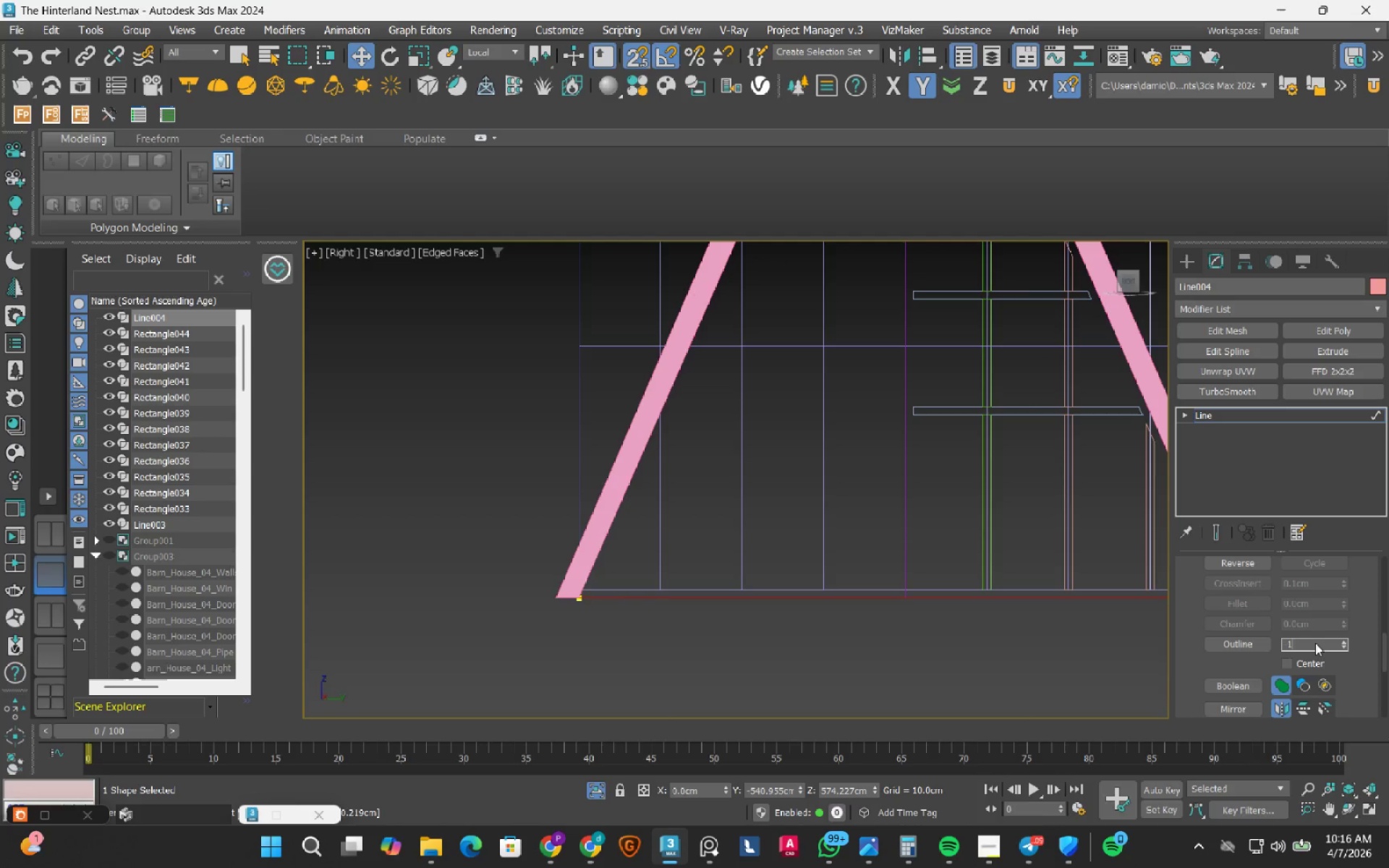 
key(Numpad1)
 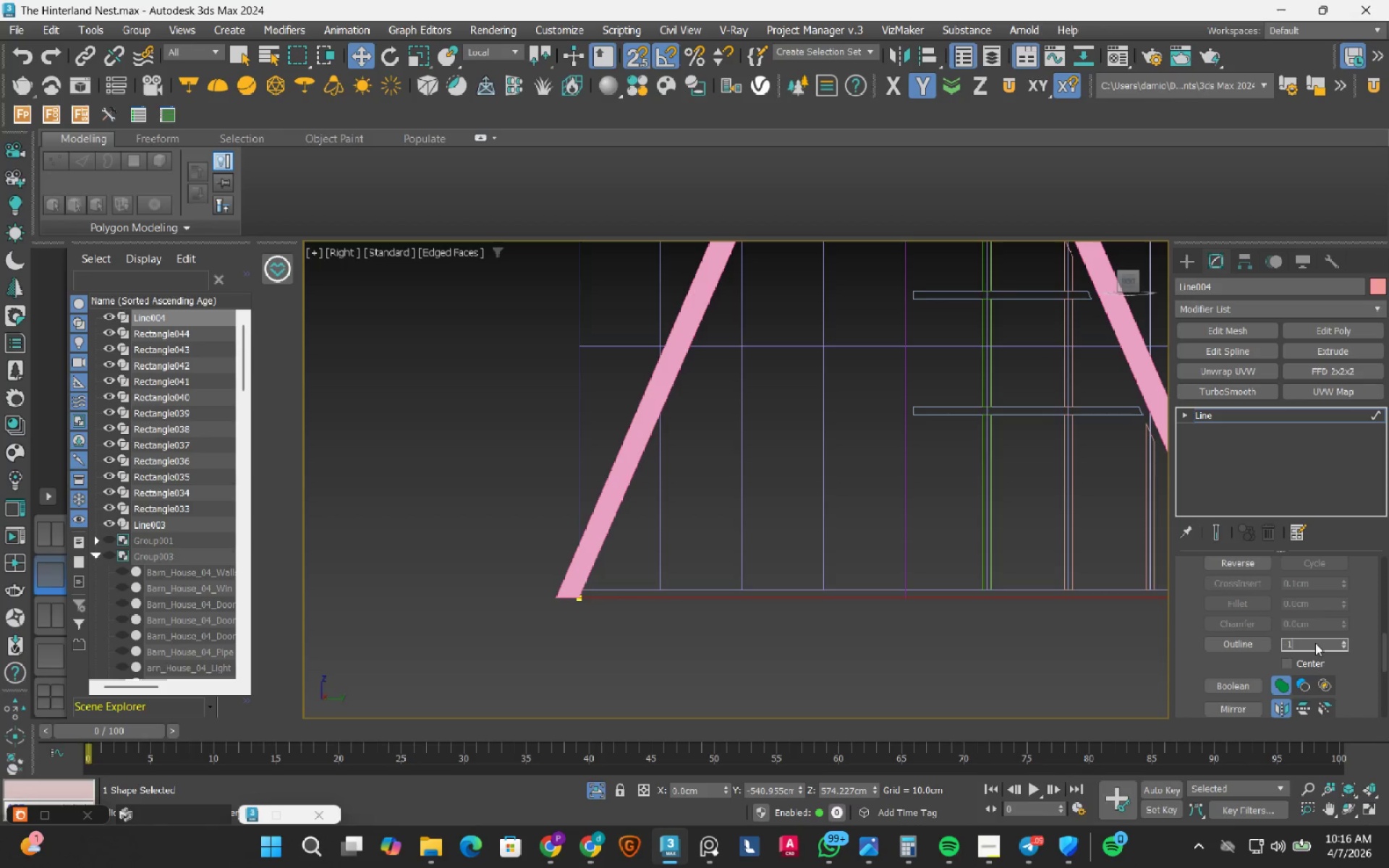 
key(Numpad0)
 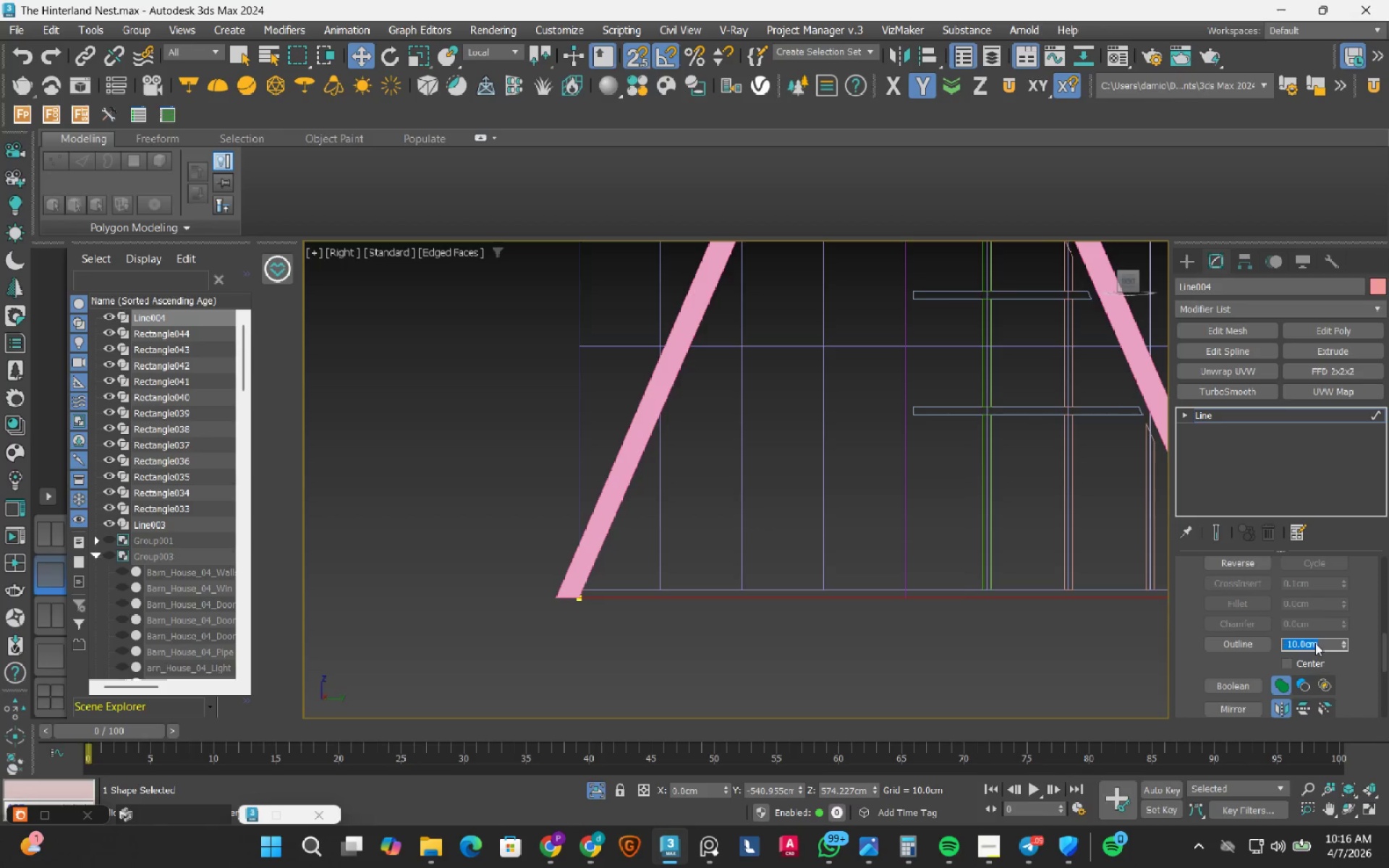 
key(NumpadEnter)
 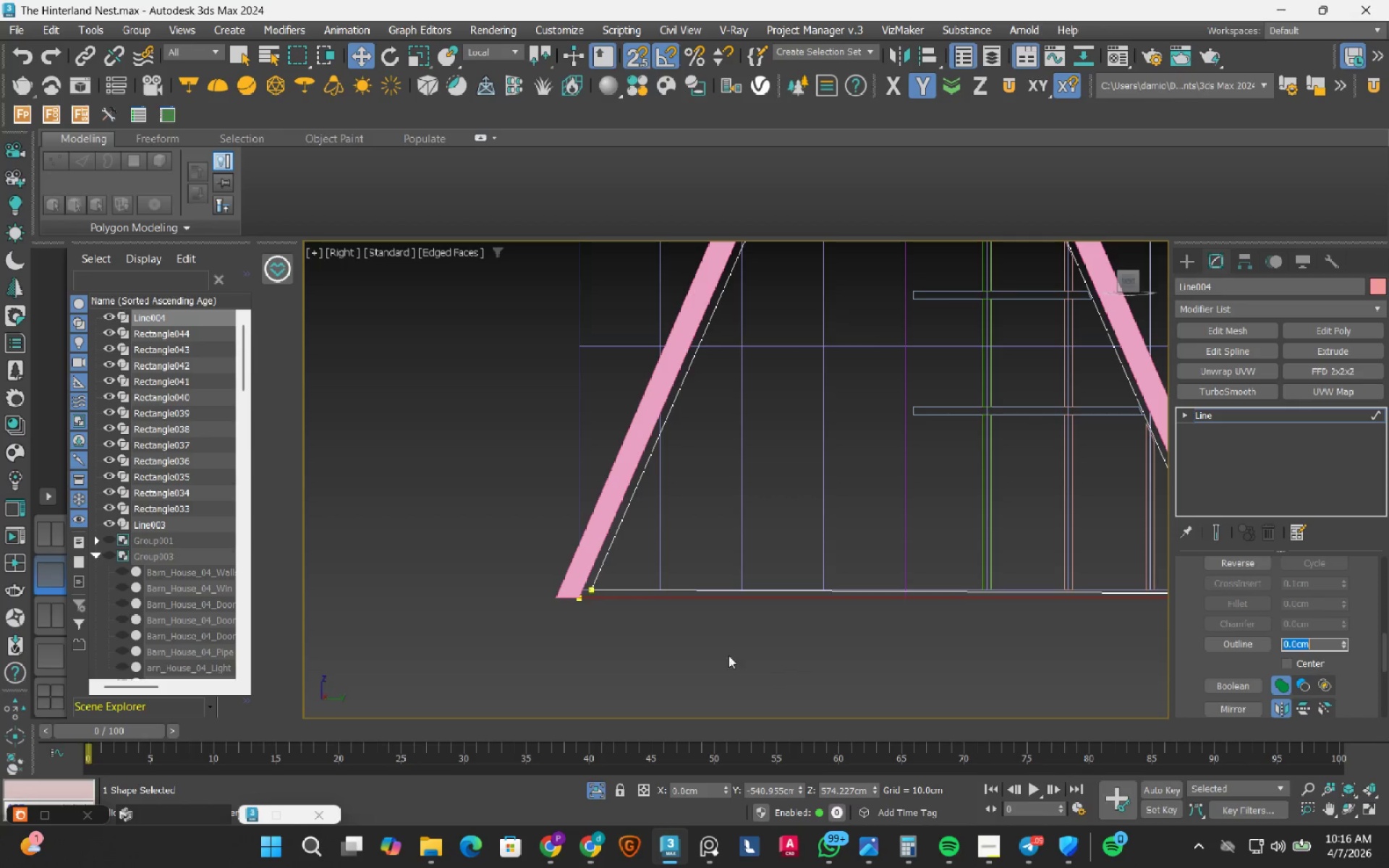 
scroll: coordinate [487, 603], scroll_direction: up, amount: 8.0
 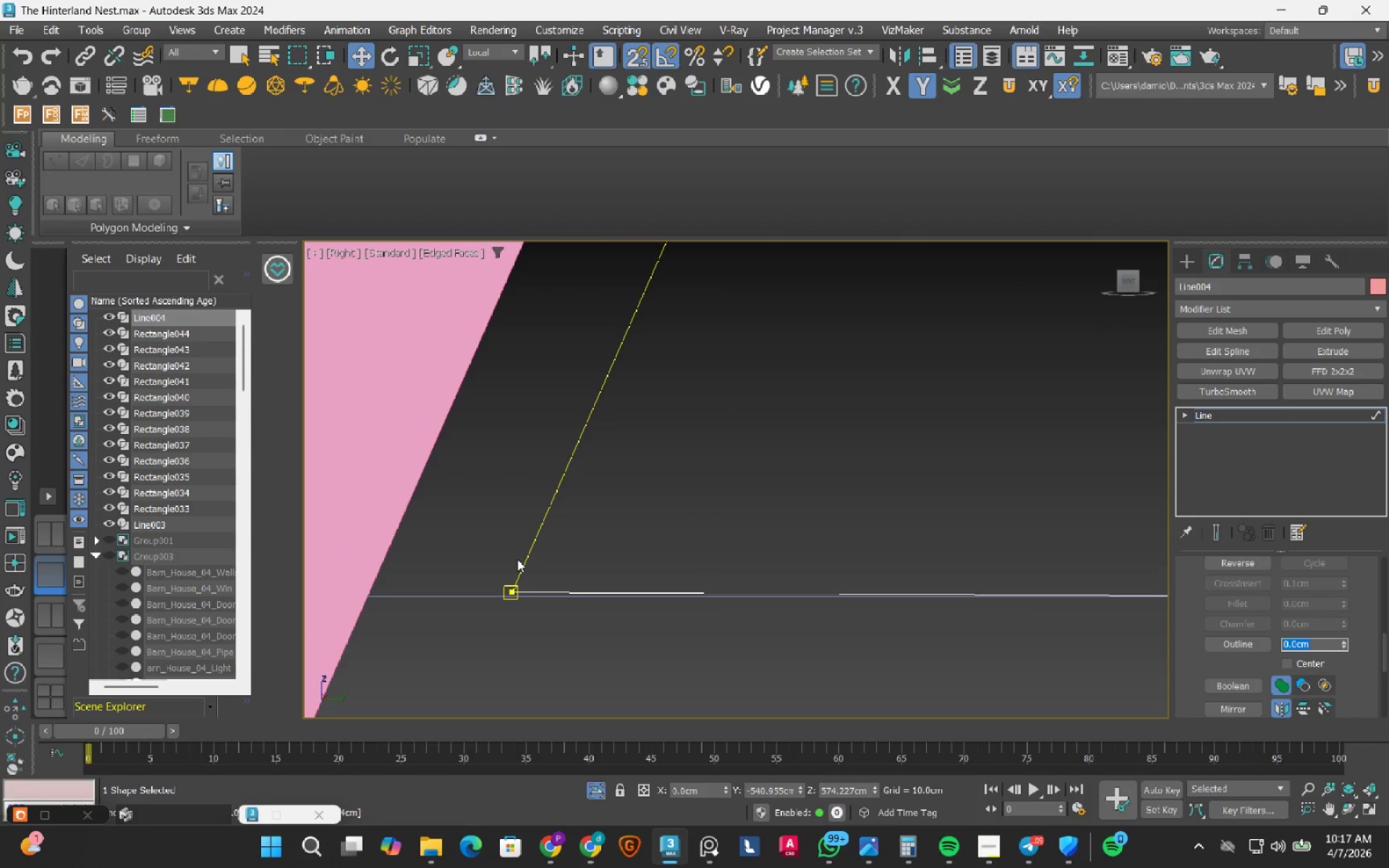 
scroll: coordinate [517, 559], scroll_direction: down, amount: 2.0
 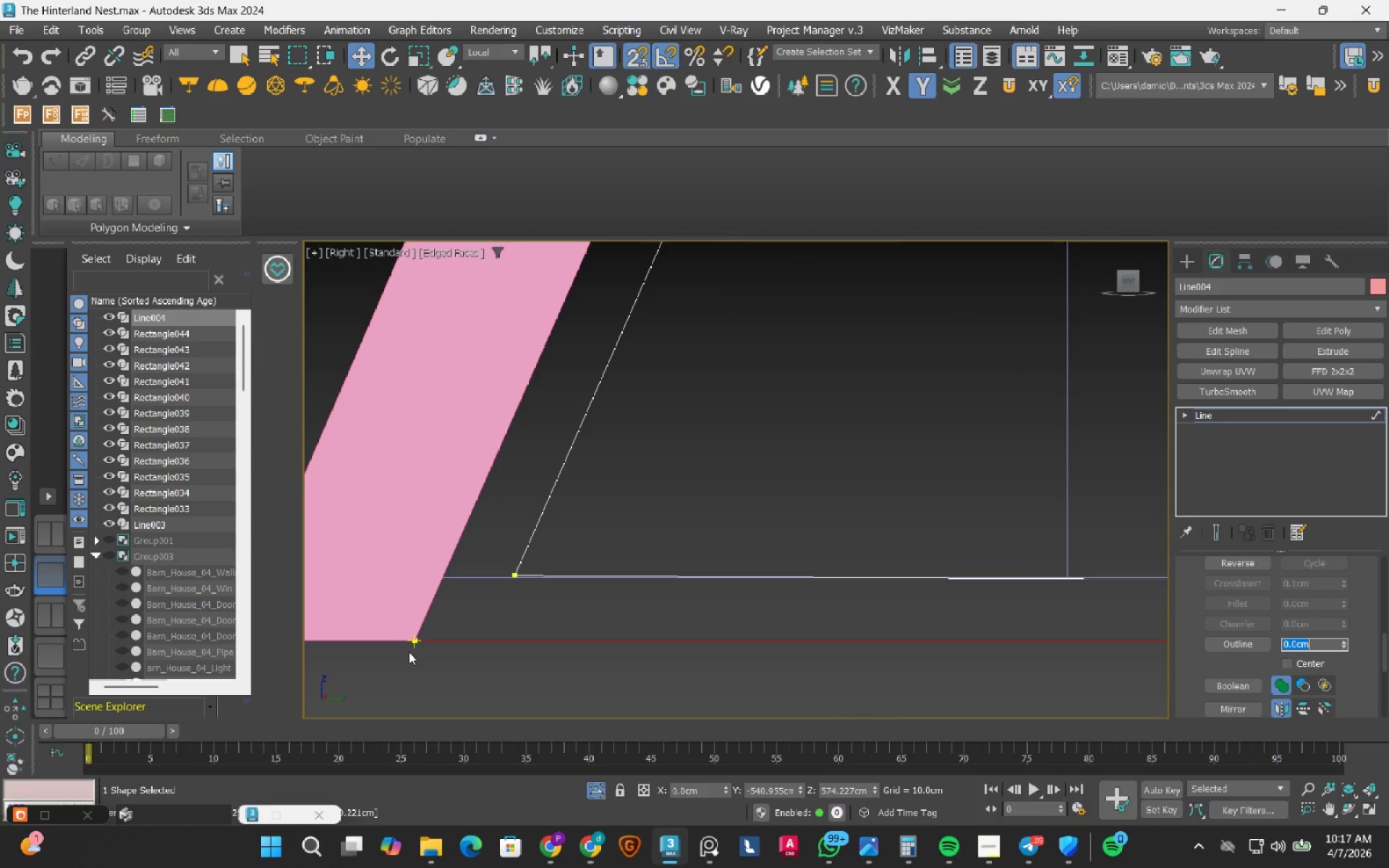 
scroll: coordinate [409, 652], scroll_direction: up, amount: 4.0
 